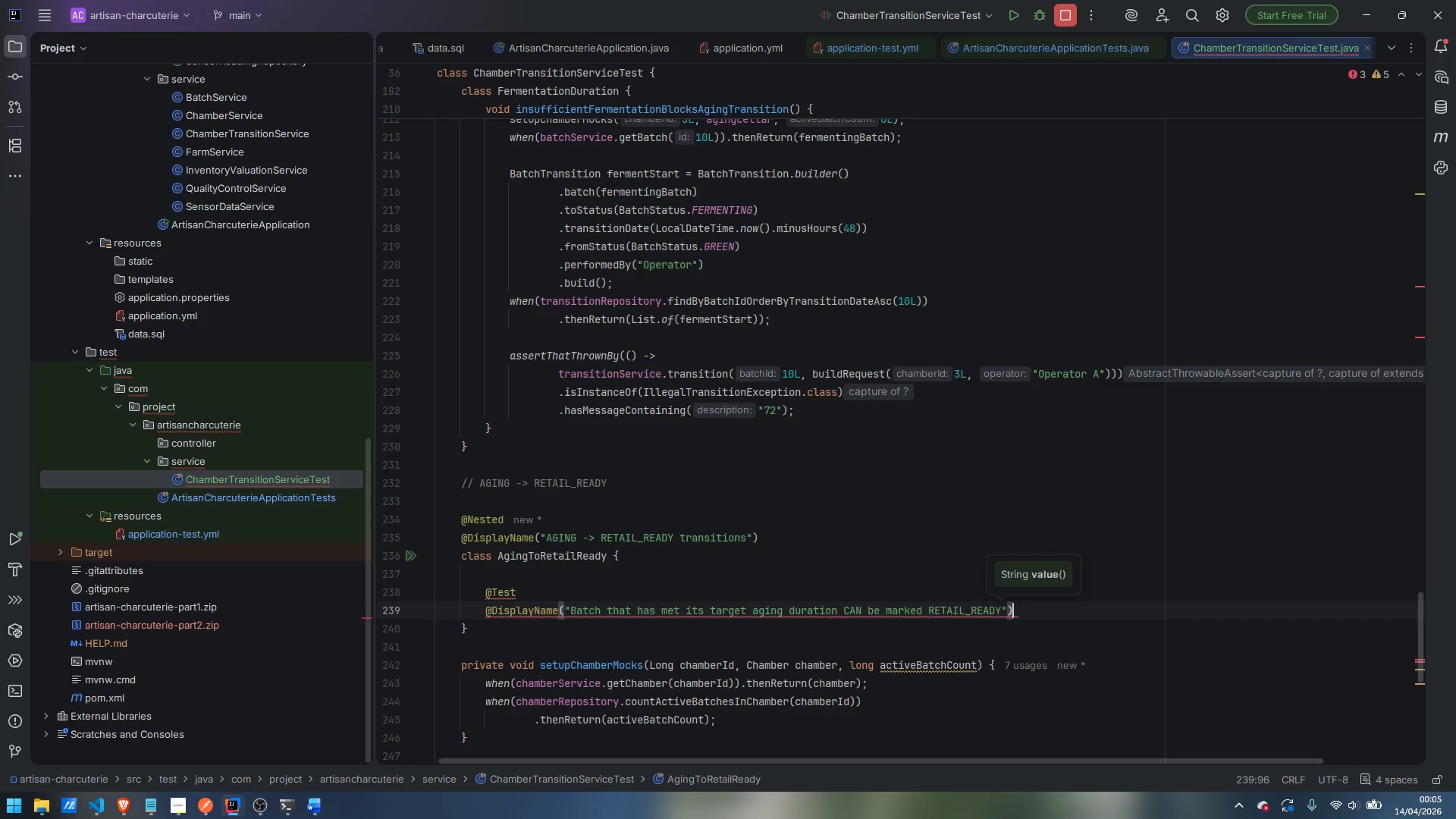 
key(Enter)
 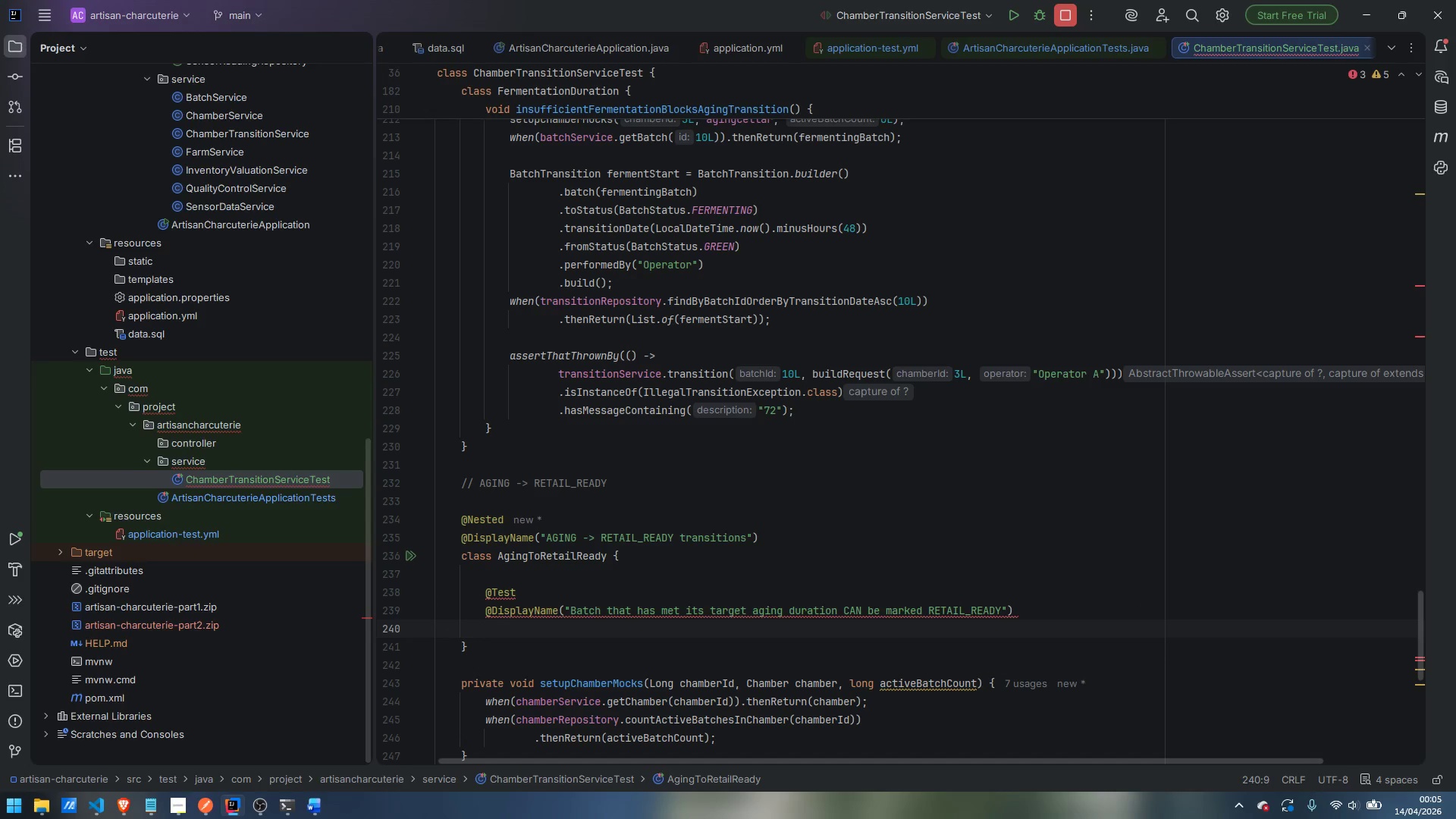 
type(void )
 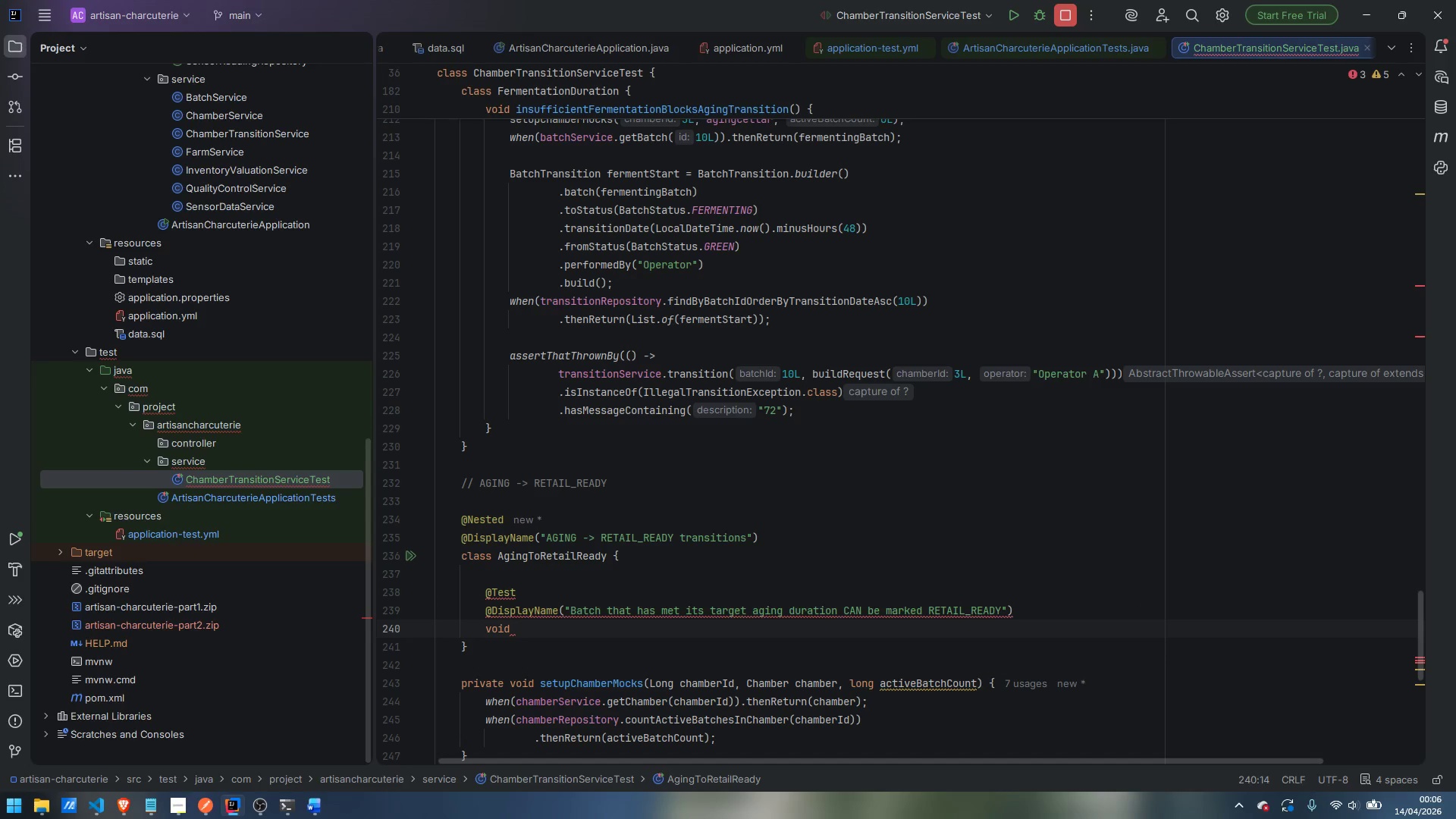 
wait(9.5)
 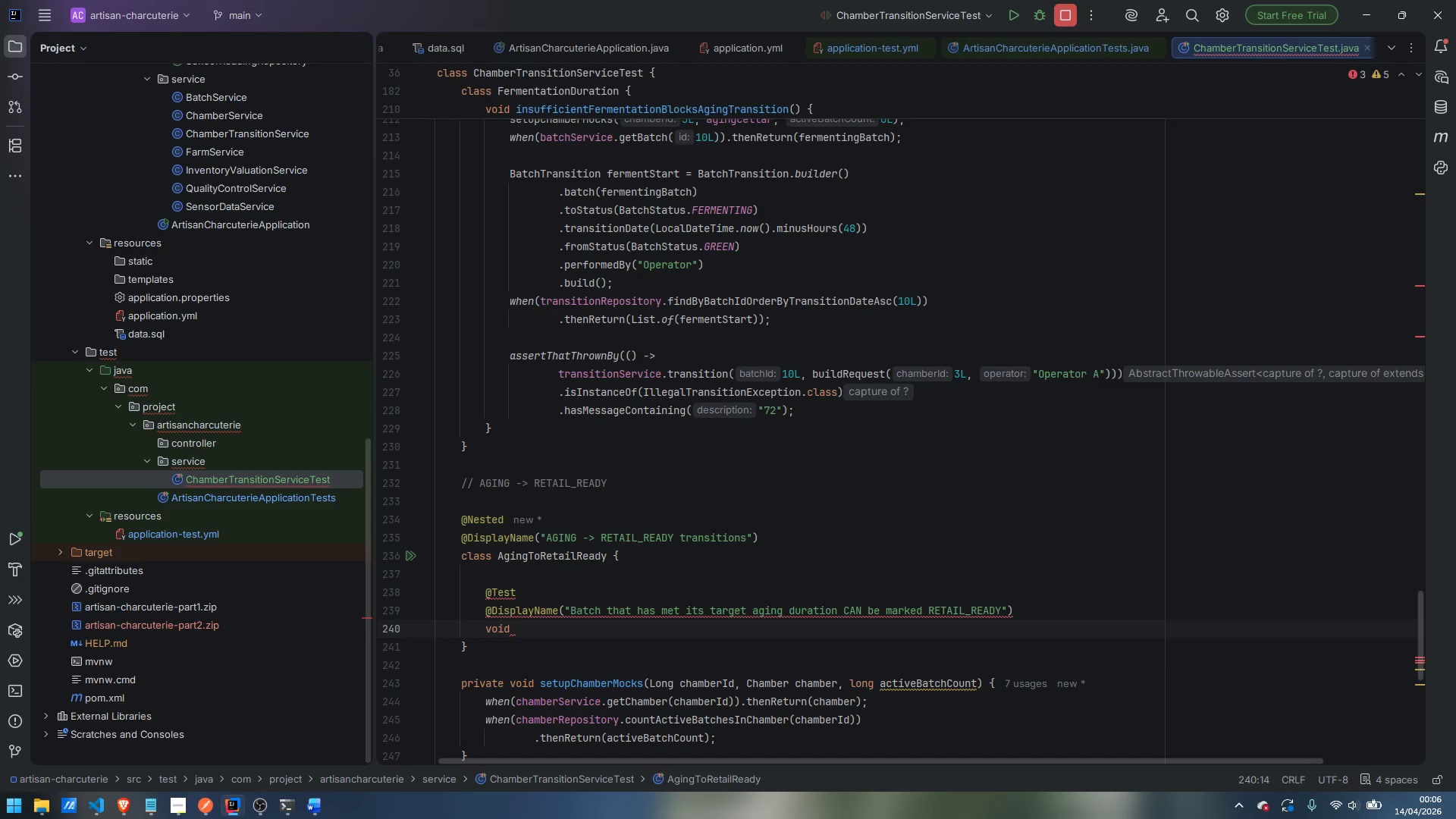 
type(batchThatMett)
key(Backspace)
type(TargetcanBeMarked)
 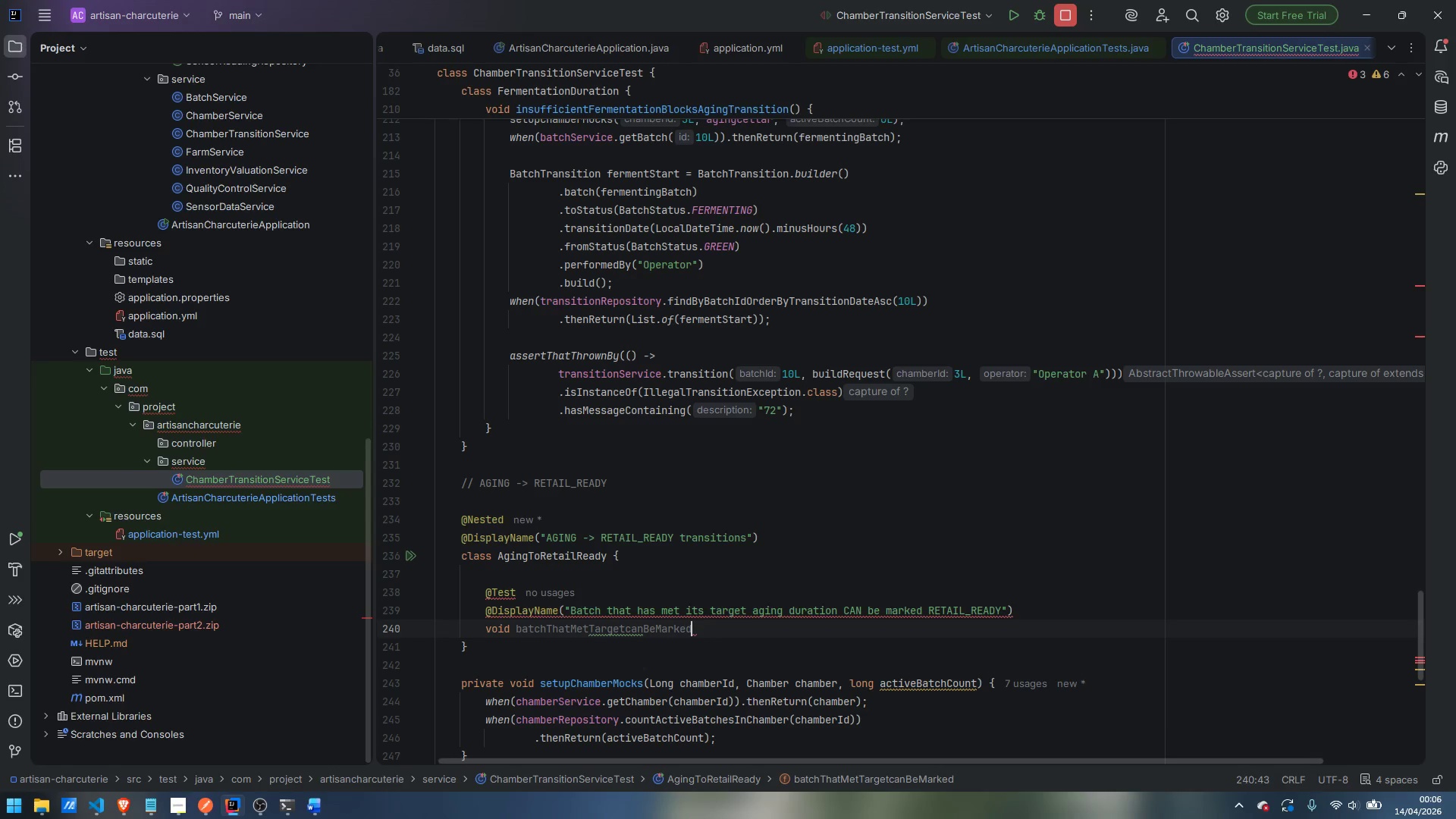 
key(ArrowLeft)
 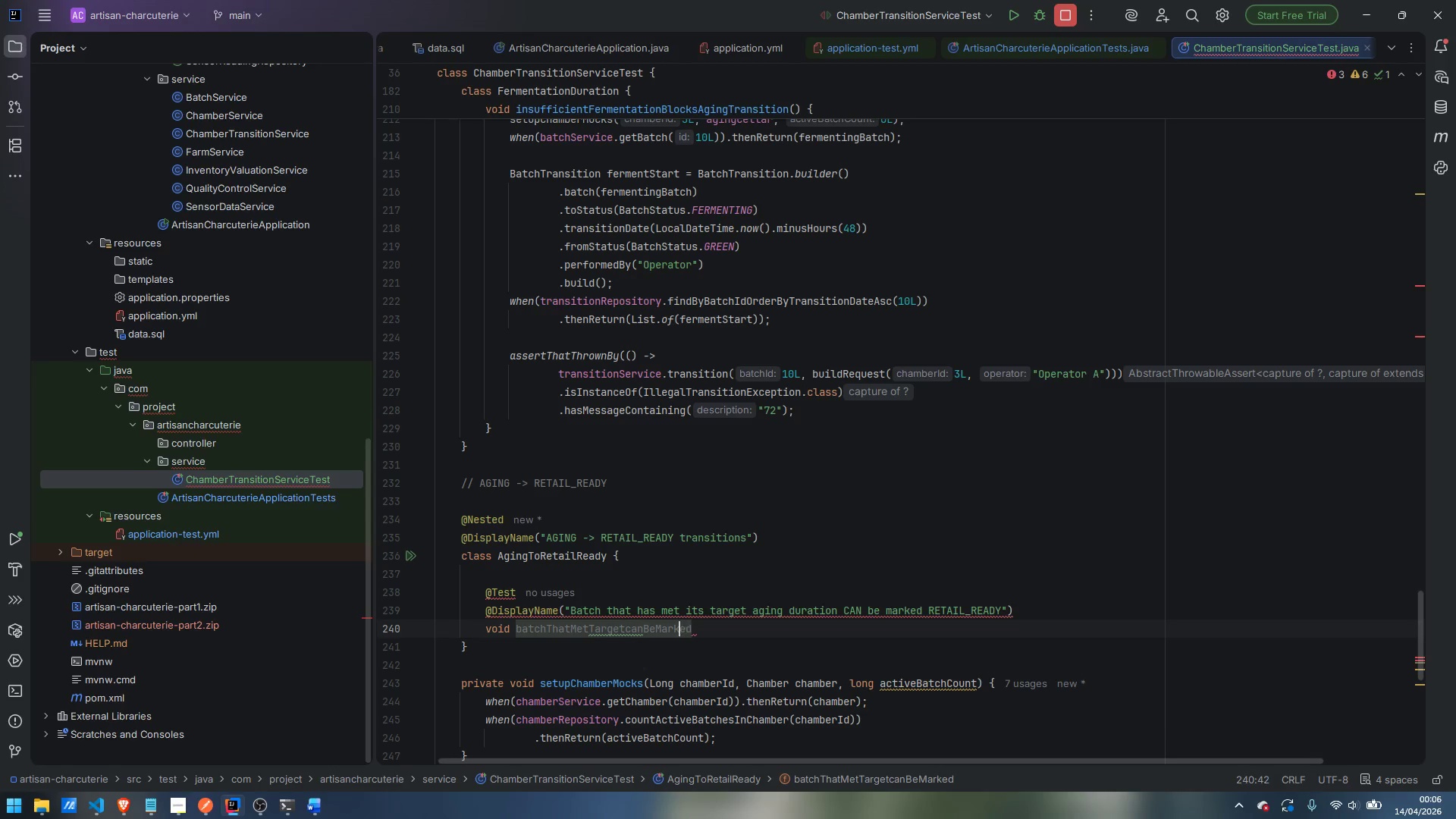 
key(ArrowLeft)
 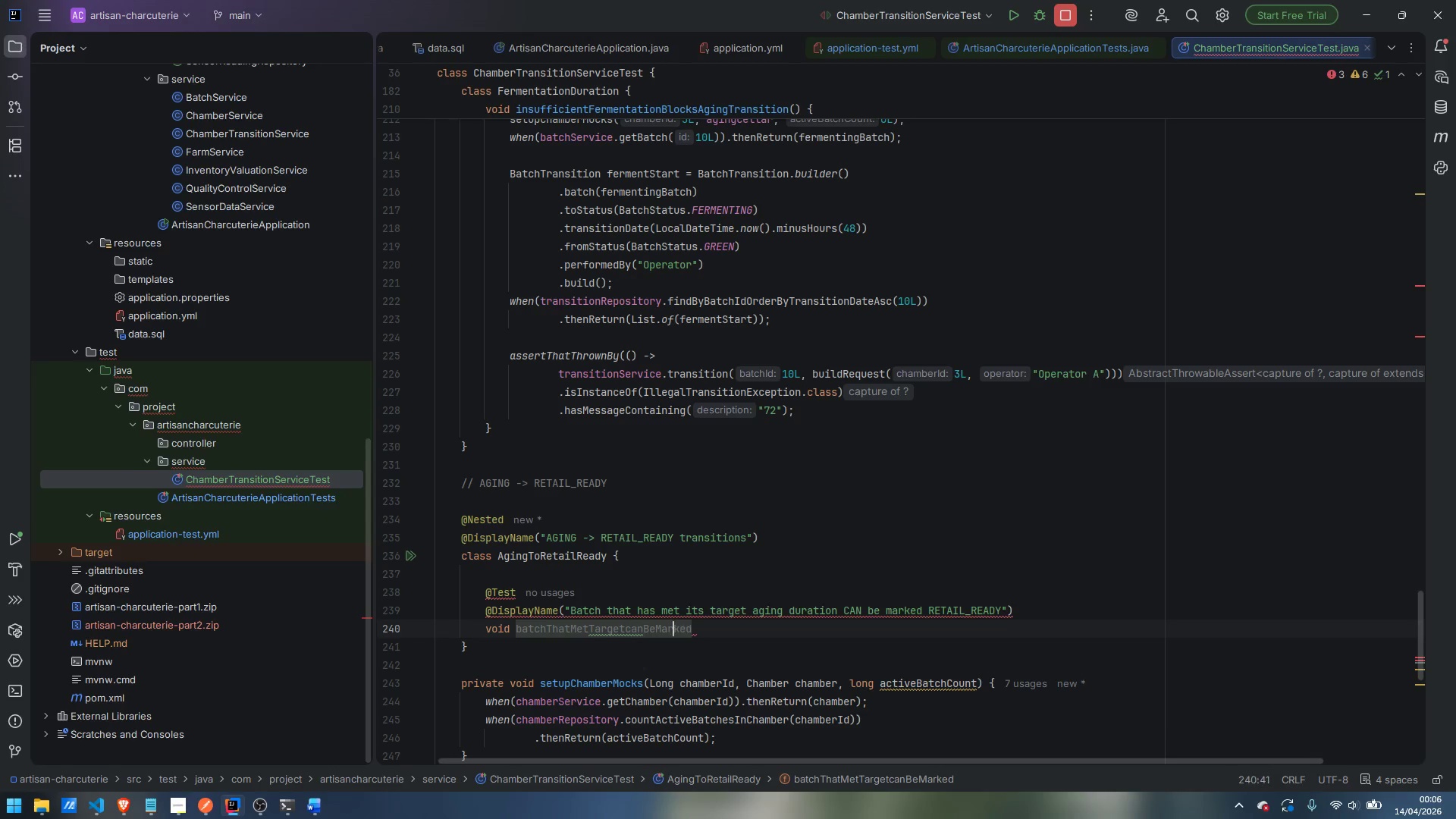 
key(ArrowLeft)
 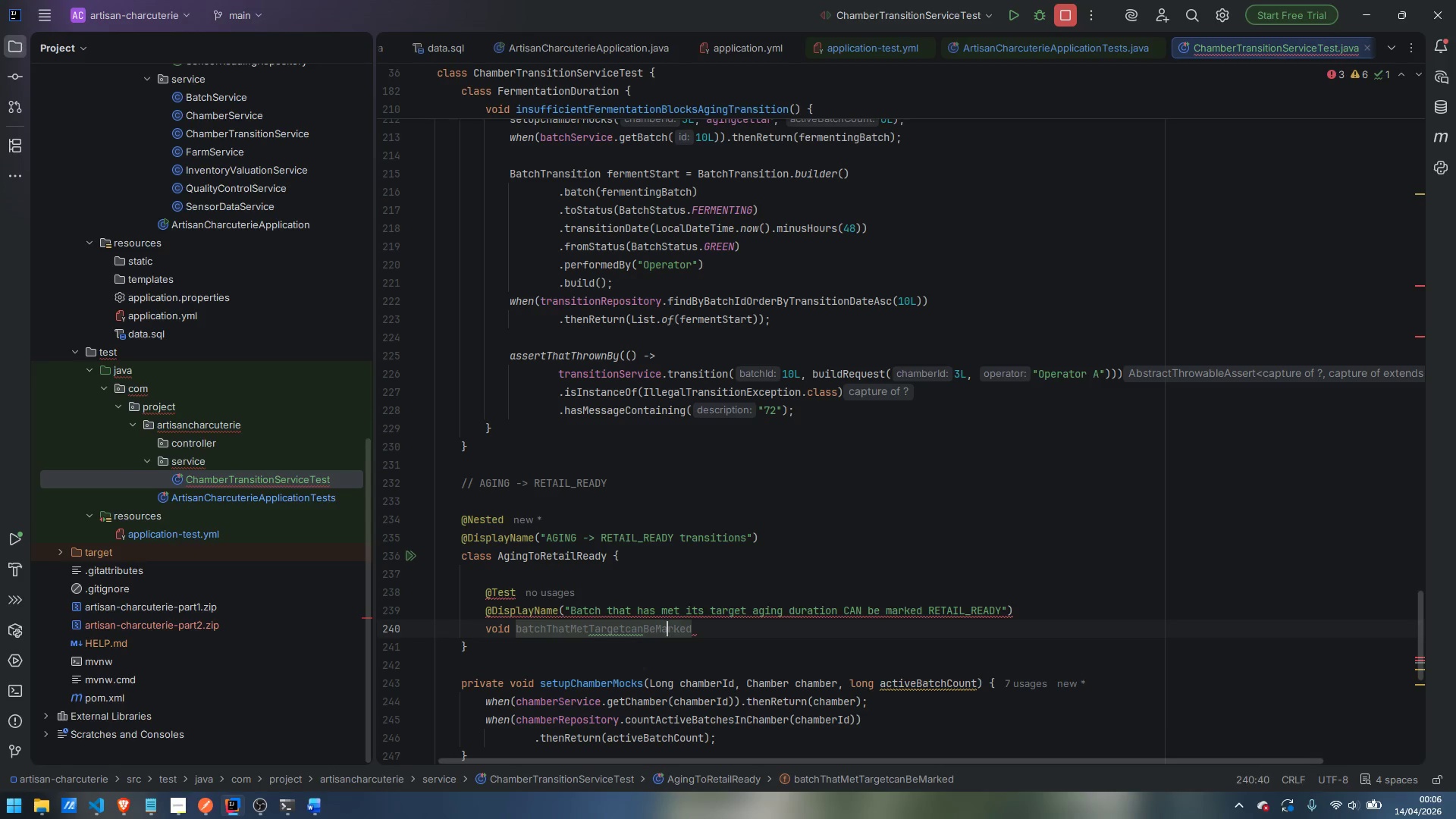 
key(ArrowLeft)
 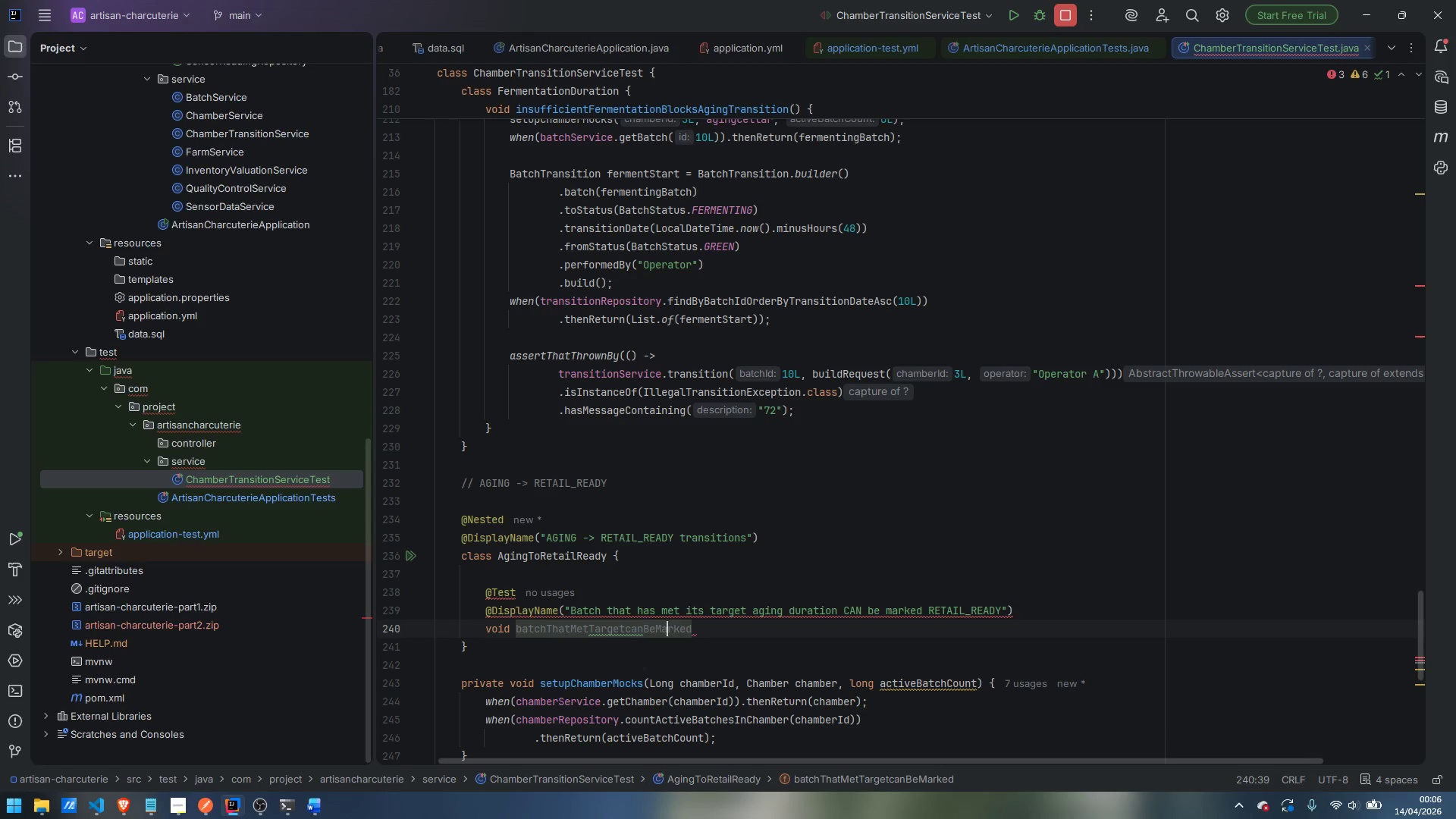 
key(ArrowLeft)
 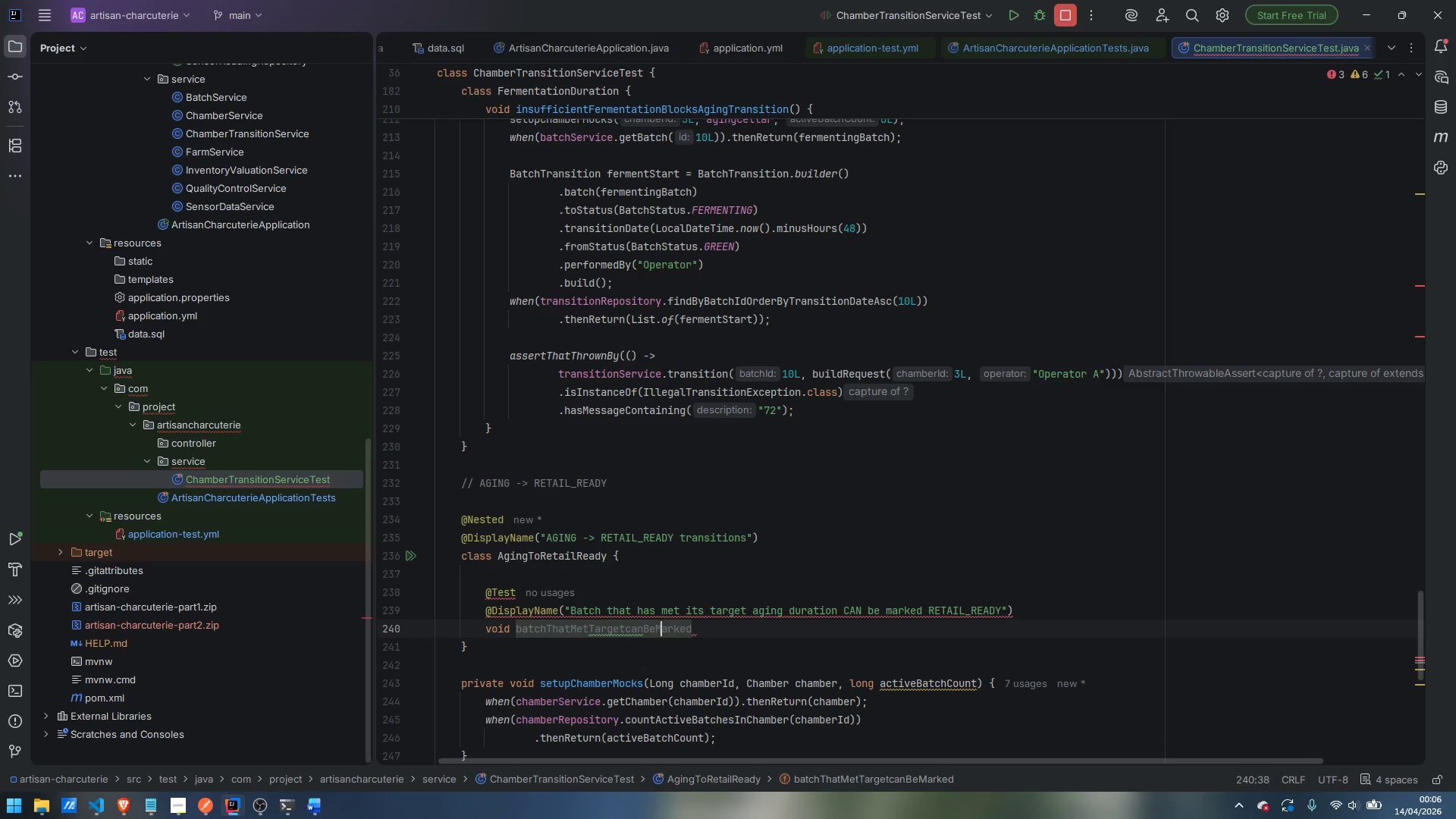 
key(ArrowLeft)
 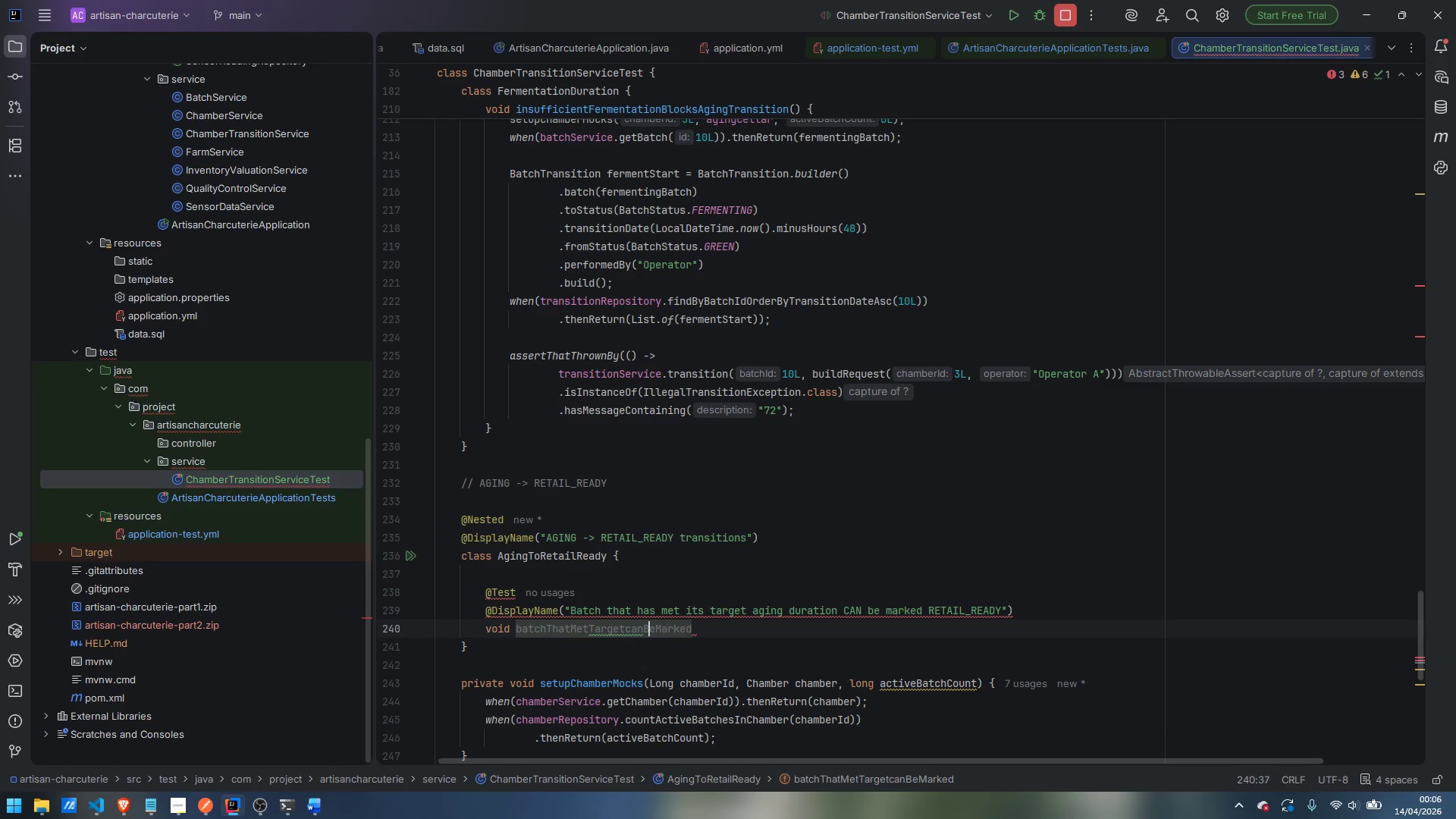 
key(ArrowLeft)
 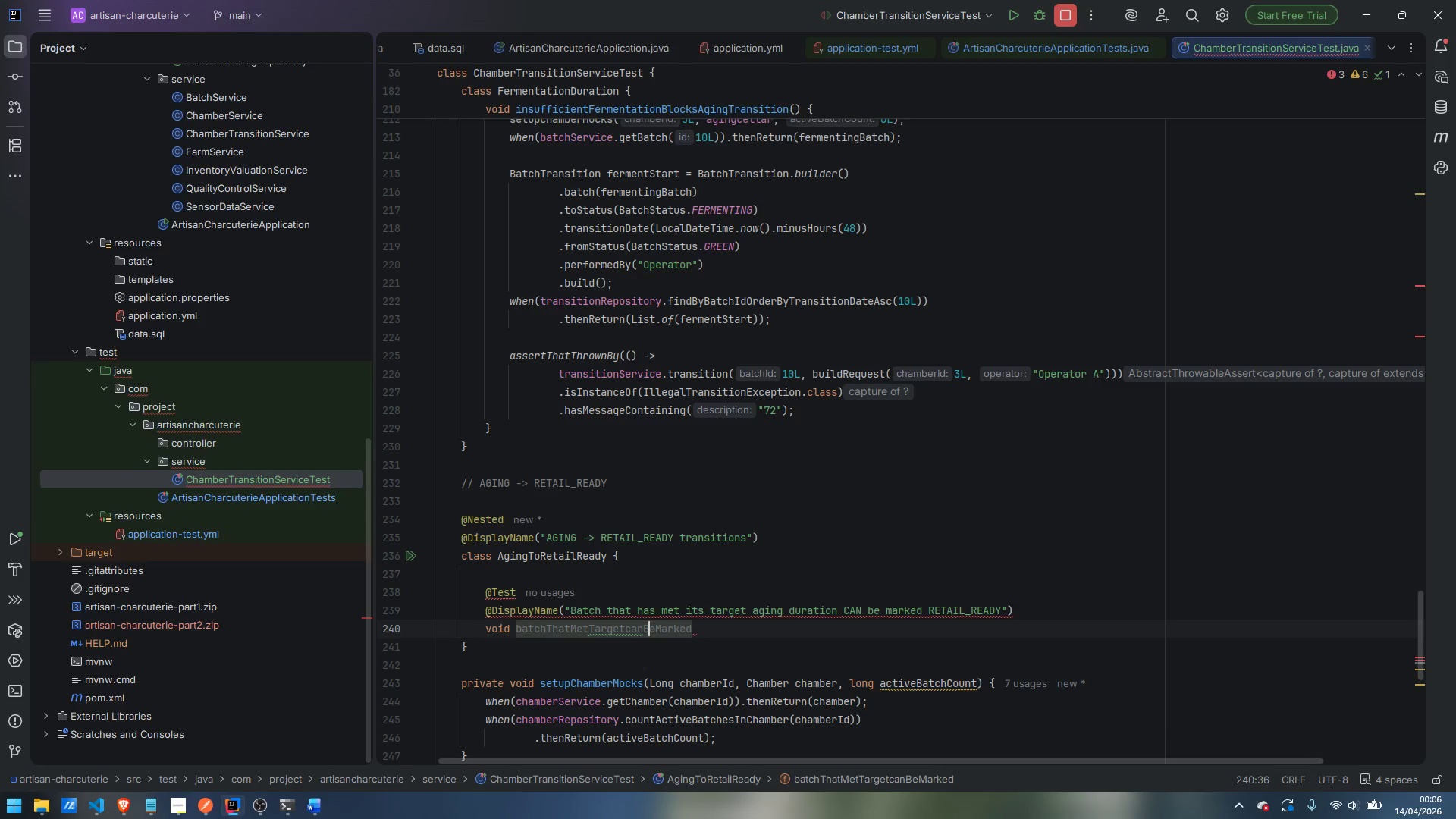 
key(ArrowLeft)
 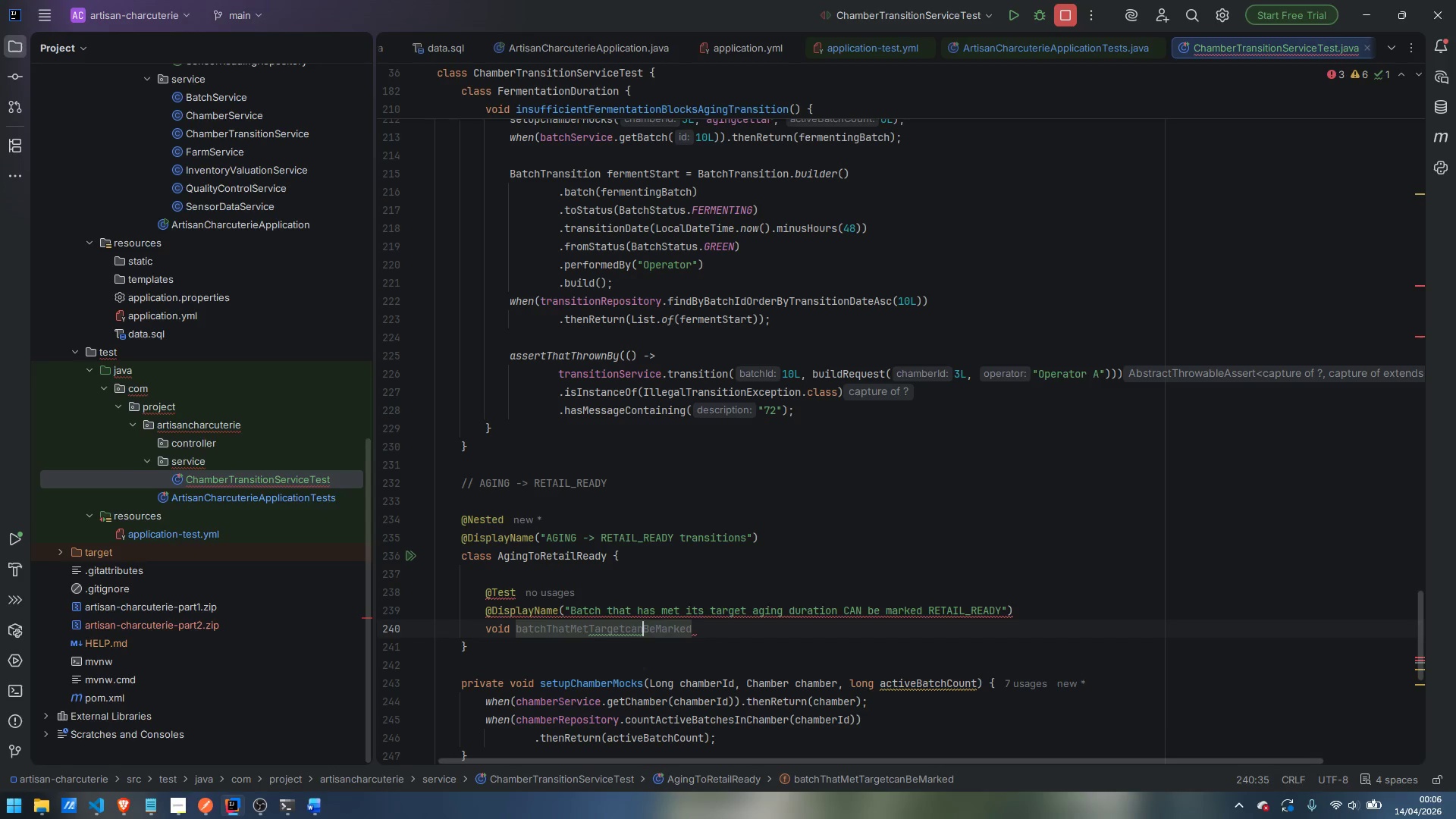 
key(ArrowLeft)
 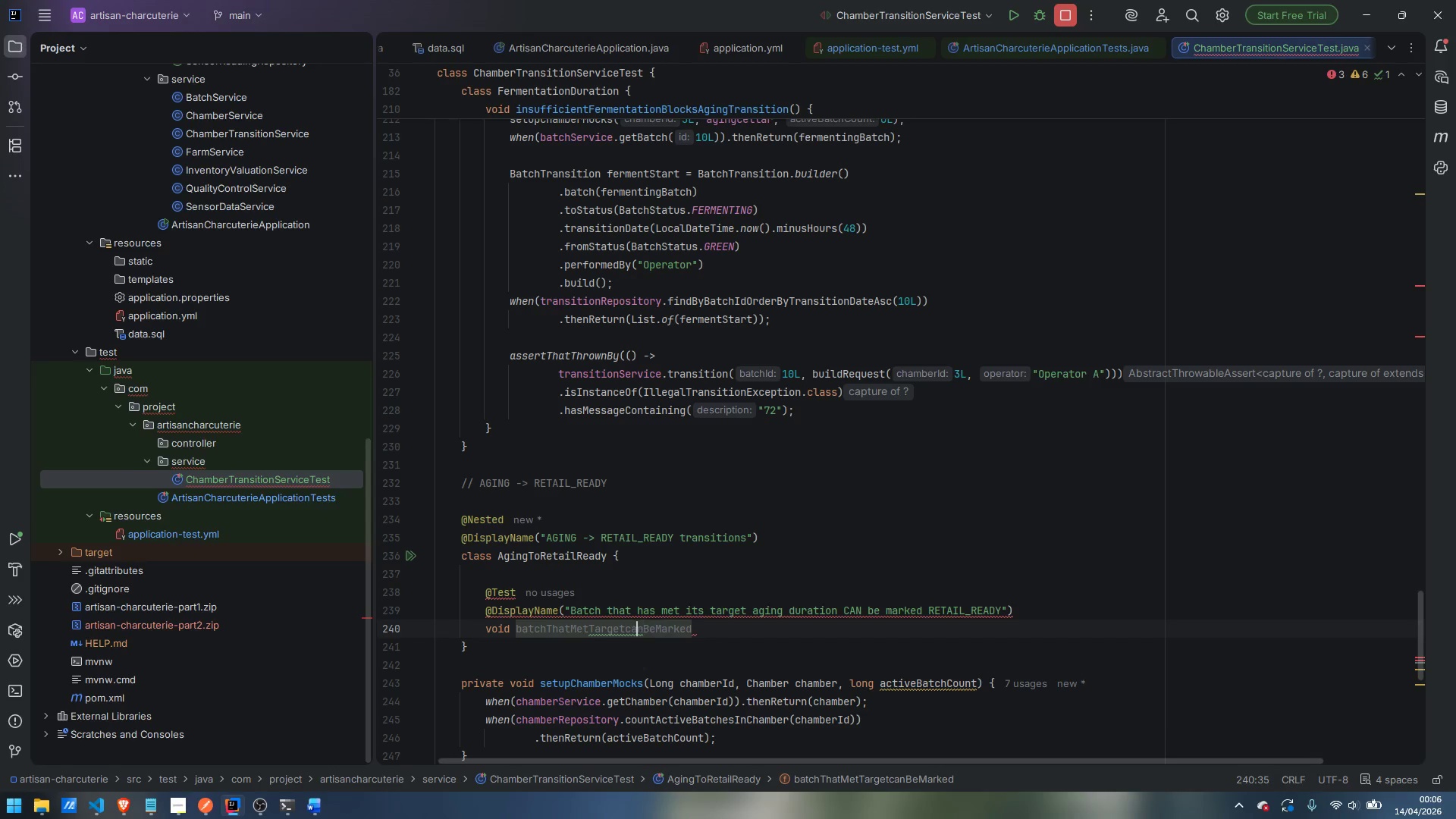 
key(ArrowLeft)
 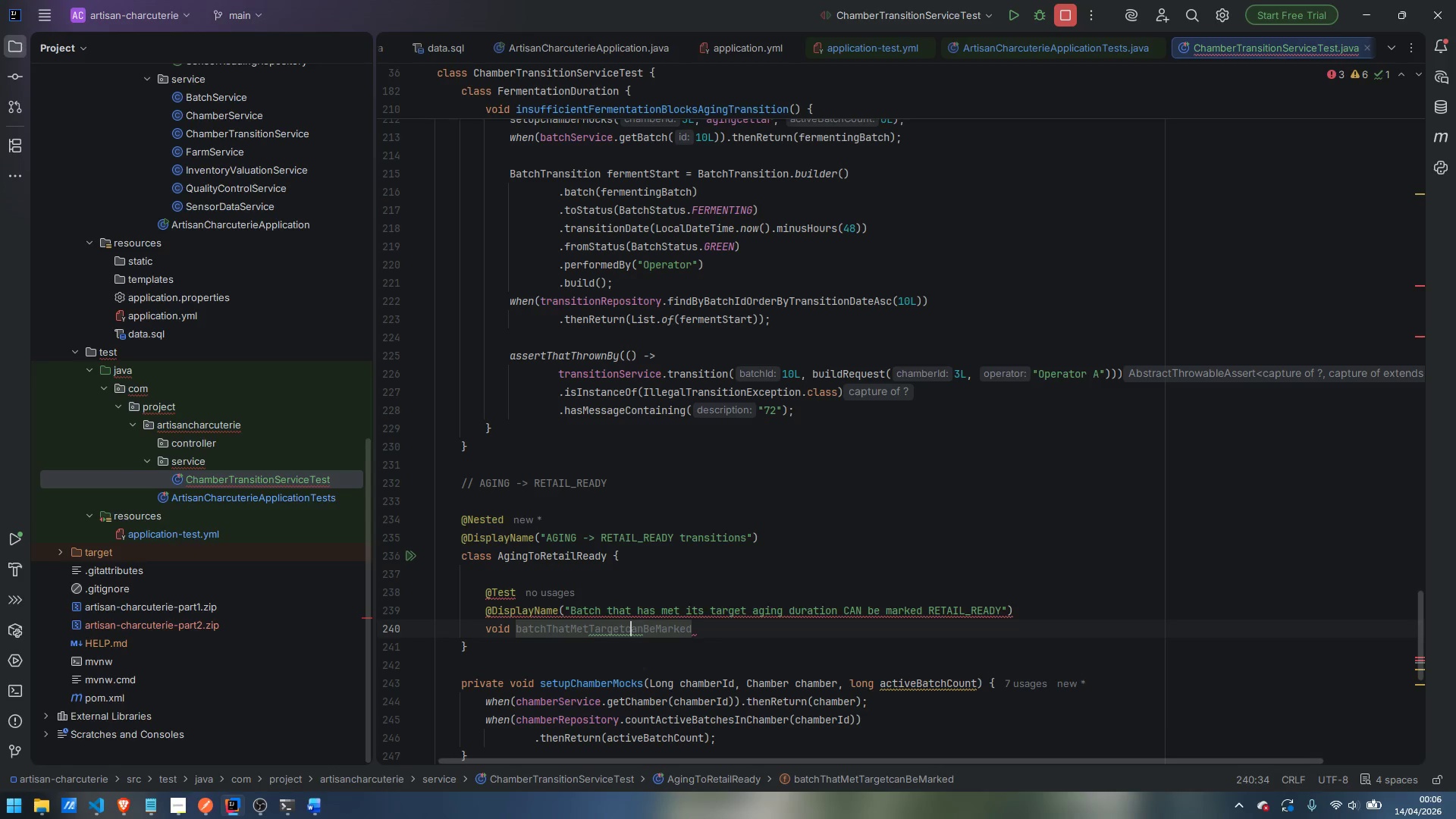 
key(ArrowLeft)
 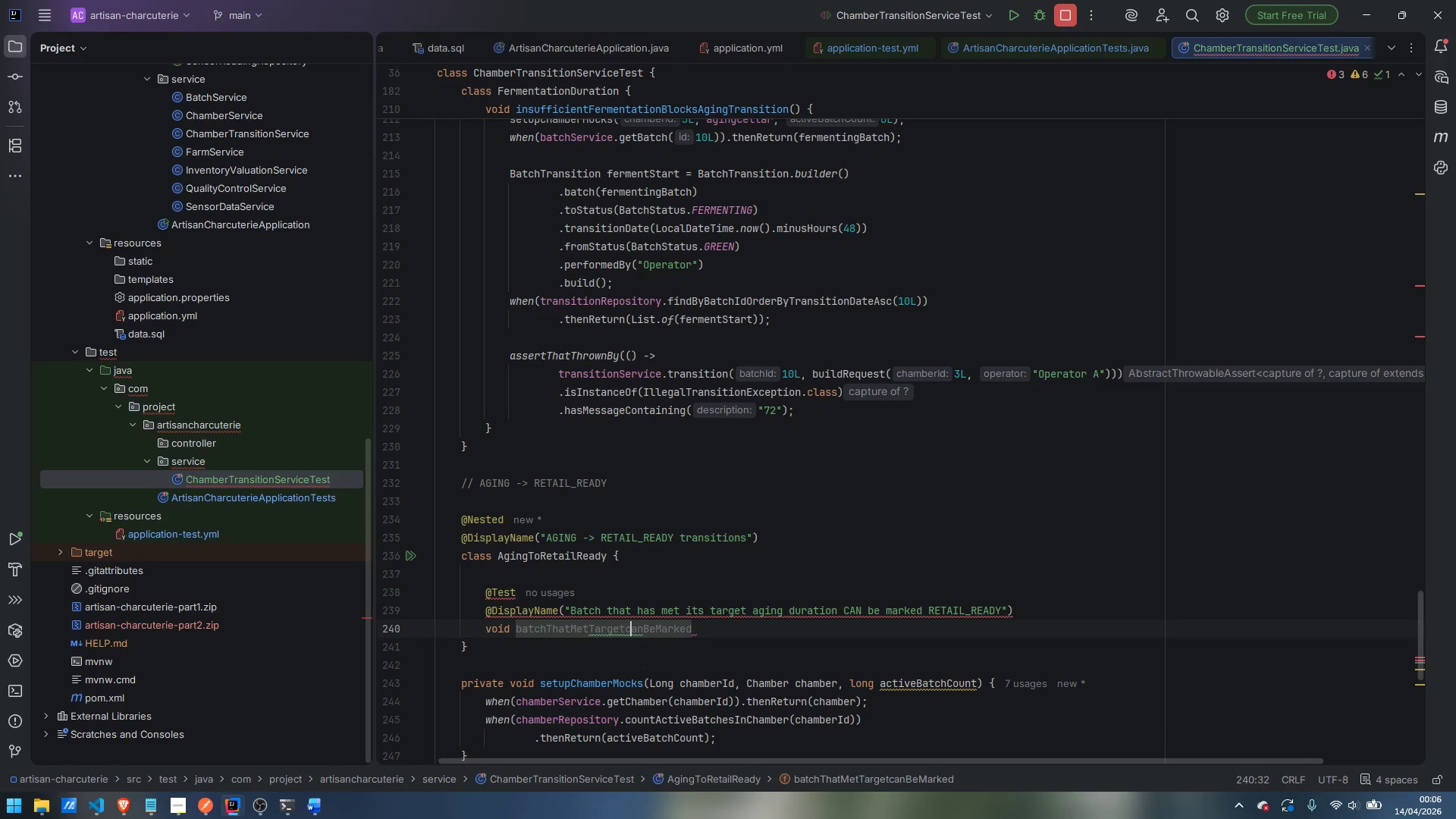 
key(ArrowRight)
 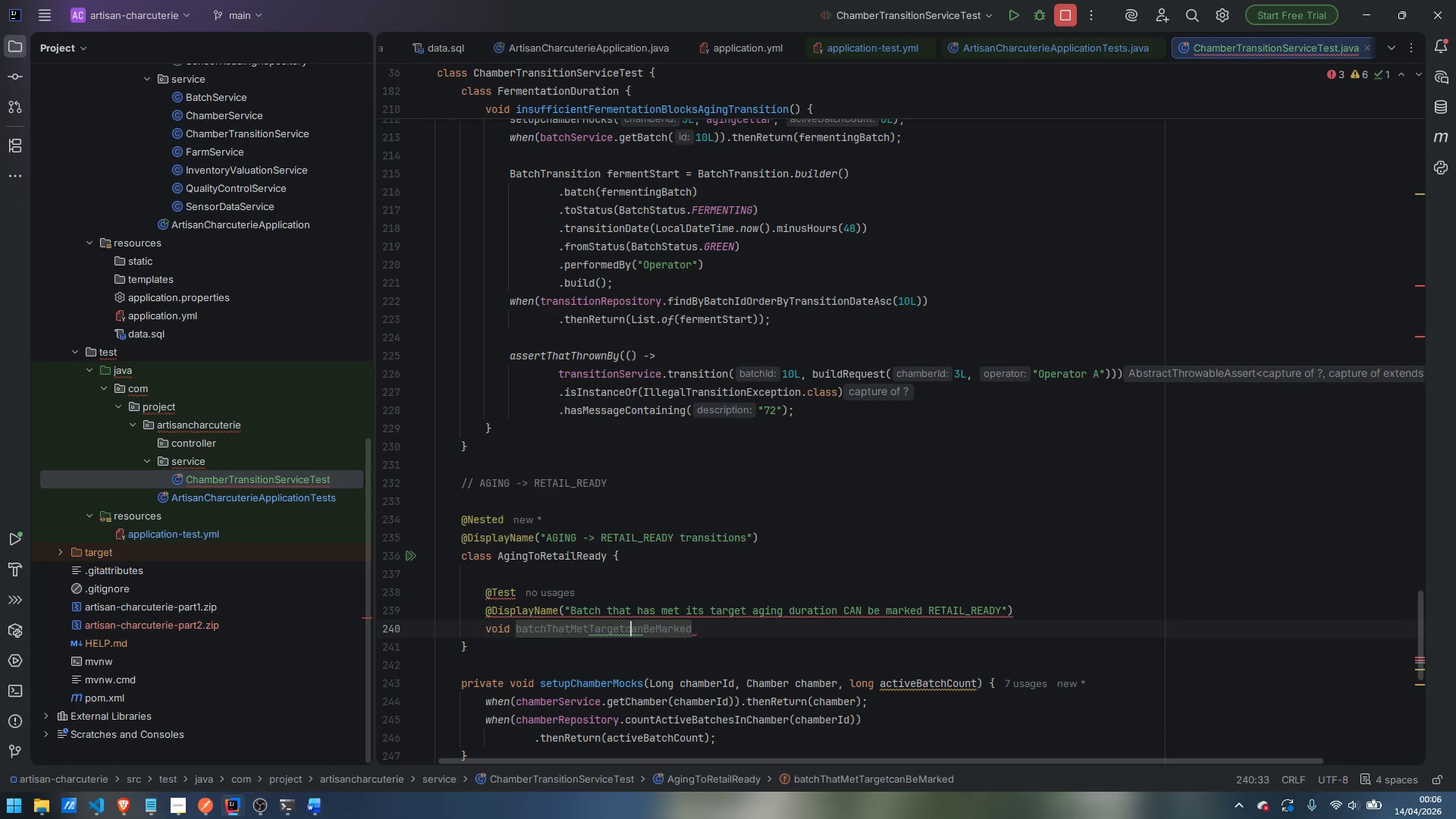 
key(Backspace)
 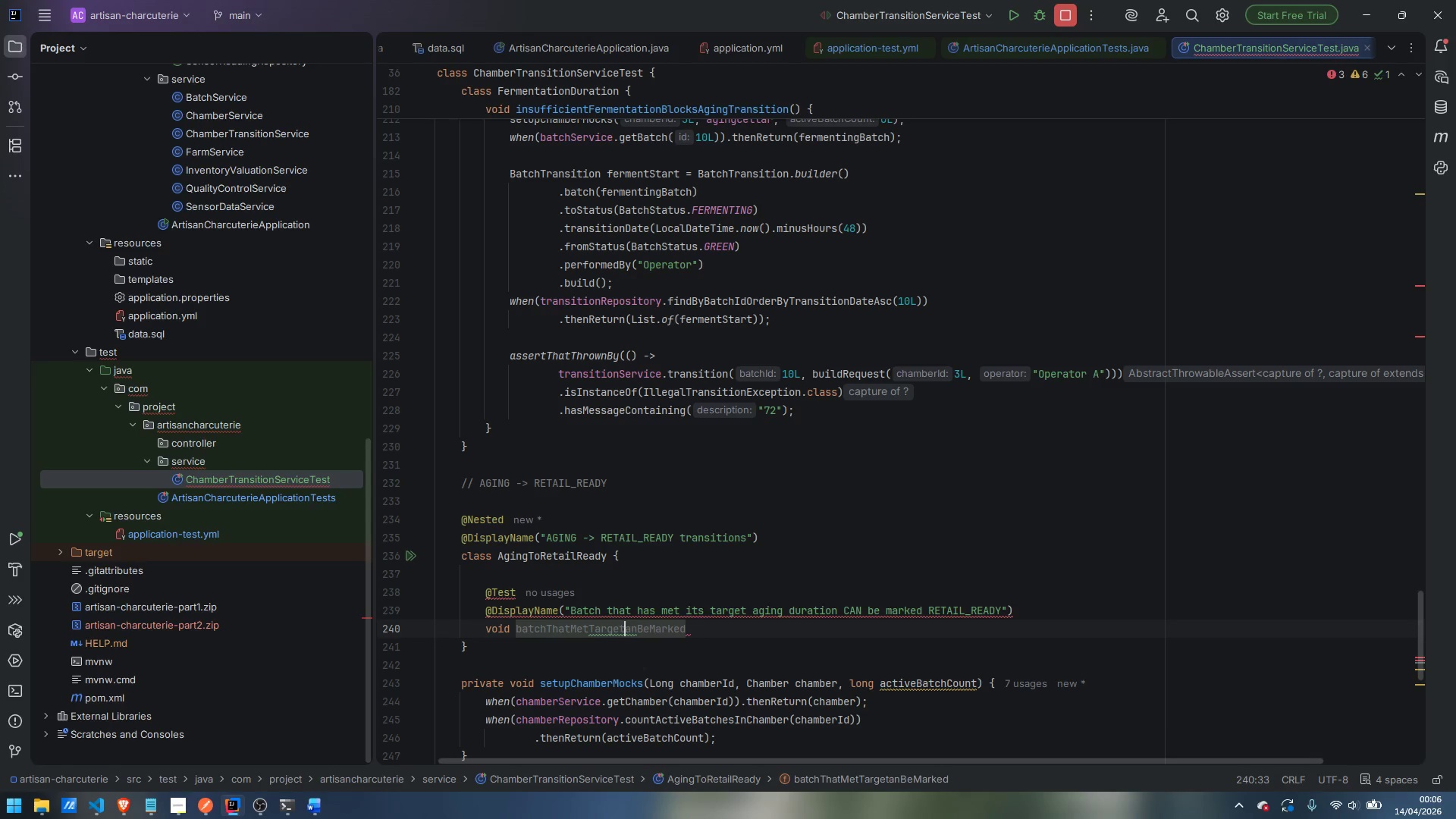 
key(Shift+ShiftLeft)
 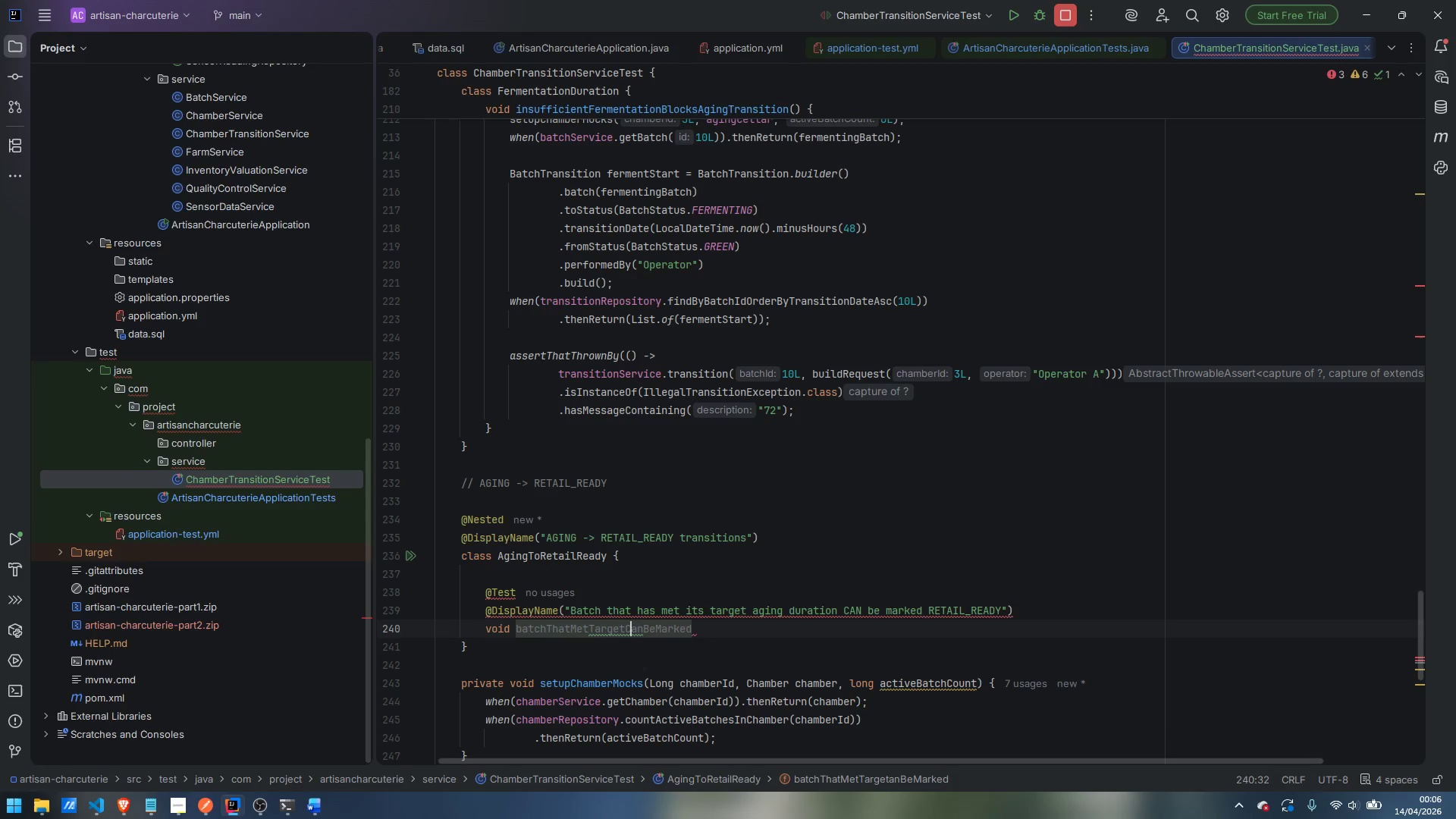 
key(Shift+C)
 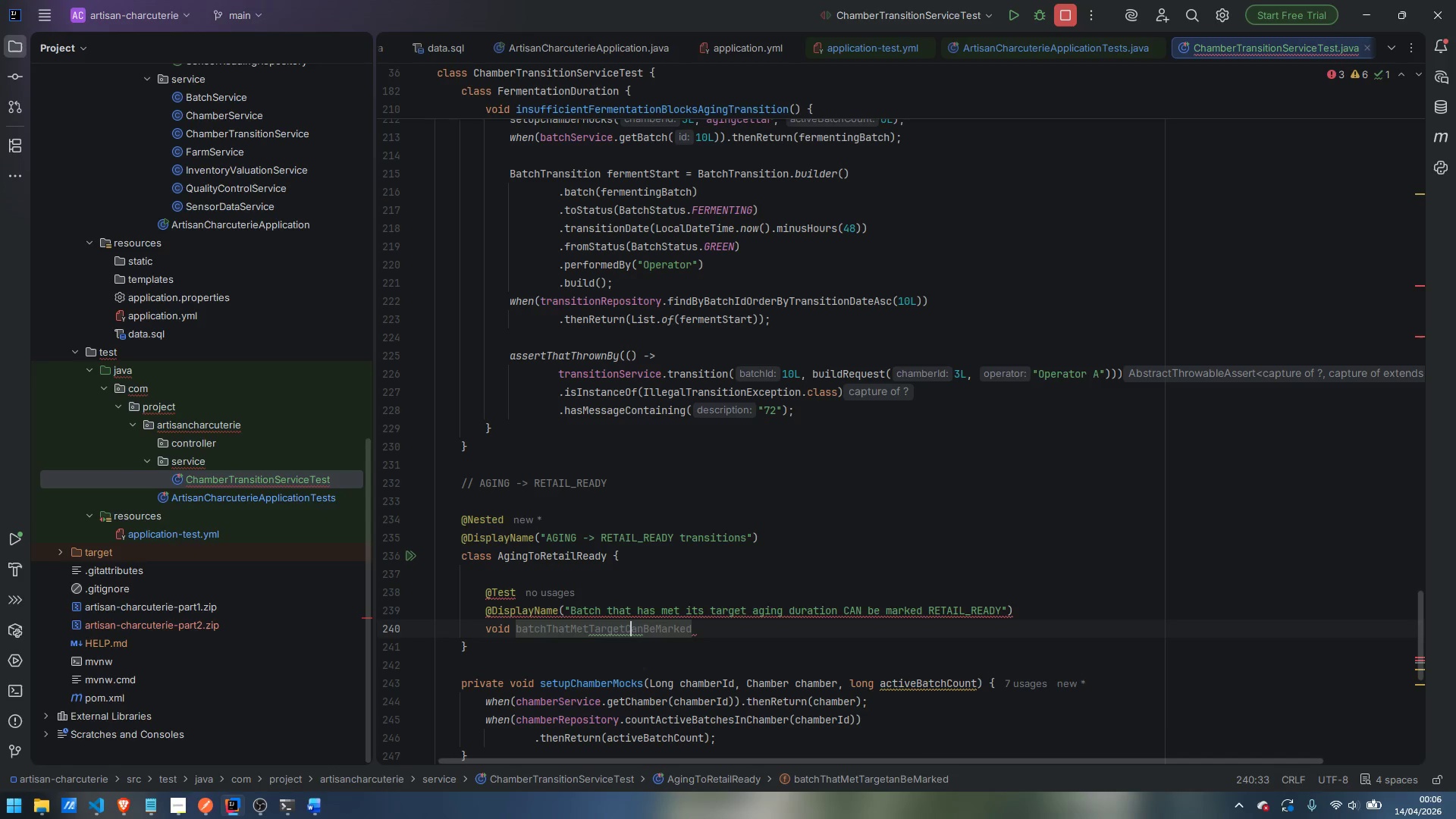 
key(Control+ArrowRight)
 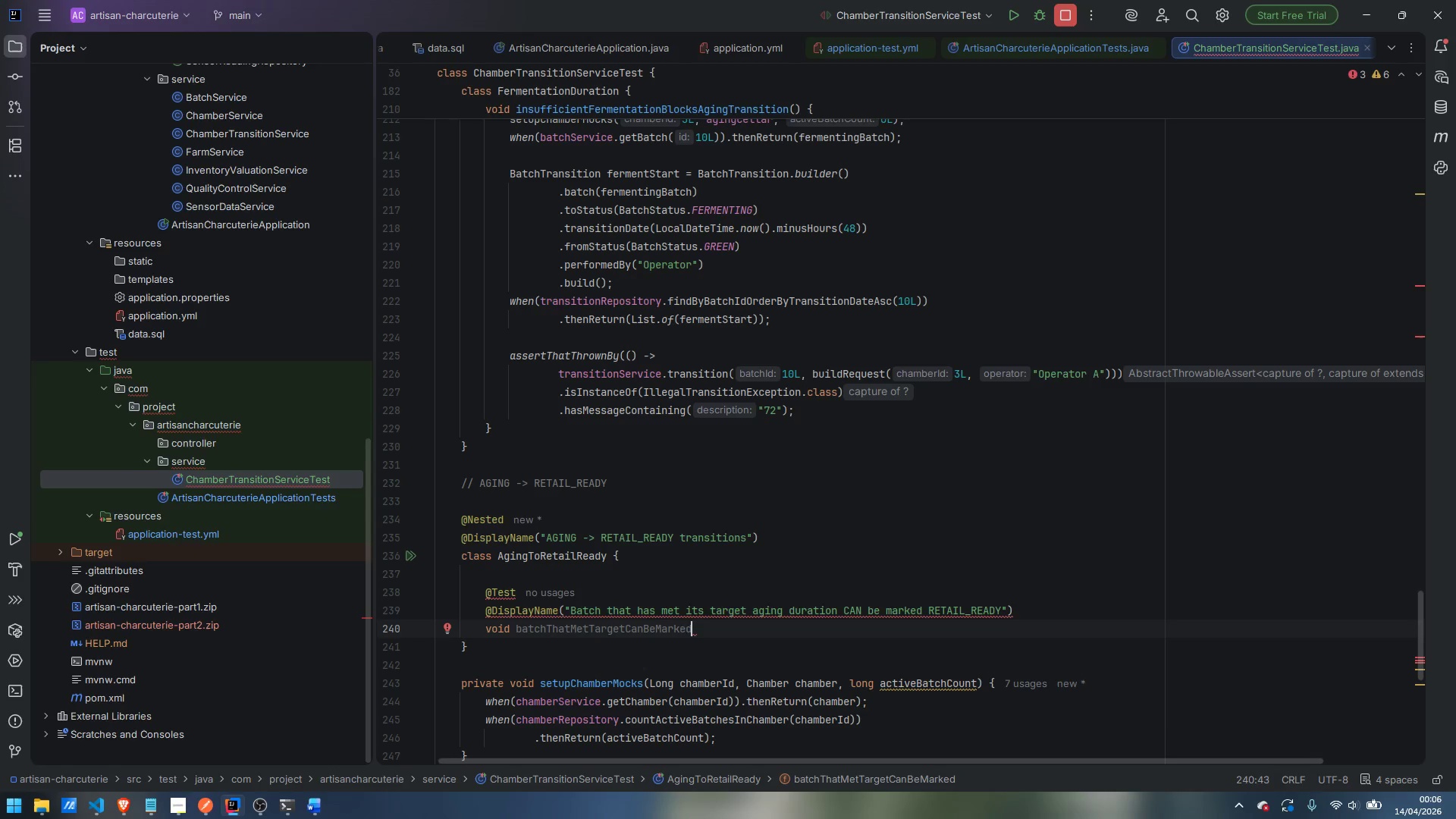 
type(RetailReady() {)
 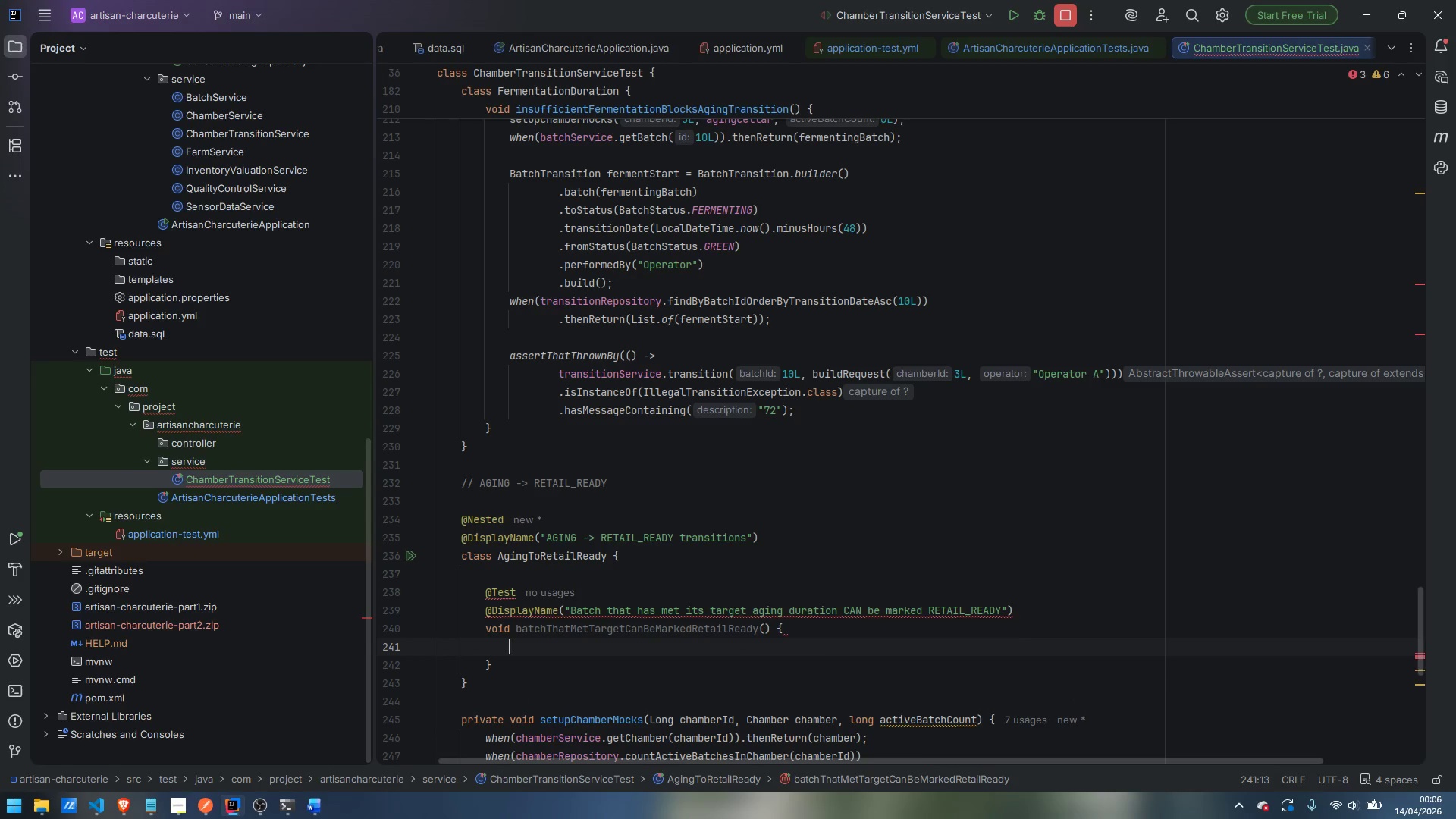 
 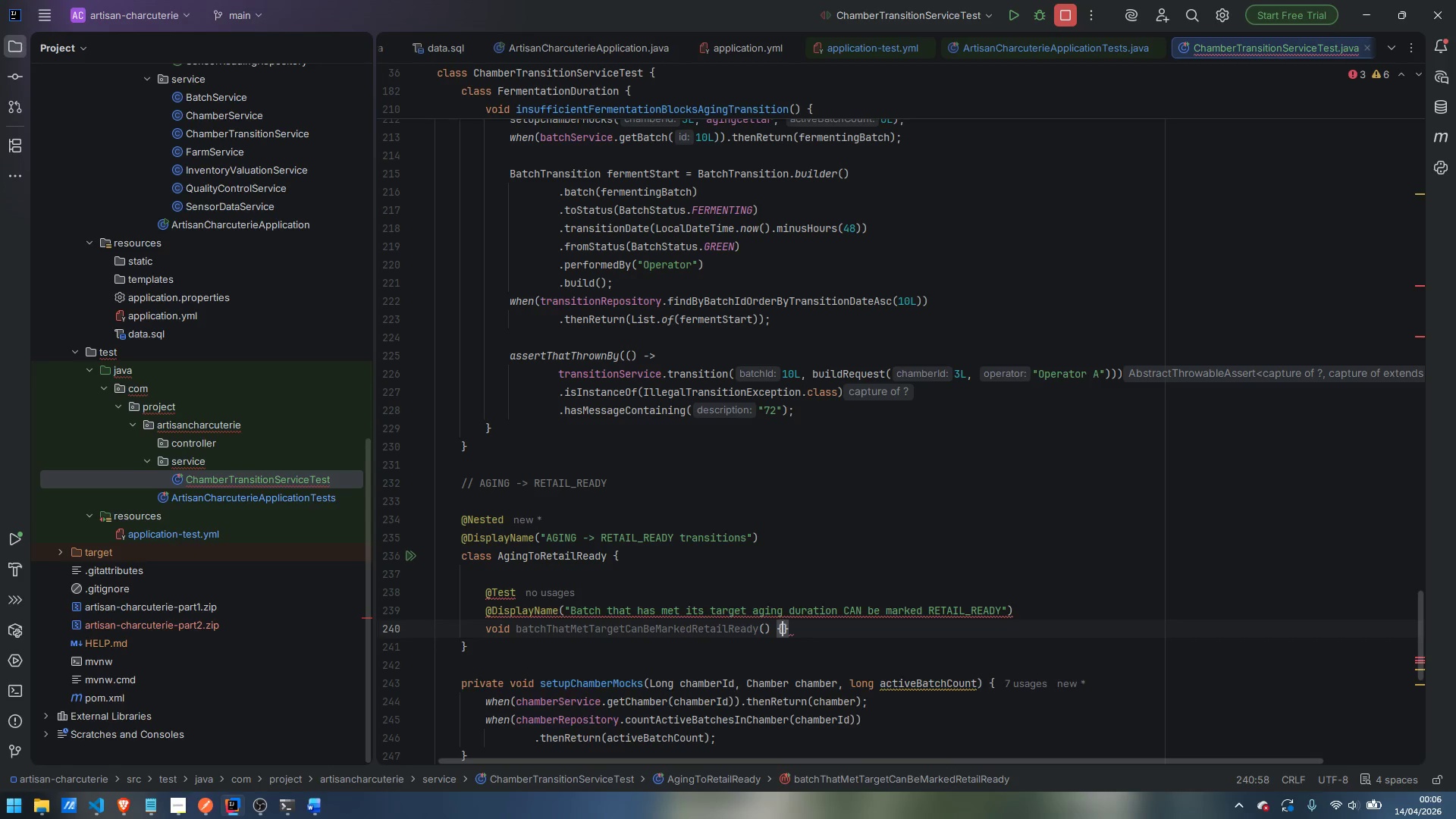 
key(Enter)
 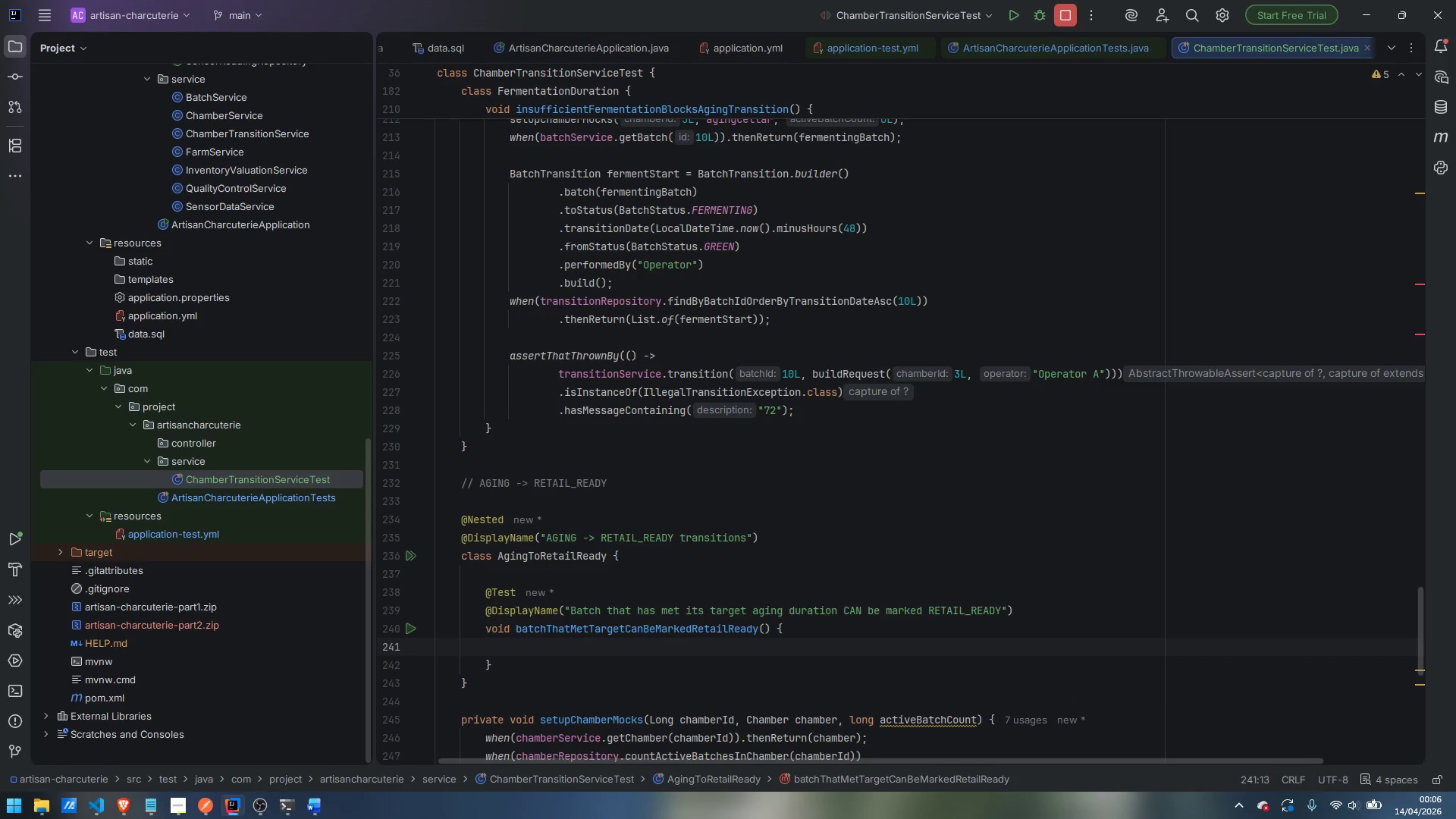 
type(Batch agingBatch = Batch)
 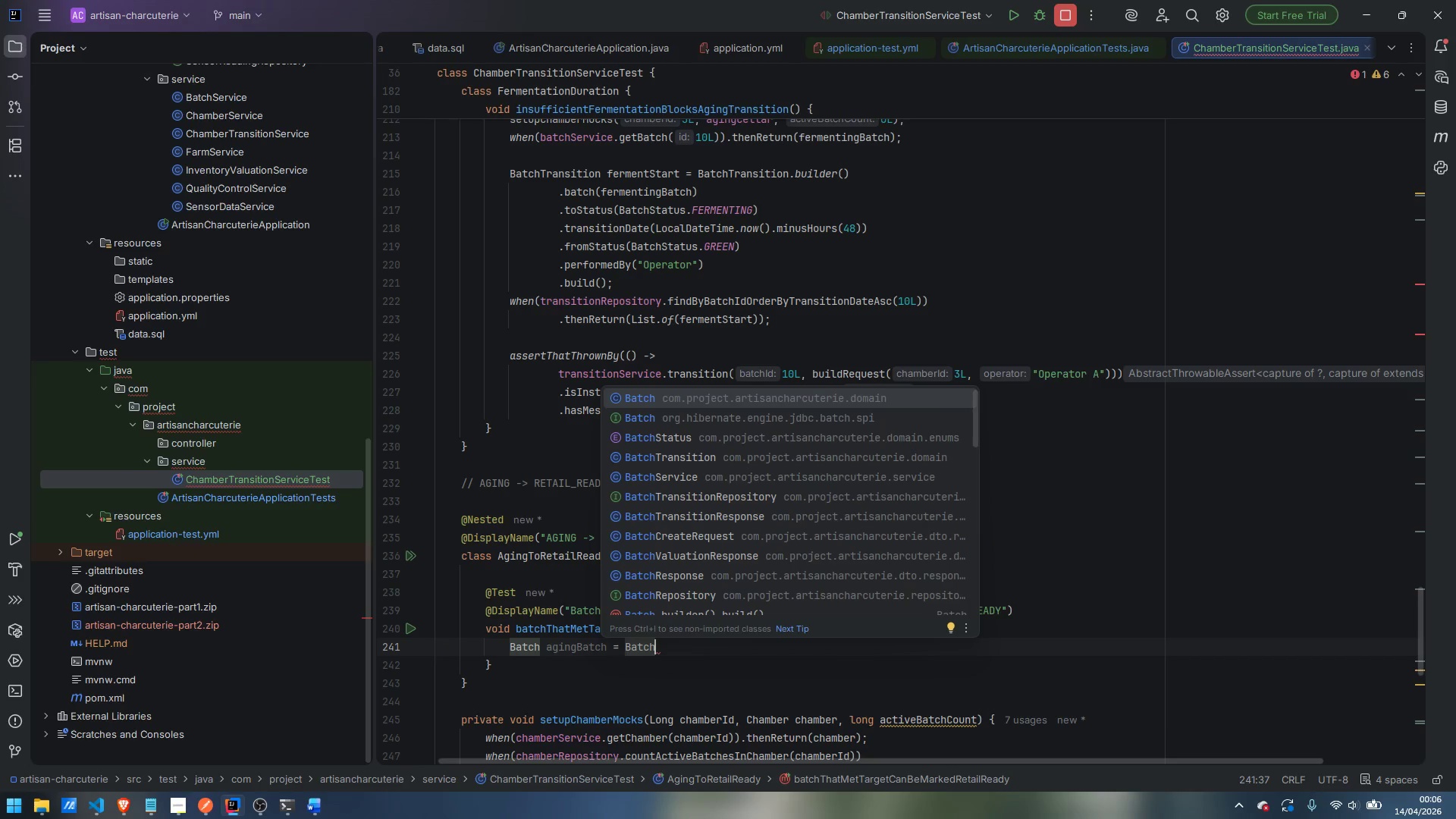 
 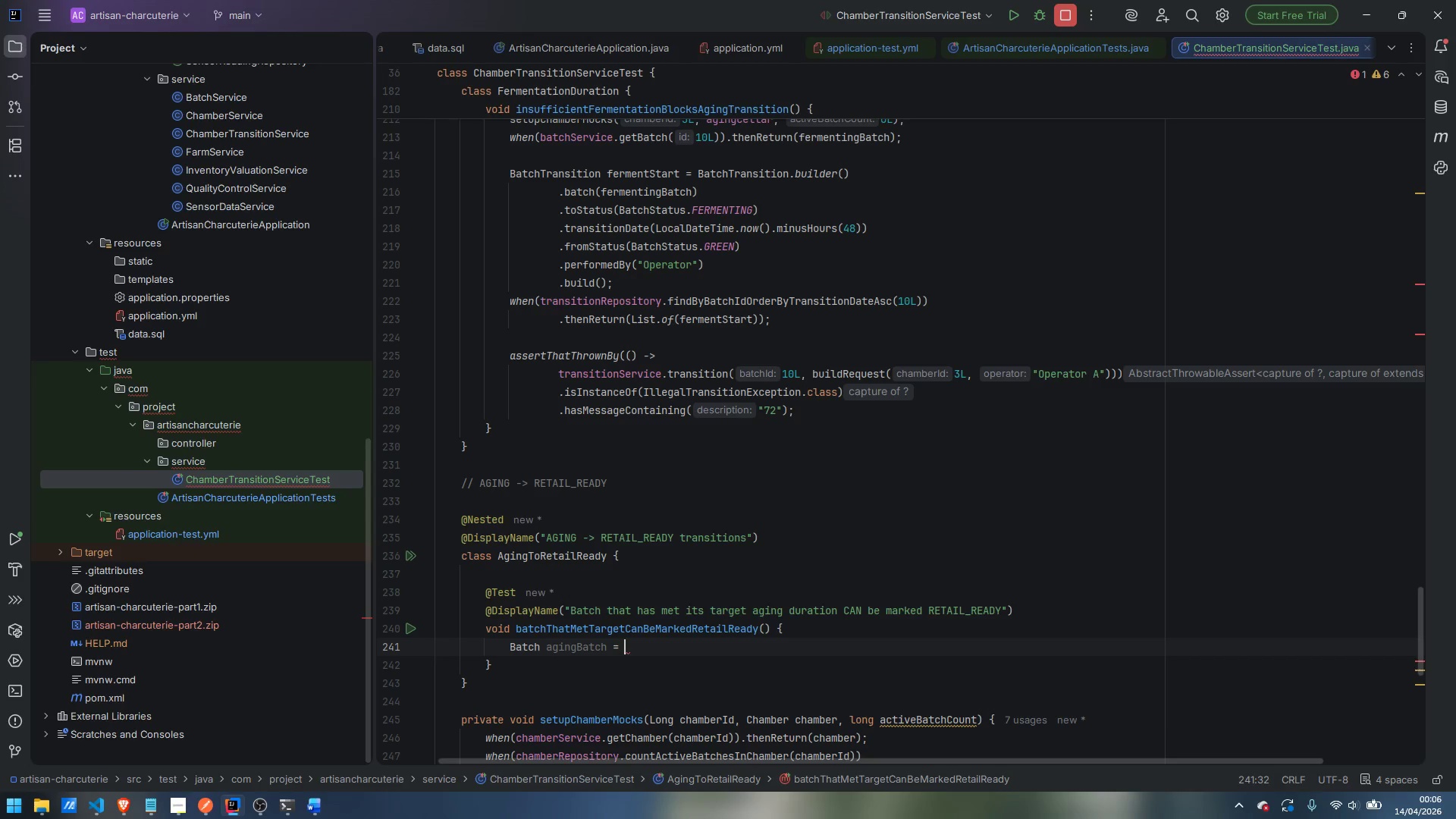 
hold_key(key=ShiftLeft, duration=1.51)
 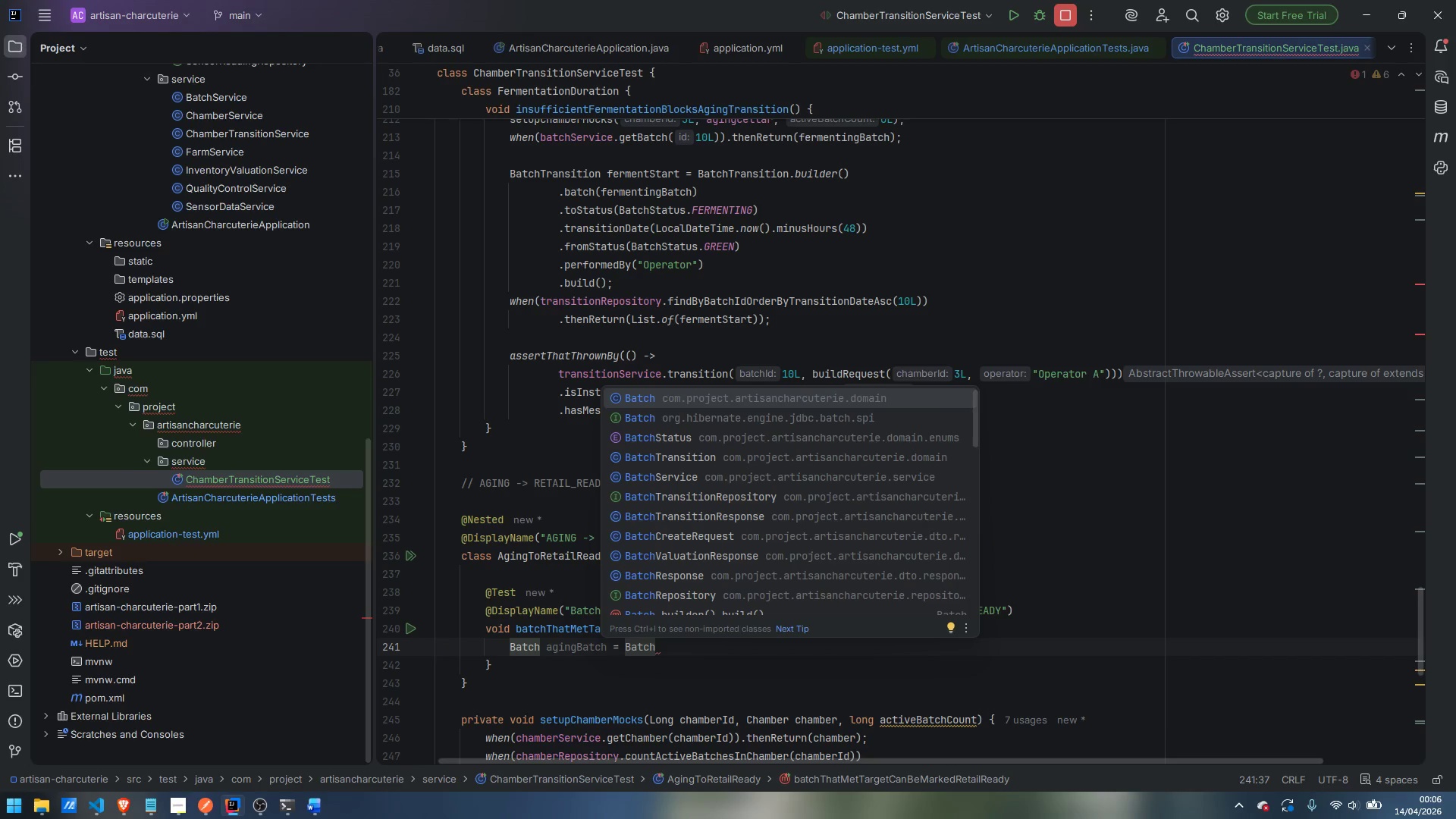 
hold_key(key=ShiftLeft, duration=1.52)
 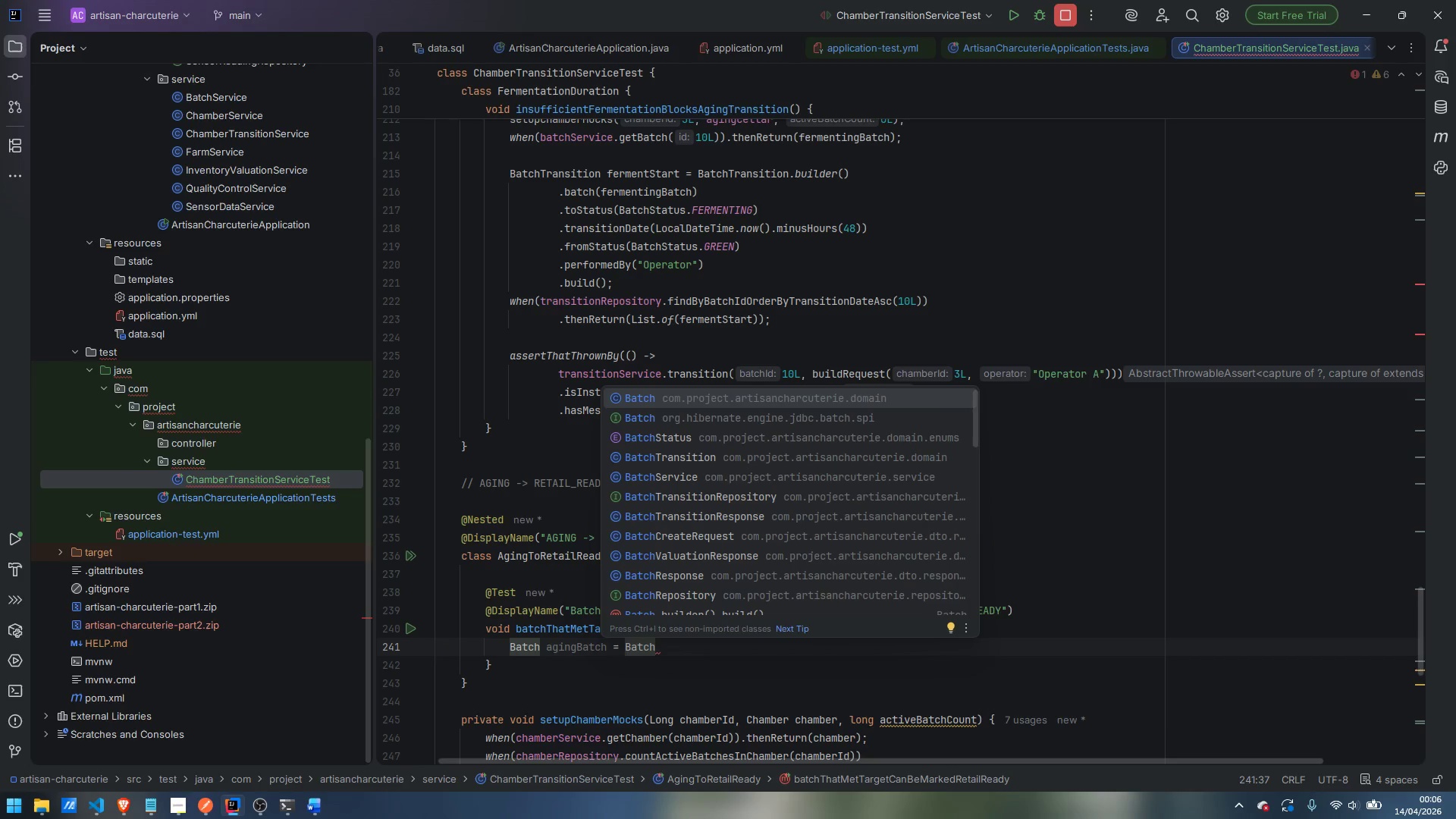 
hold_key(key=ShiftLeft, duration=1.52)
 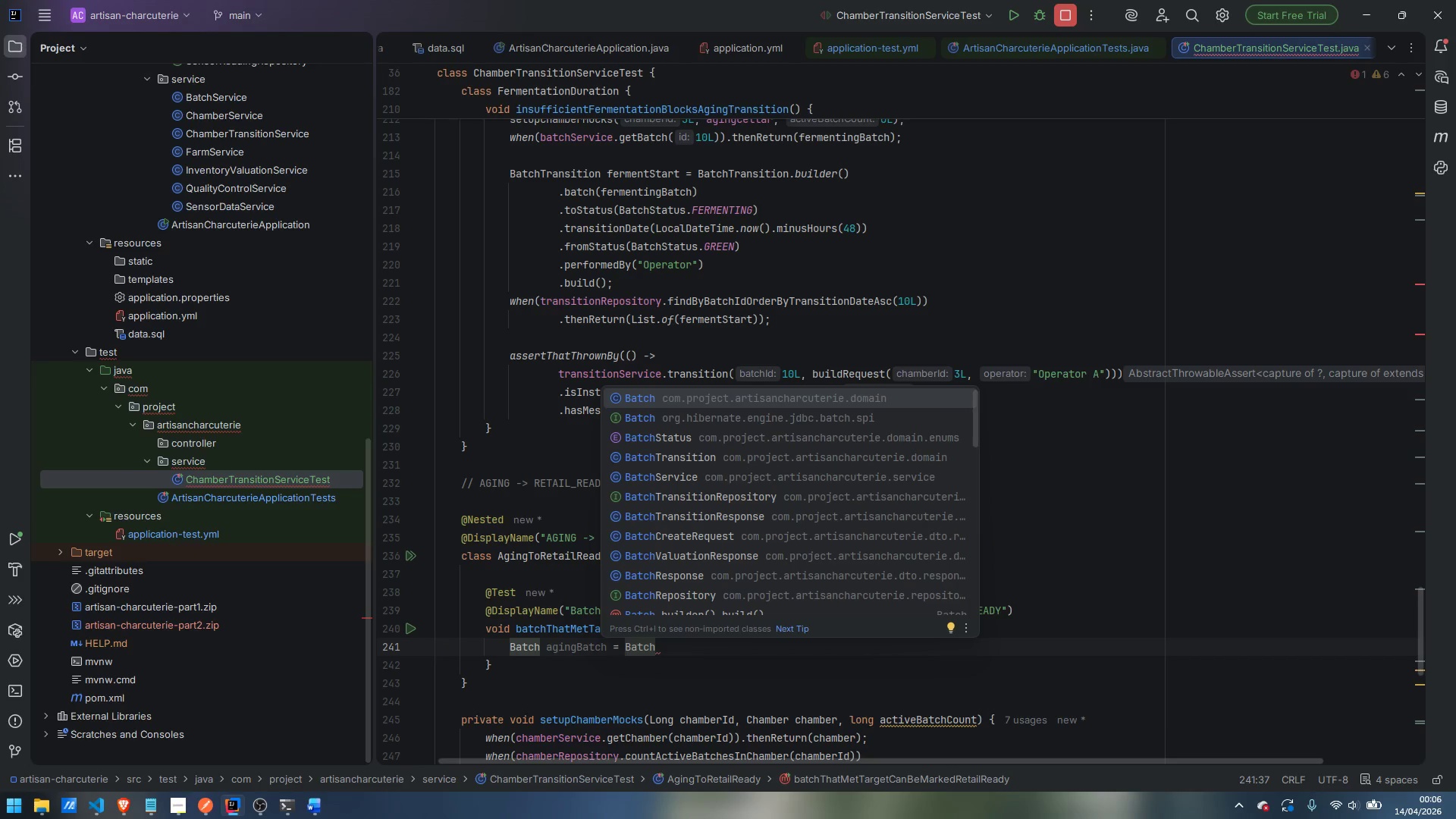 
hold_key(key=ShiftLeft, duration=1.25)
 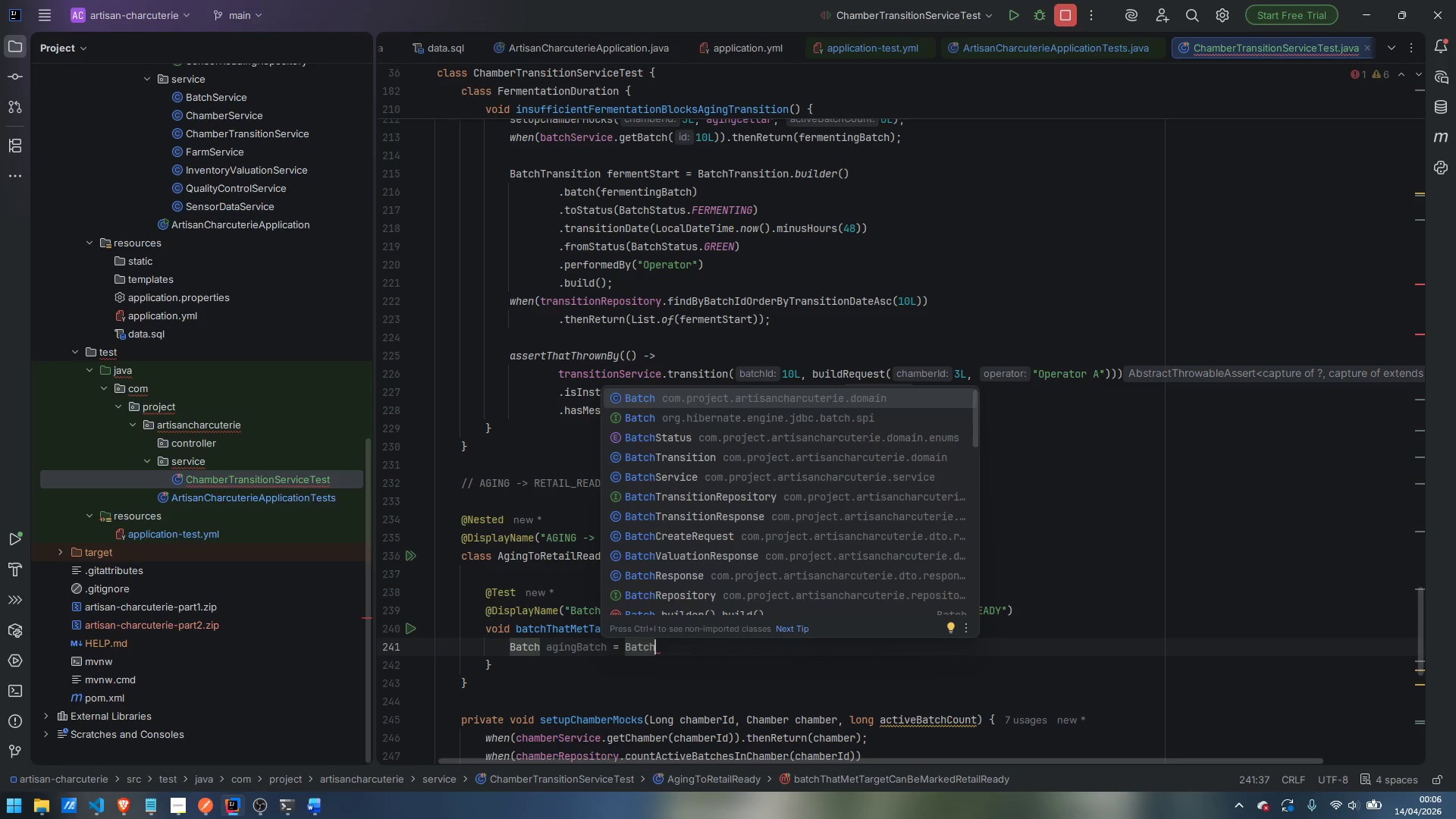 
type(.build)
 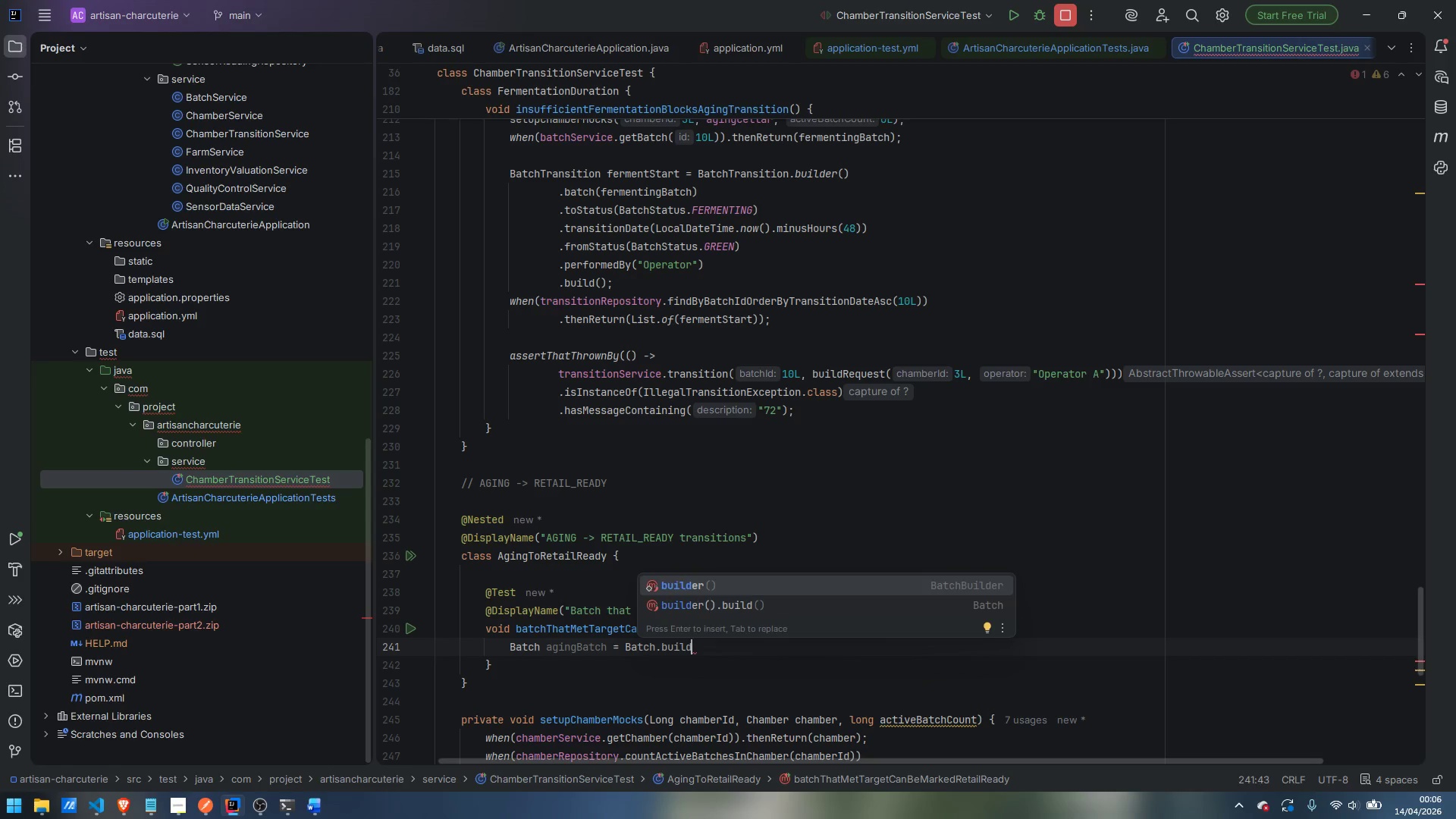 
key(Enter)
 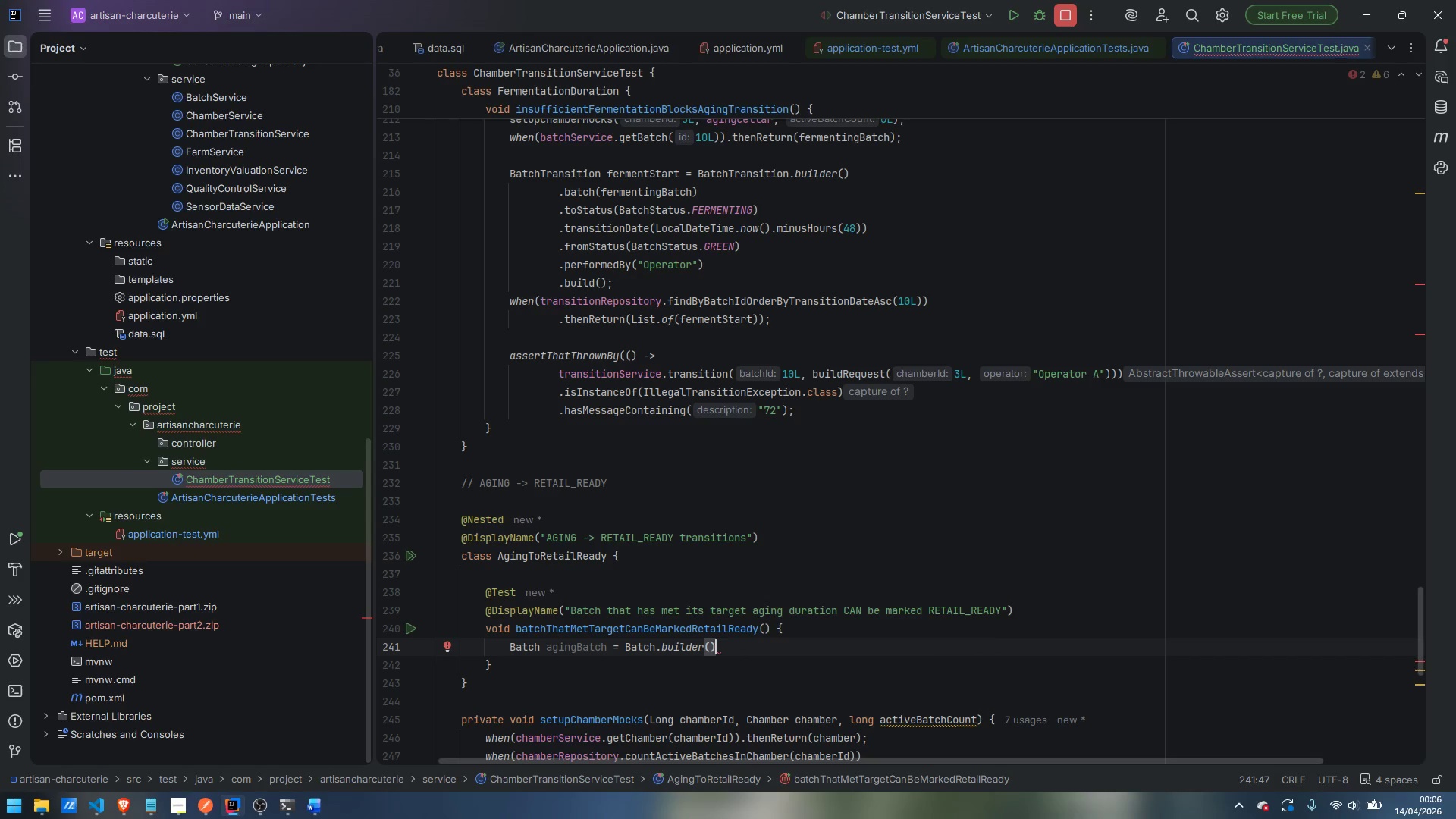 
key(Enter)
 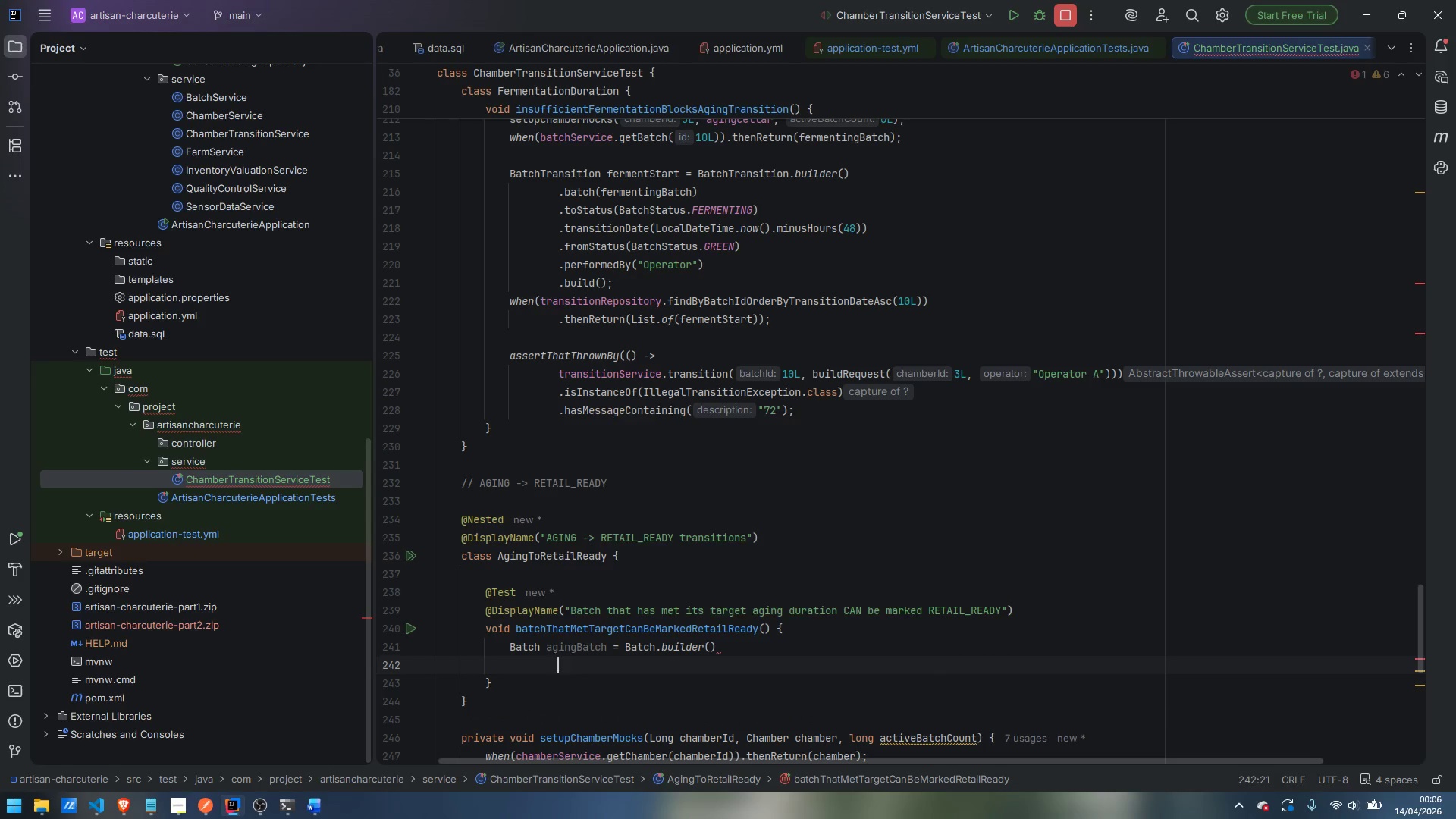 
type(.id)
 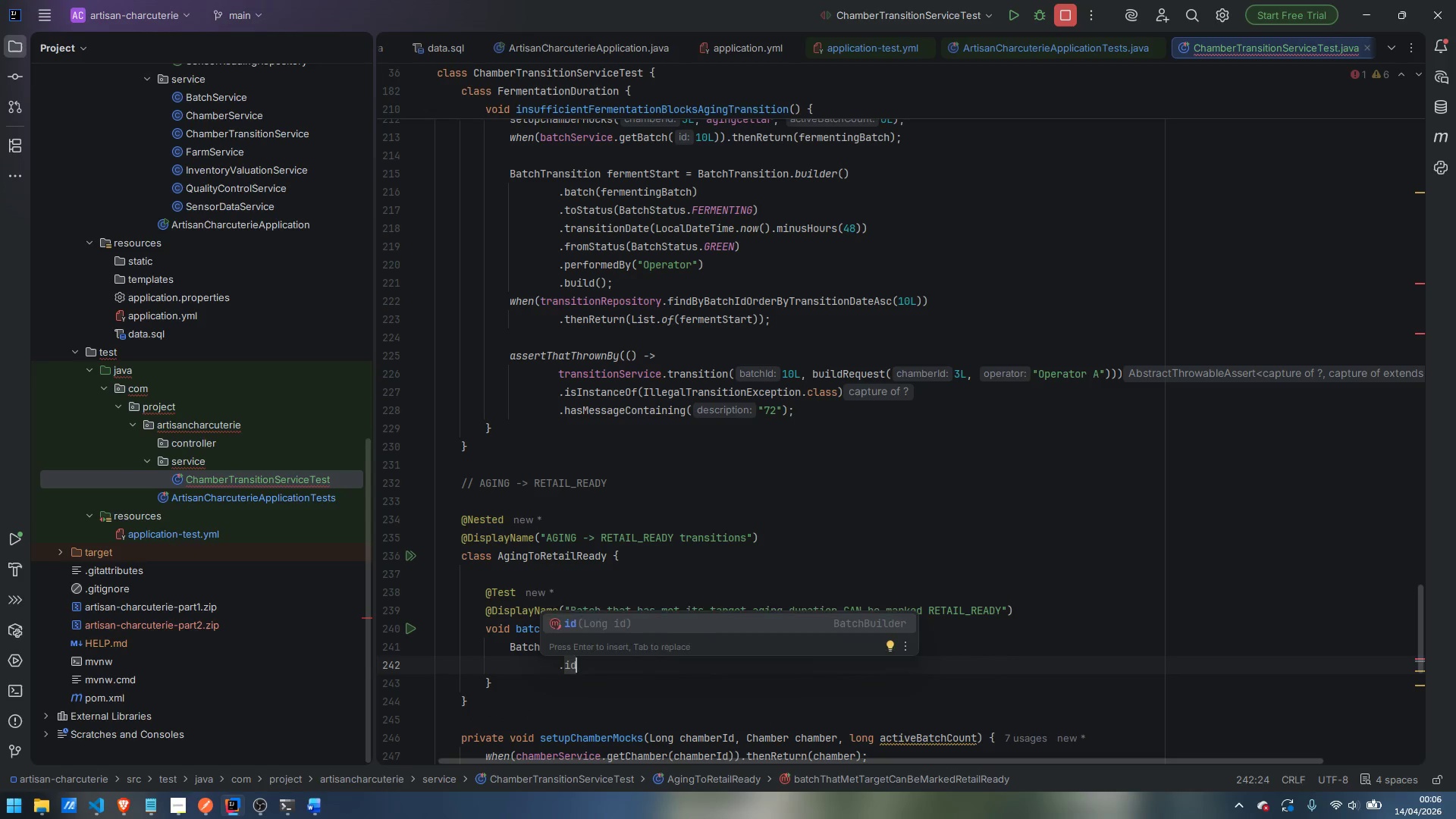 
key(Enter)
 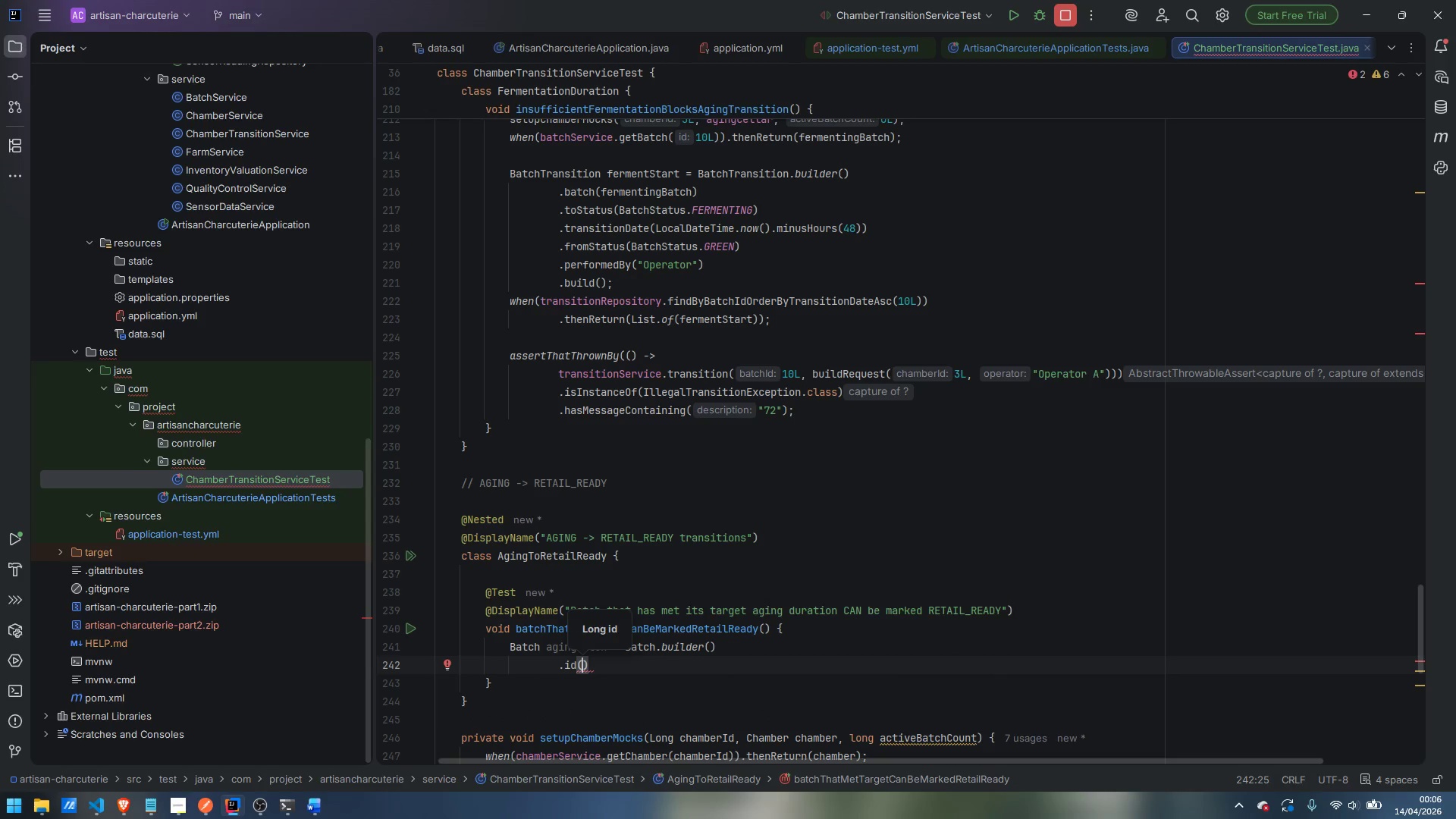 
wait(6.64)
 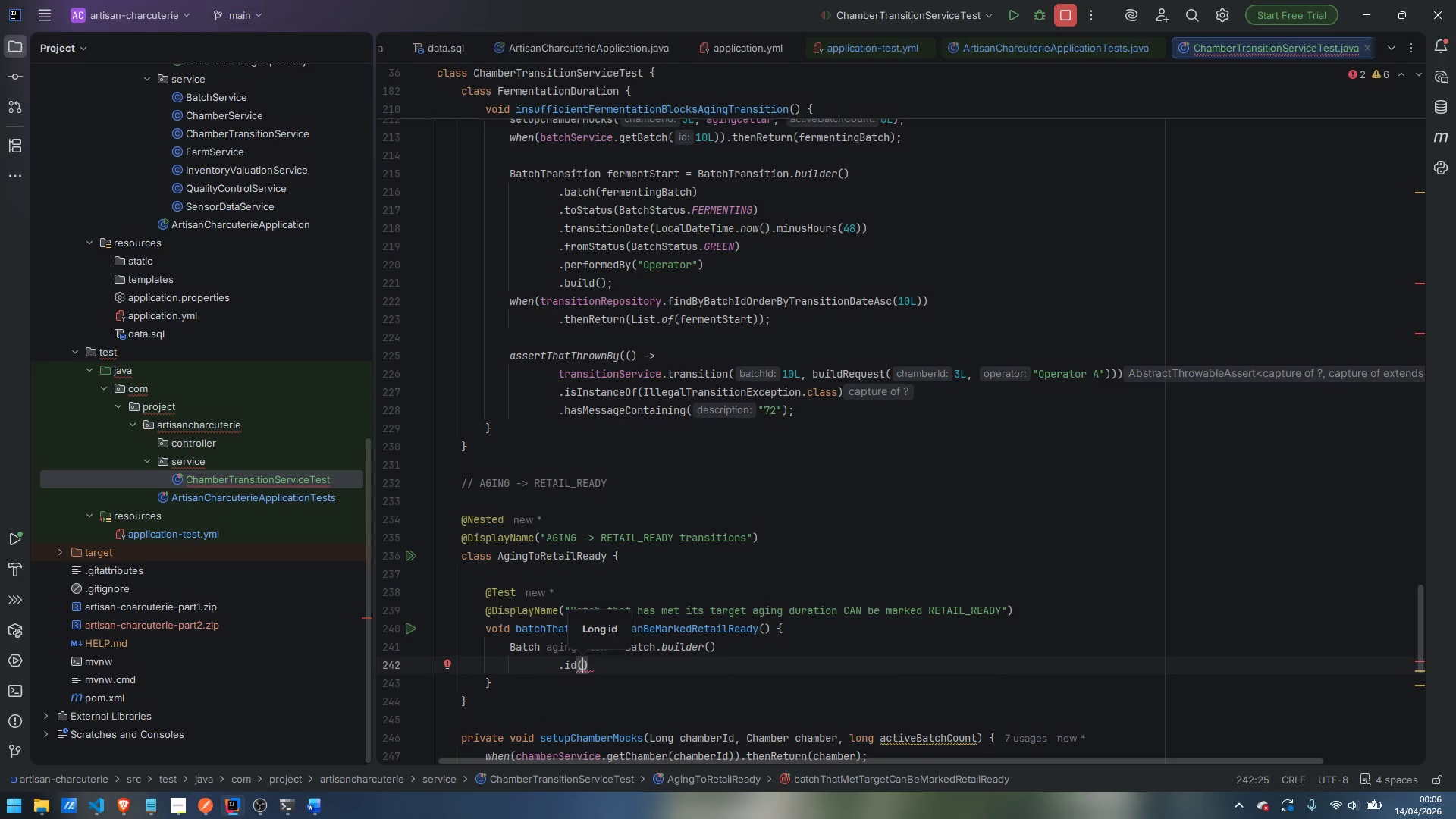 
type(10L)
 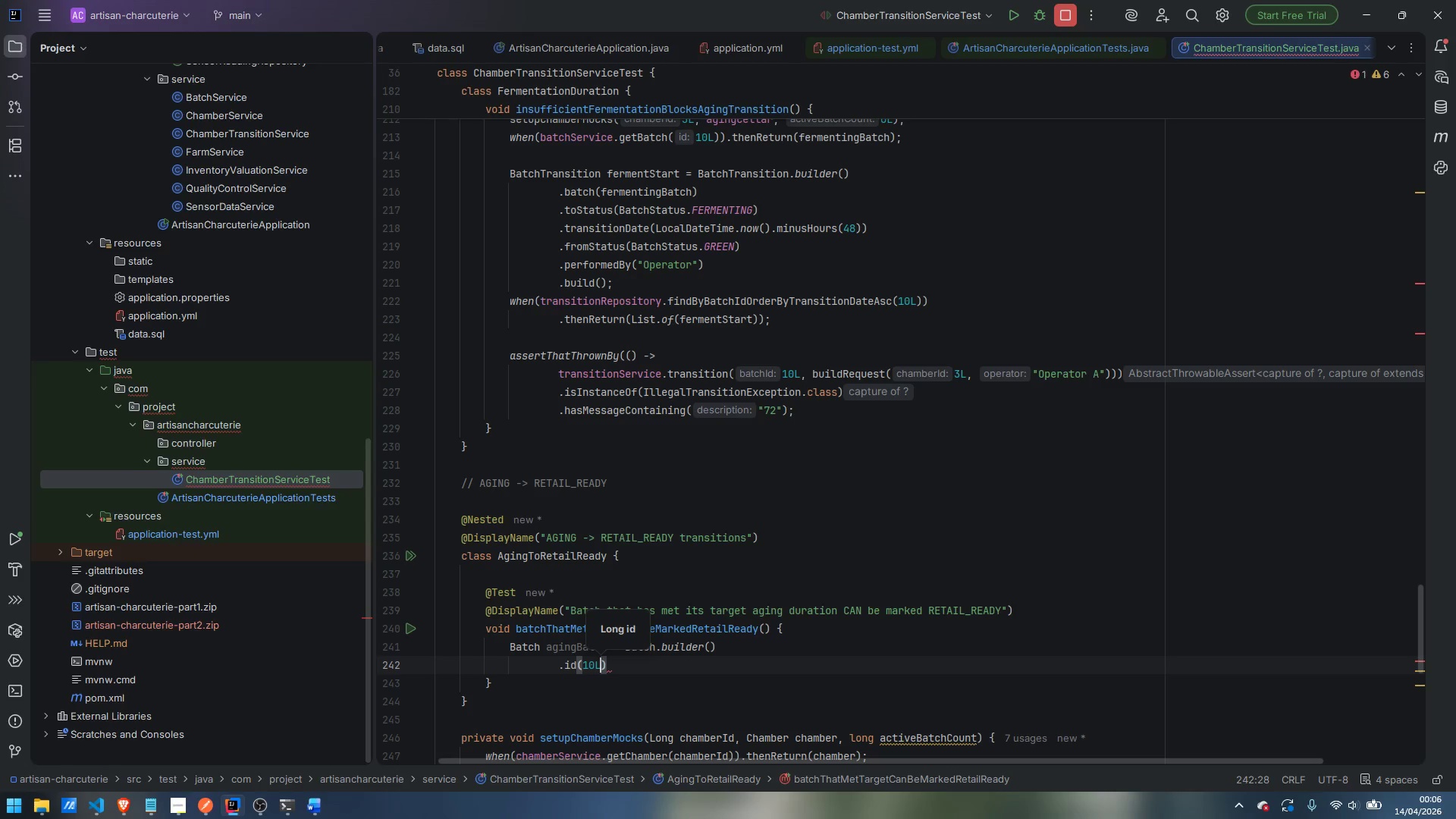 
key(ArrowRight)
 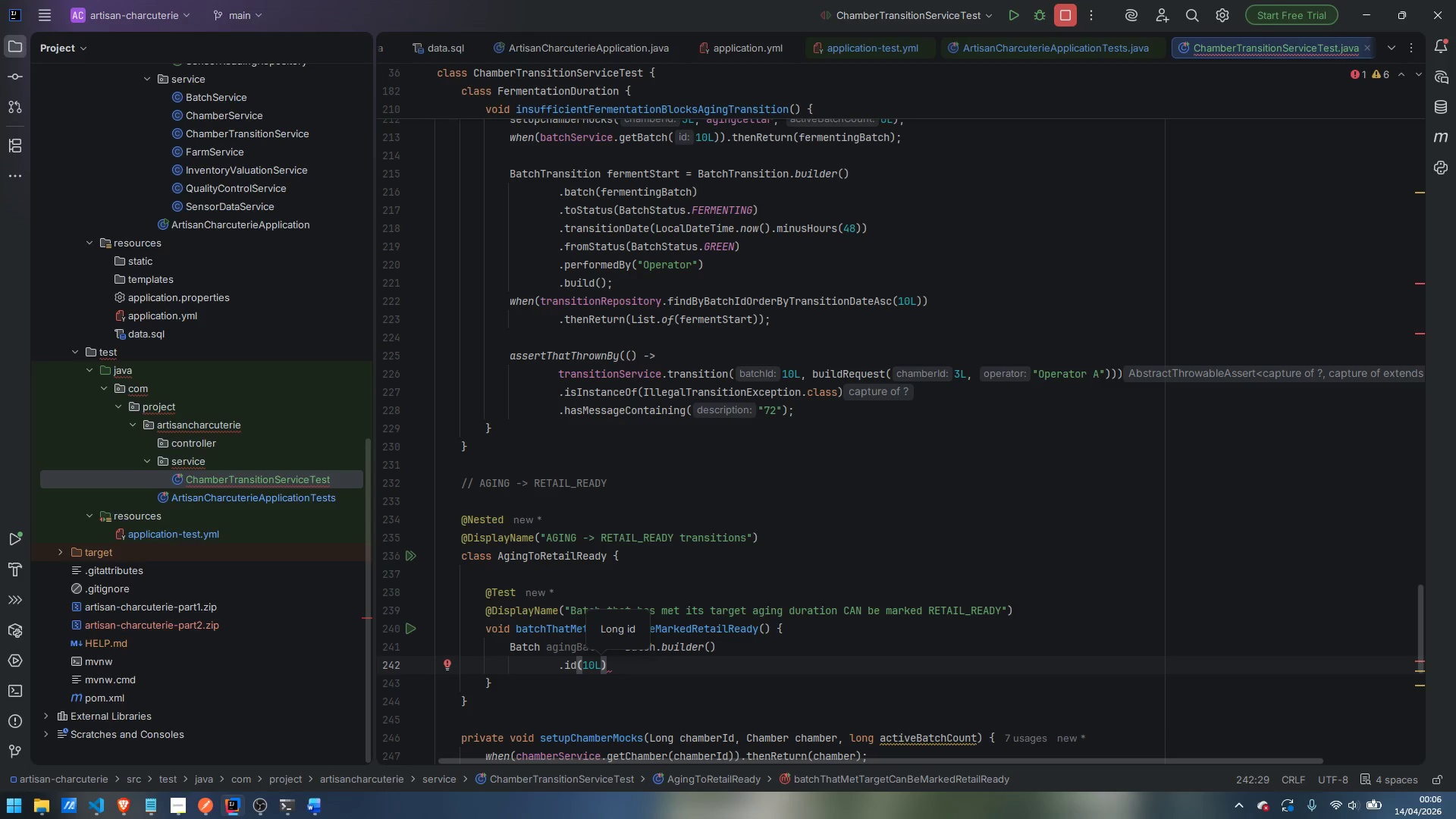 
type(.batchCCo)
key(Backspace)
key(Backspace)
type(ode)
 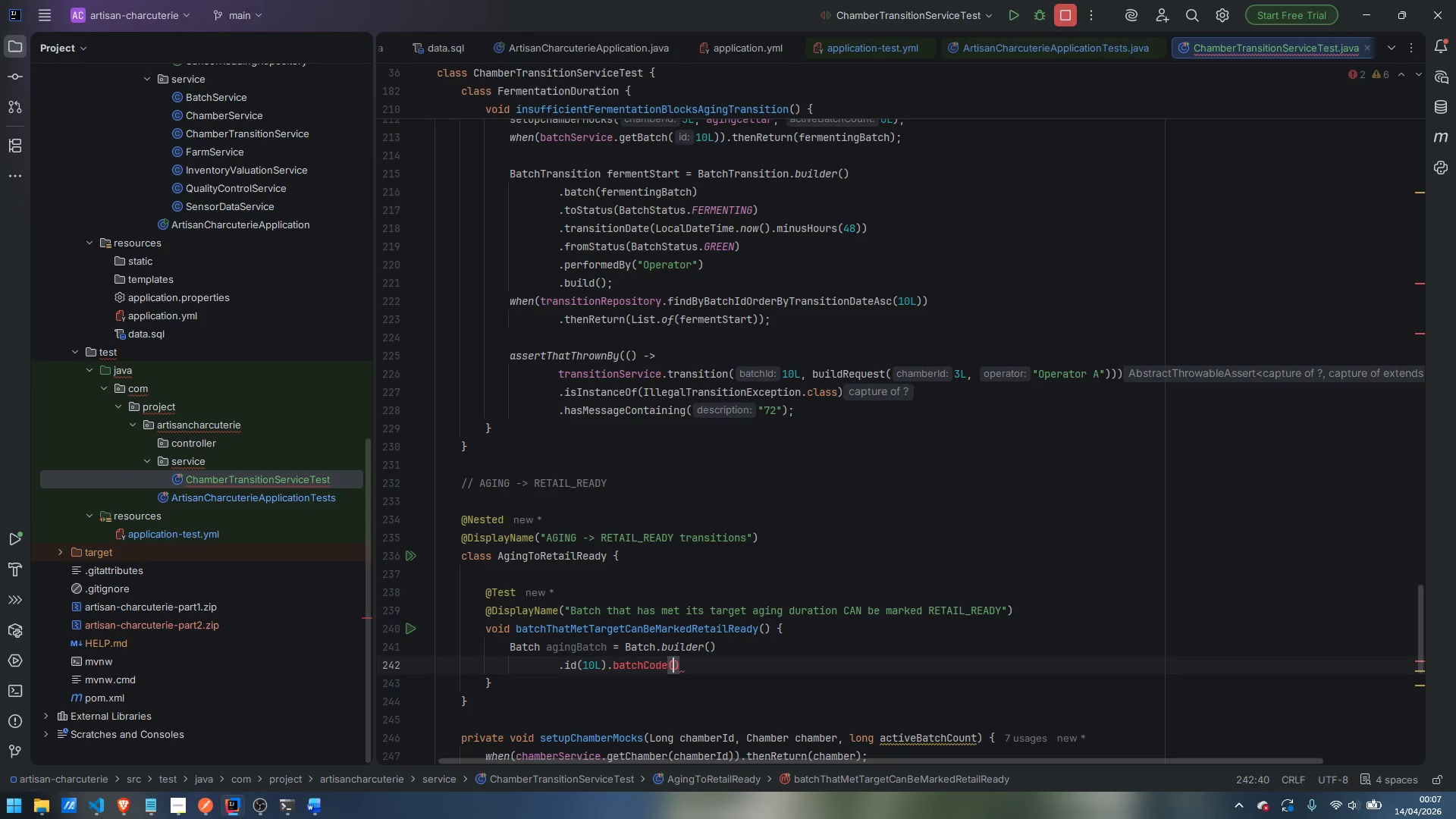 
 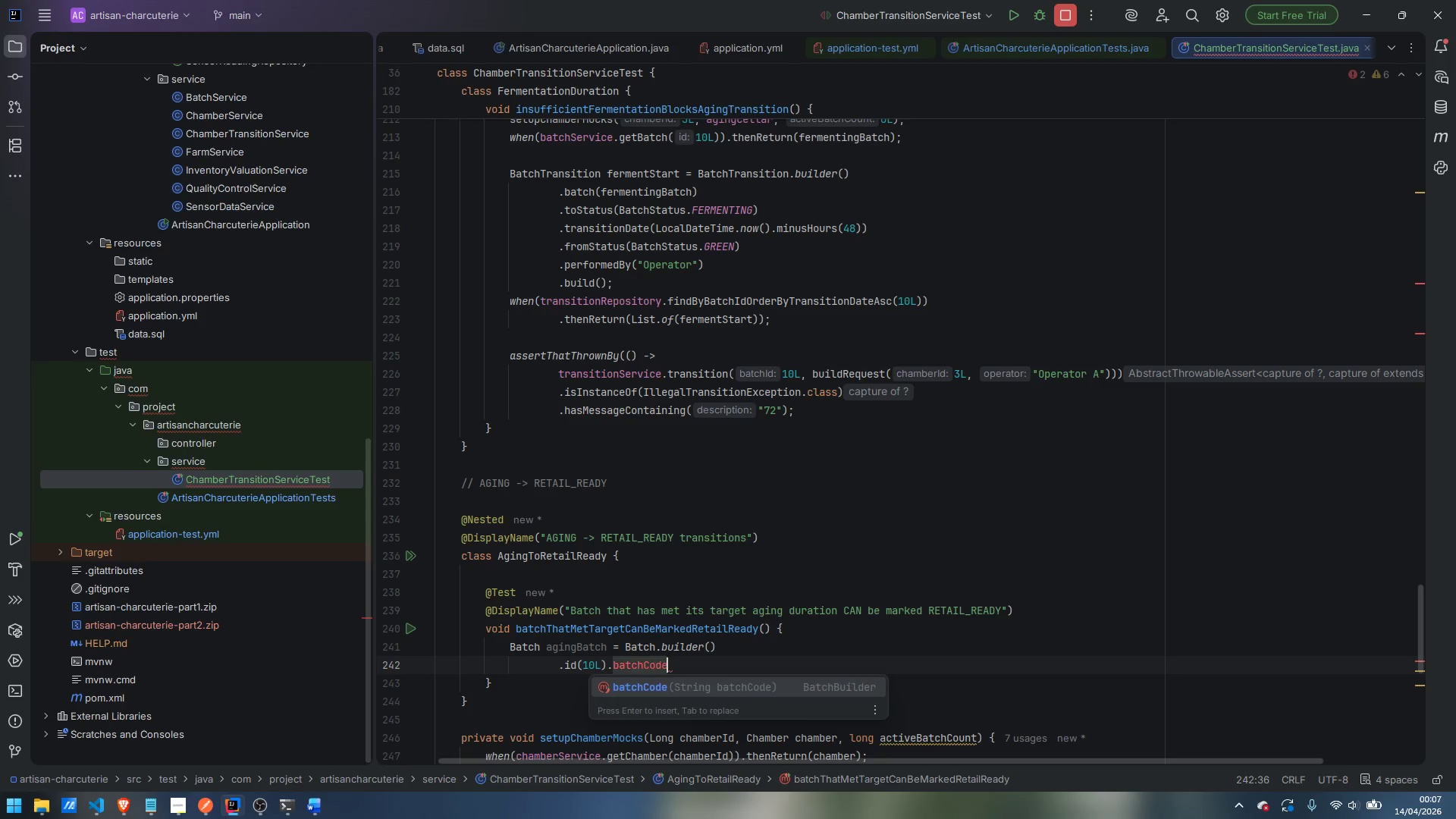 
key(Enter)
 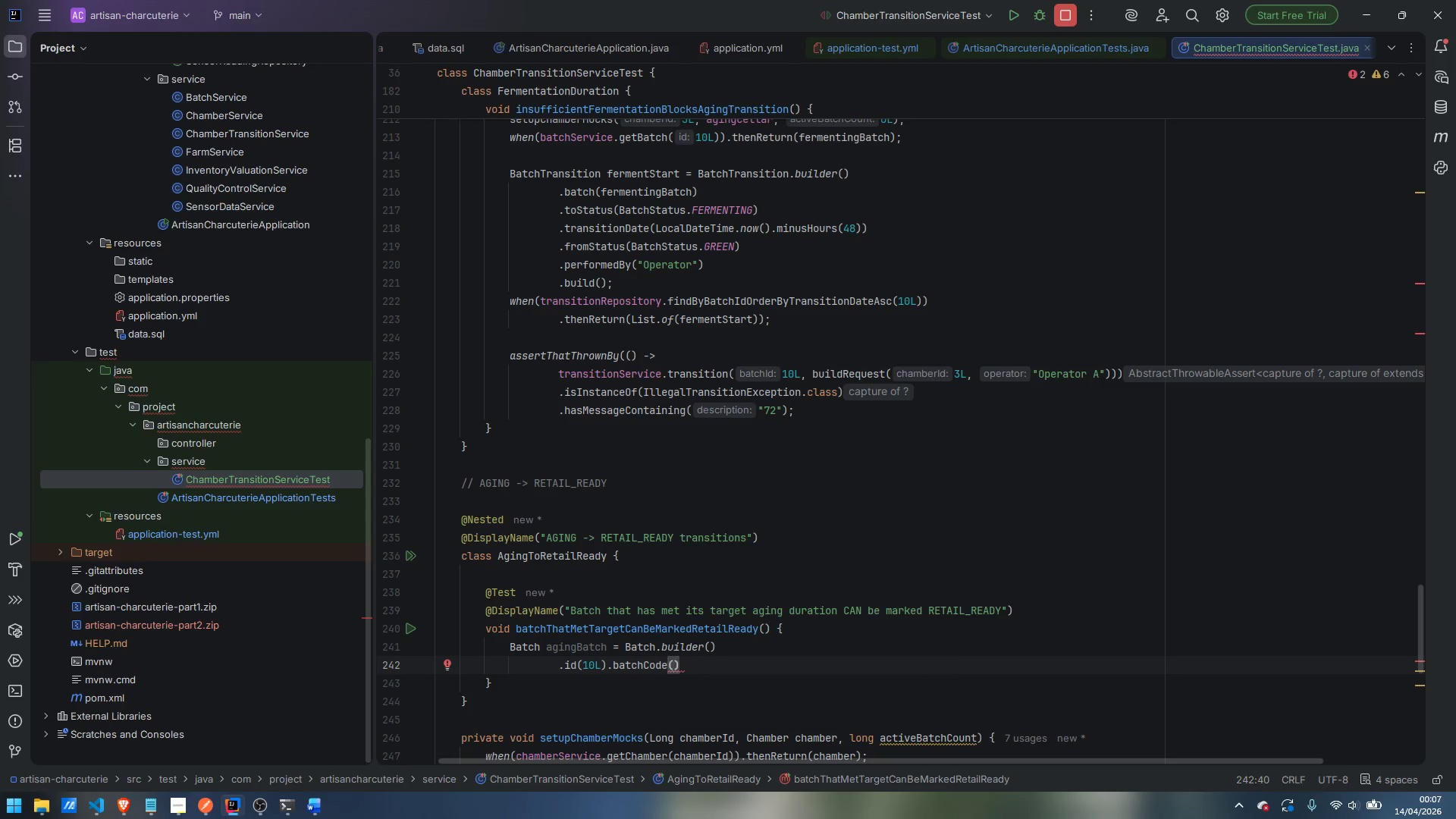 
type("PRO-2024-001)
 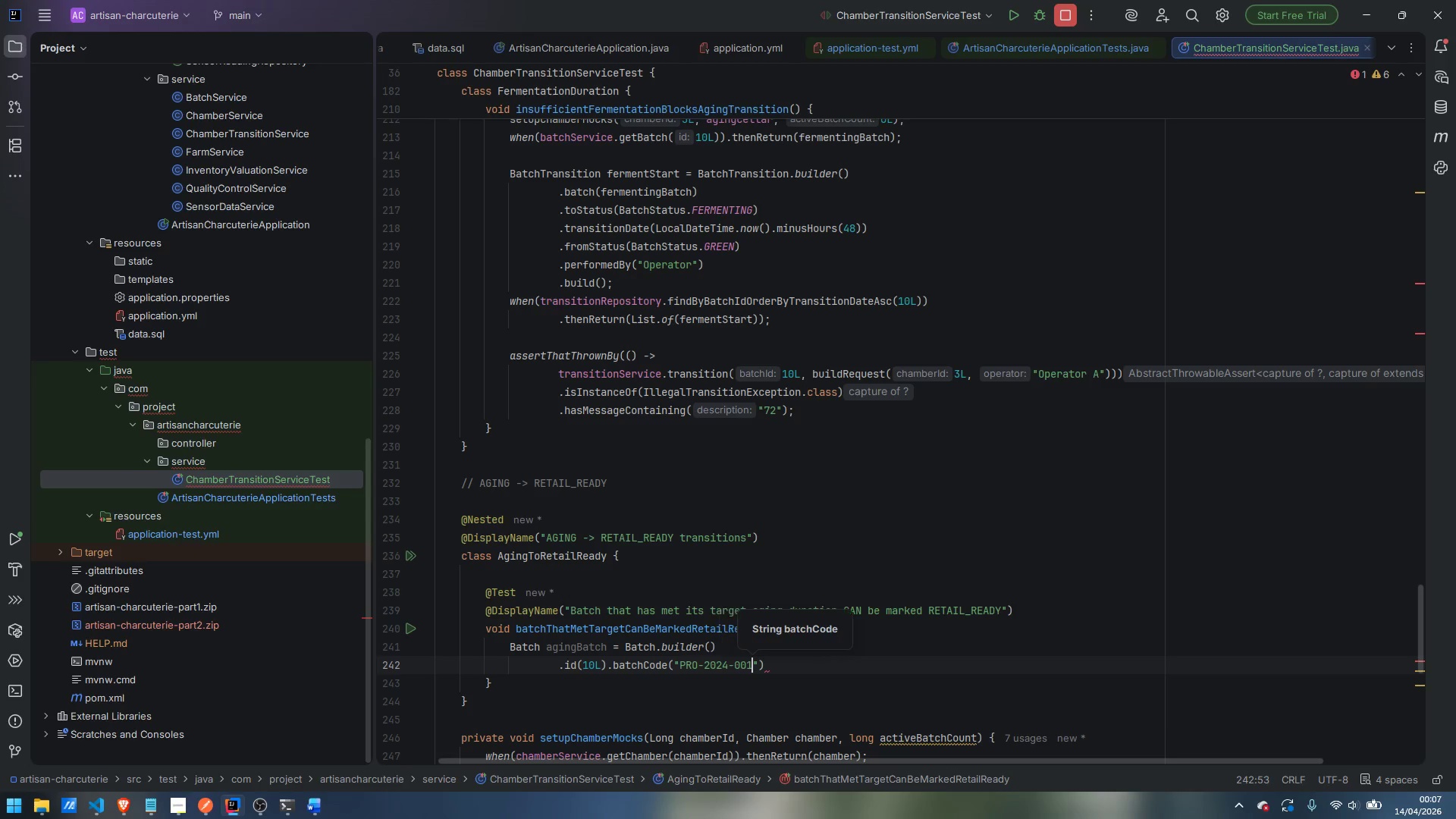 
key(ArrowRight)
 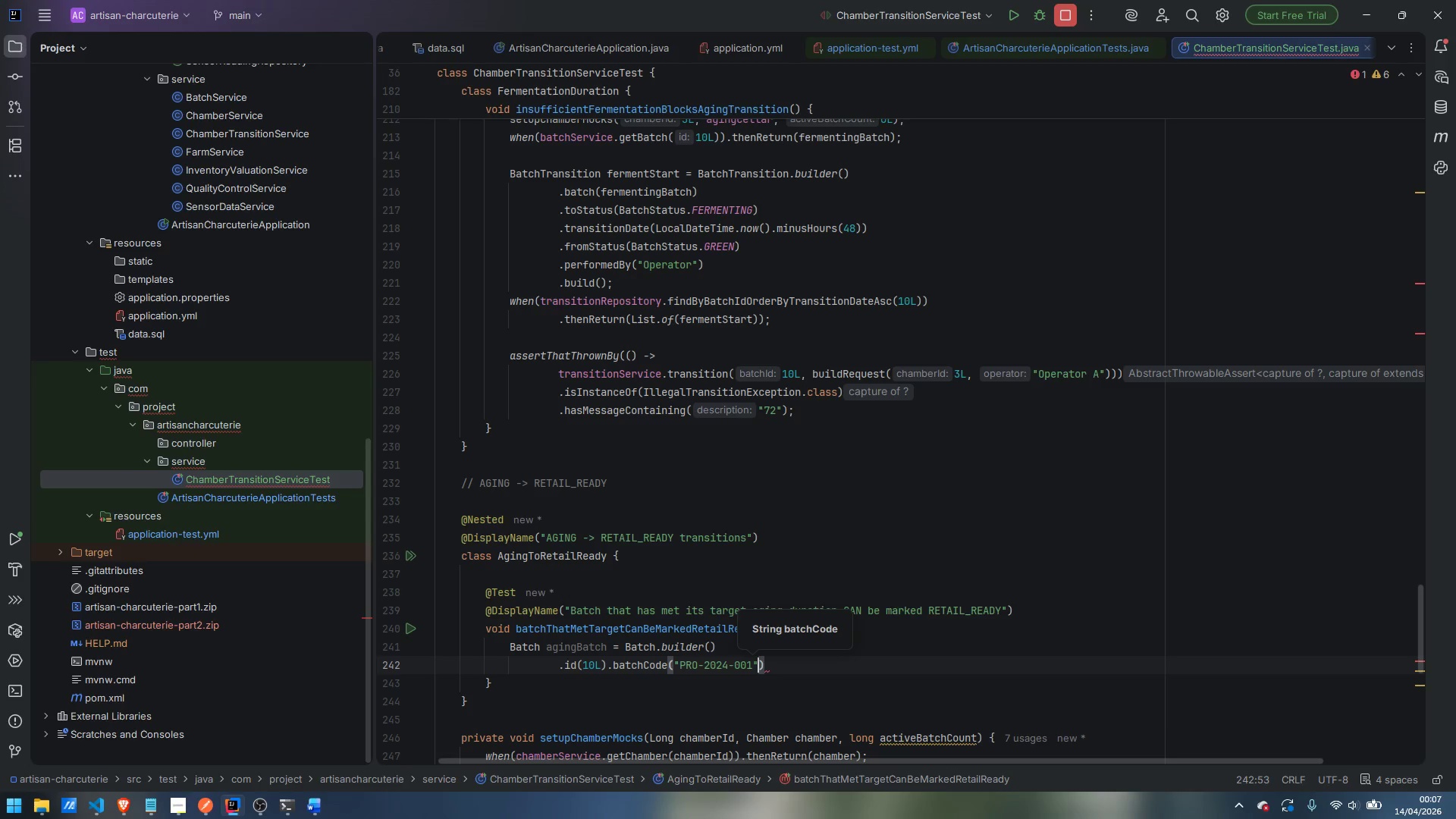 
key(ArrowRight)
 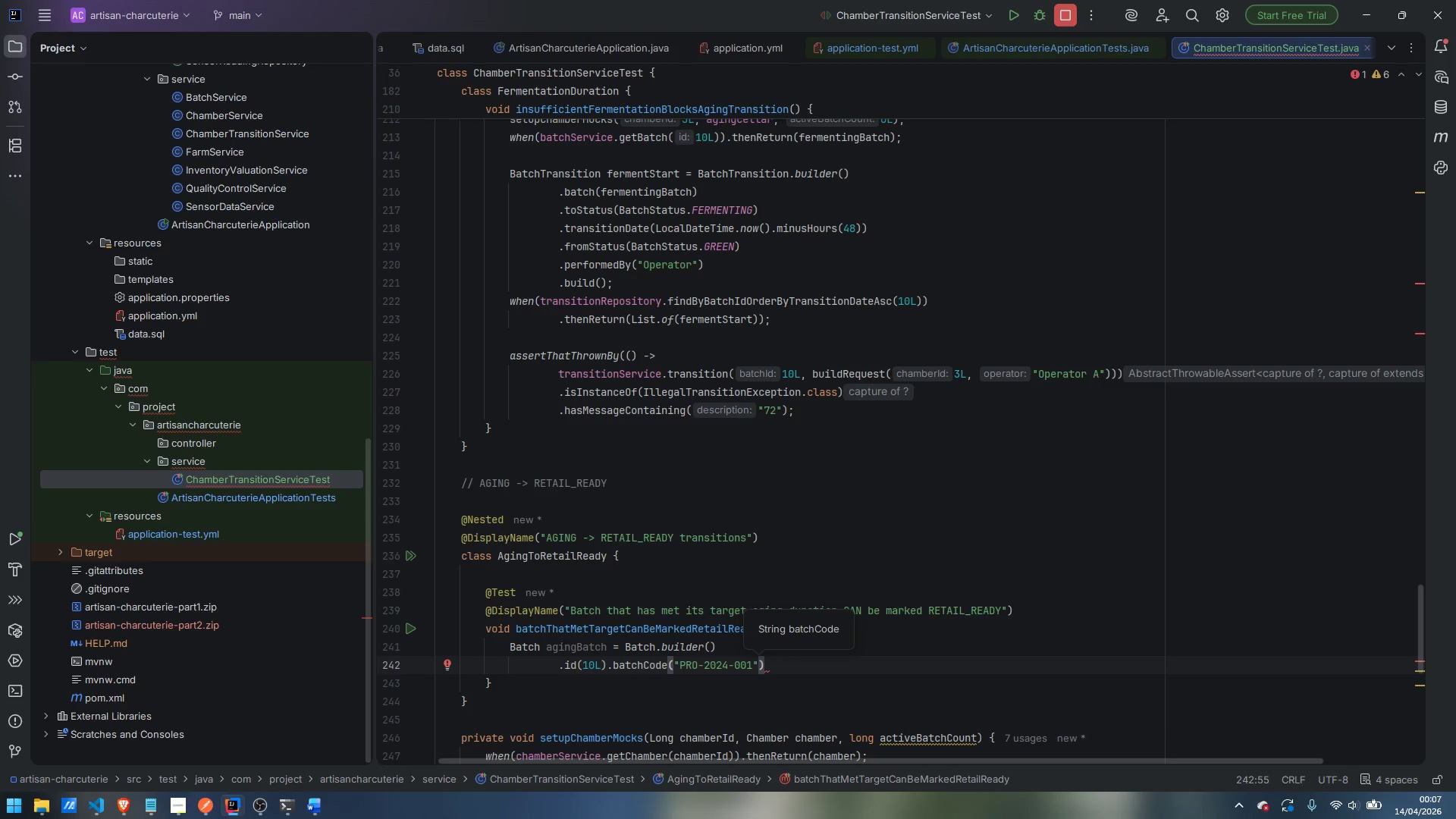 
type(.farm)
 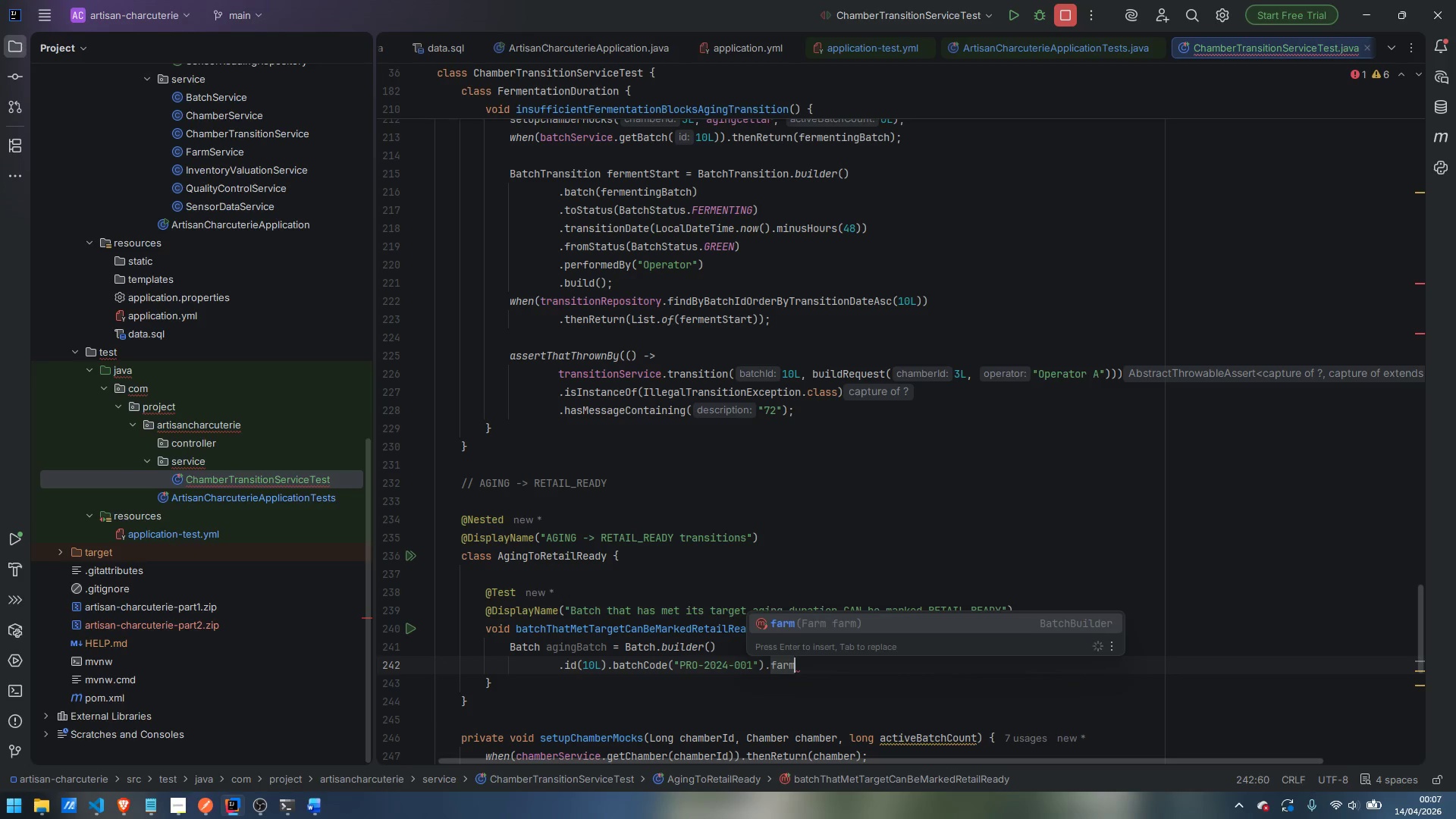 
key(Enter)
 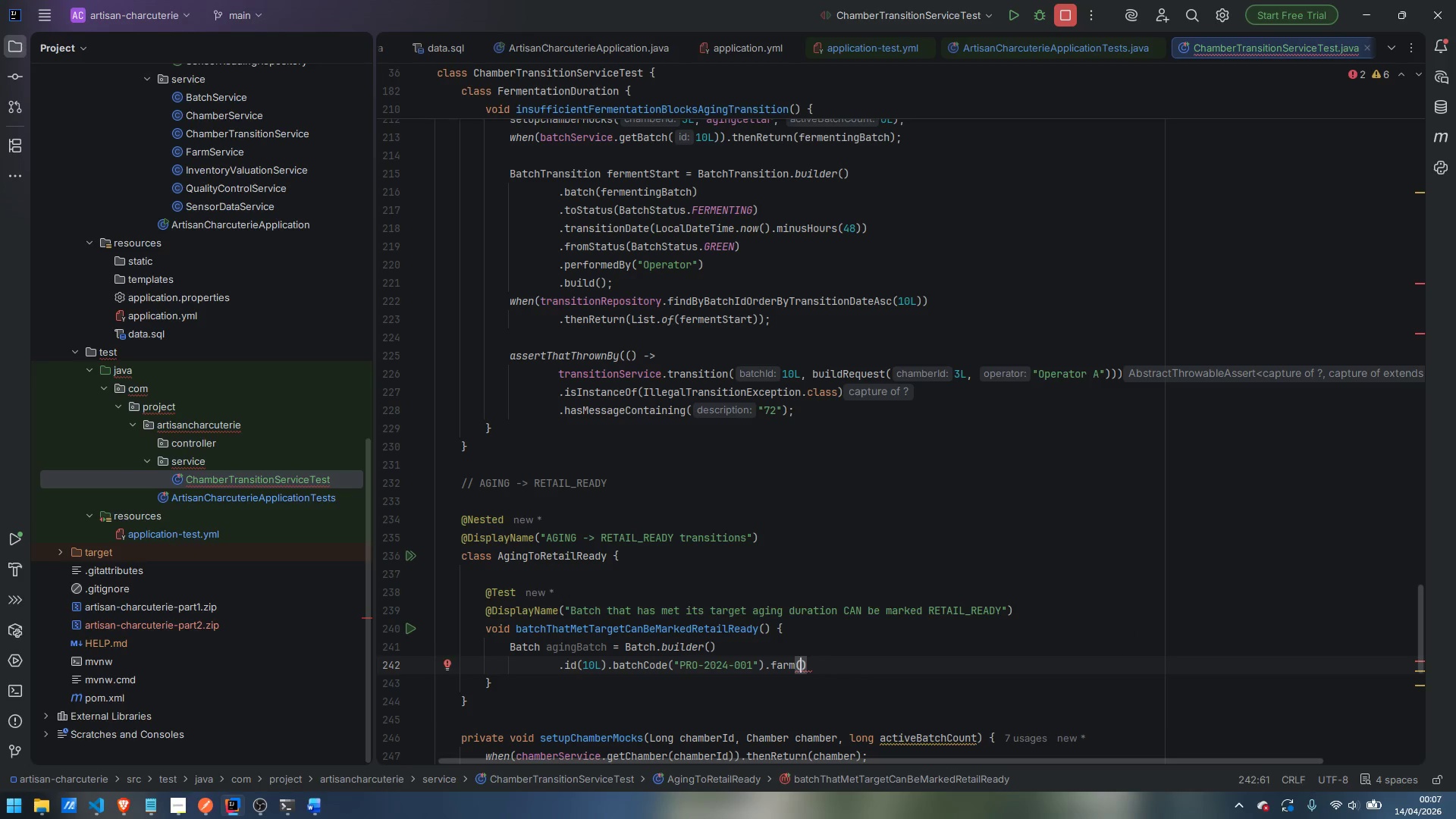 
type(farm)
 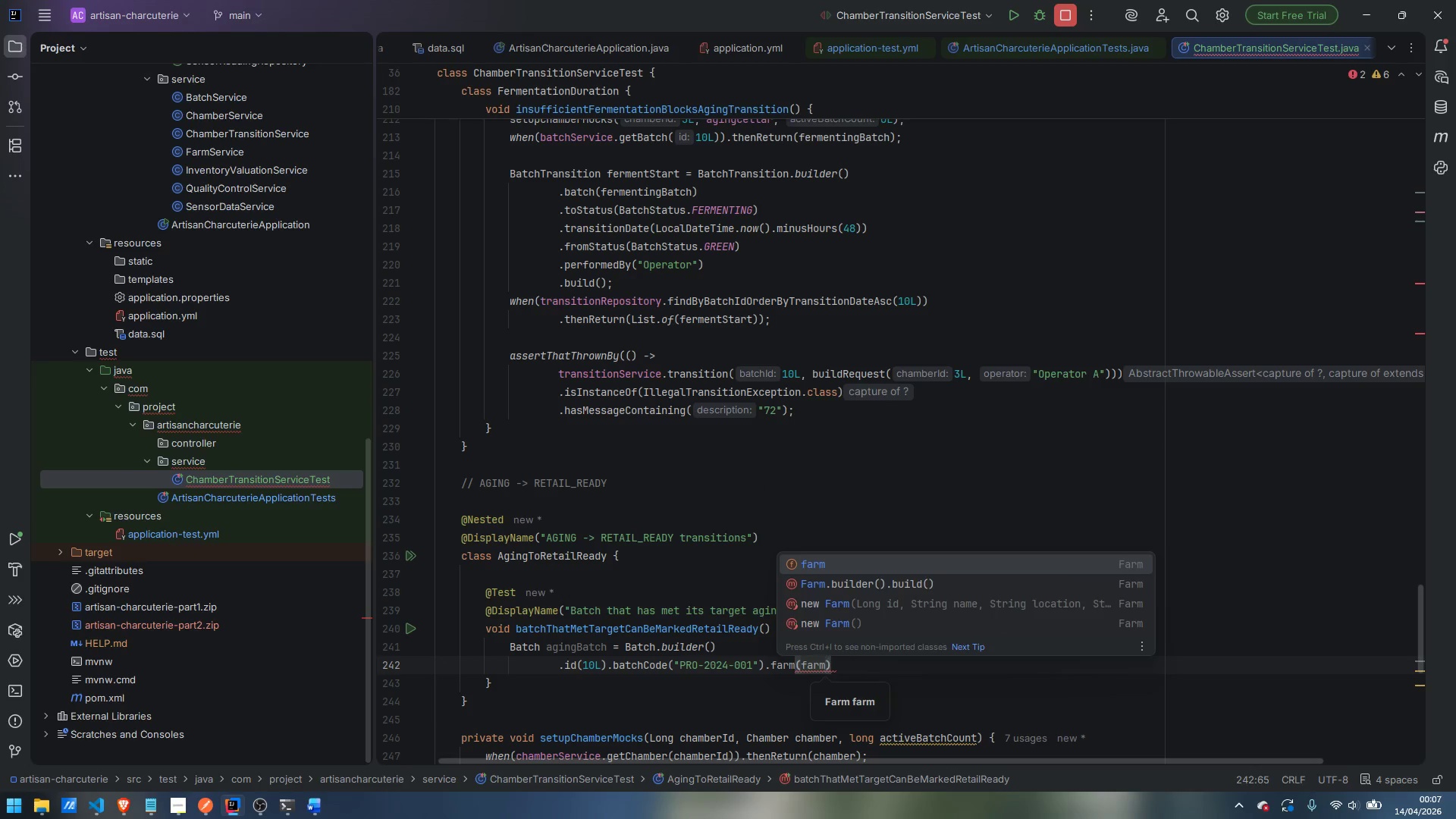 
key(Enter)
 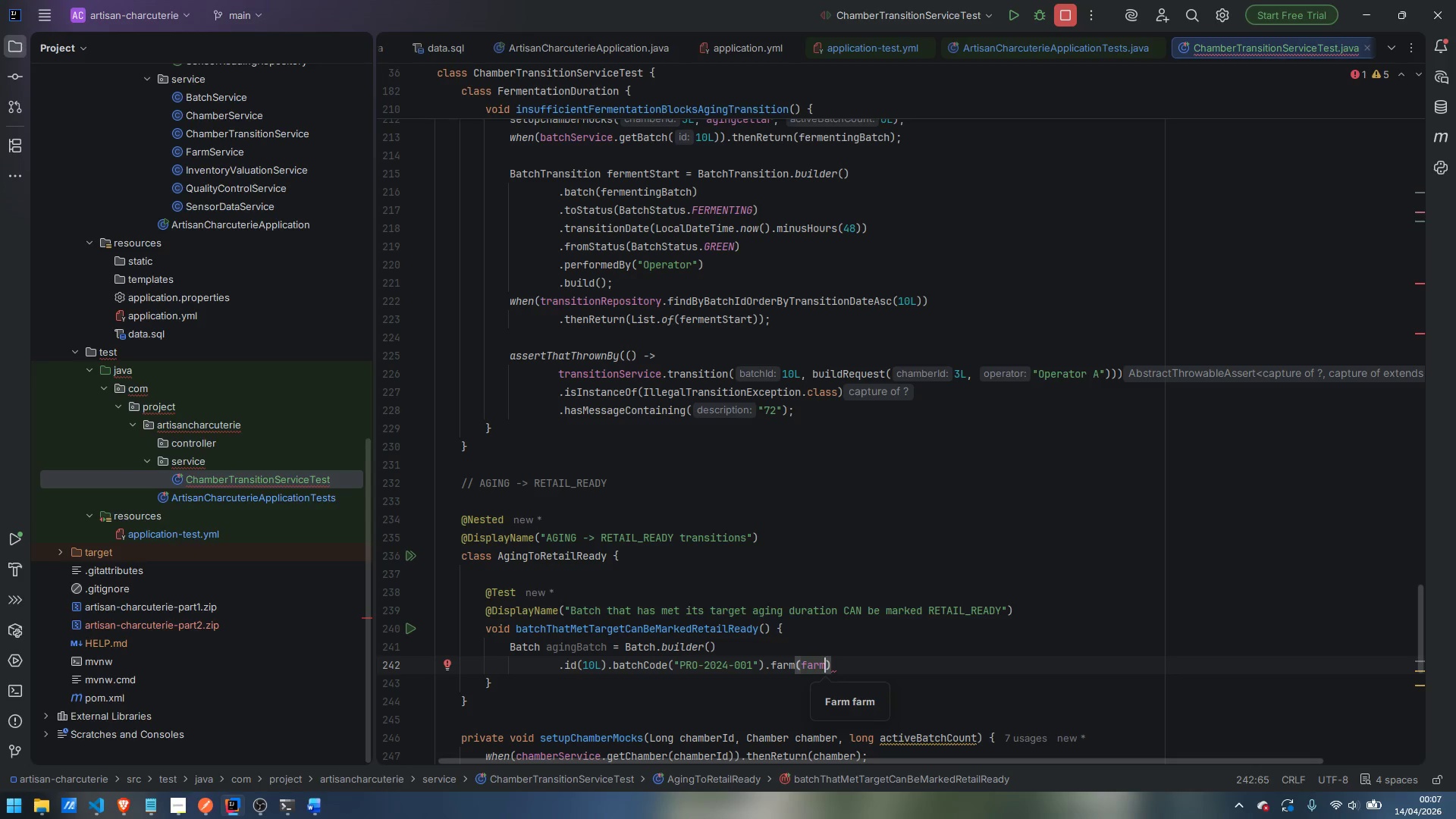 
wait(6.5)
 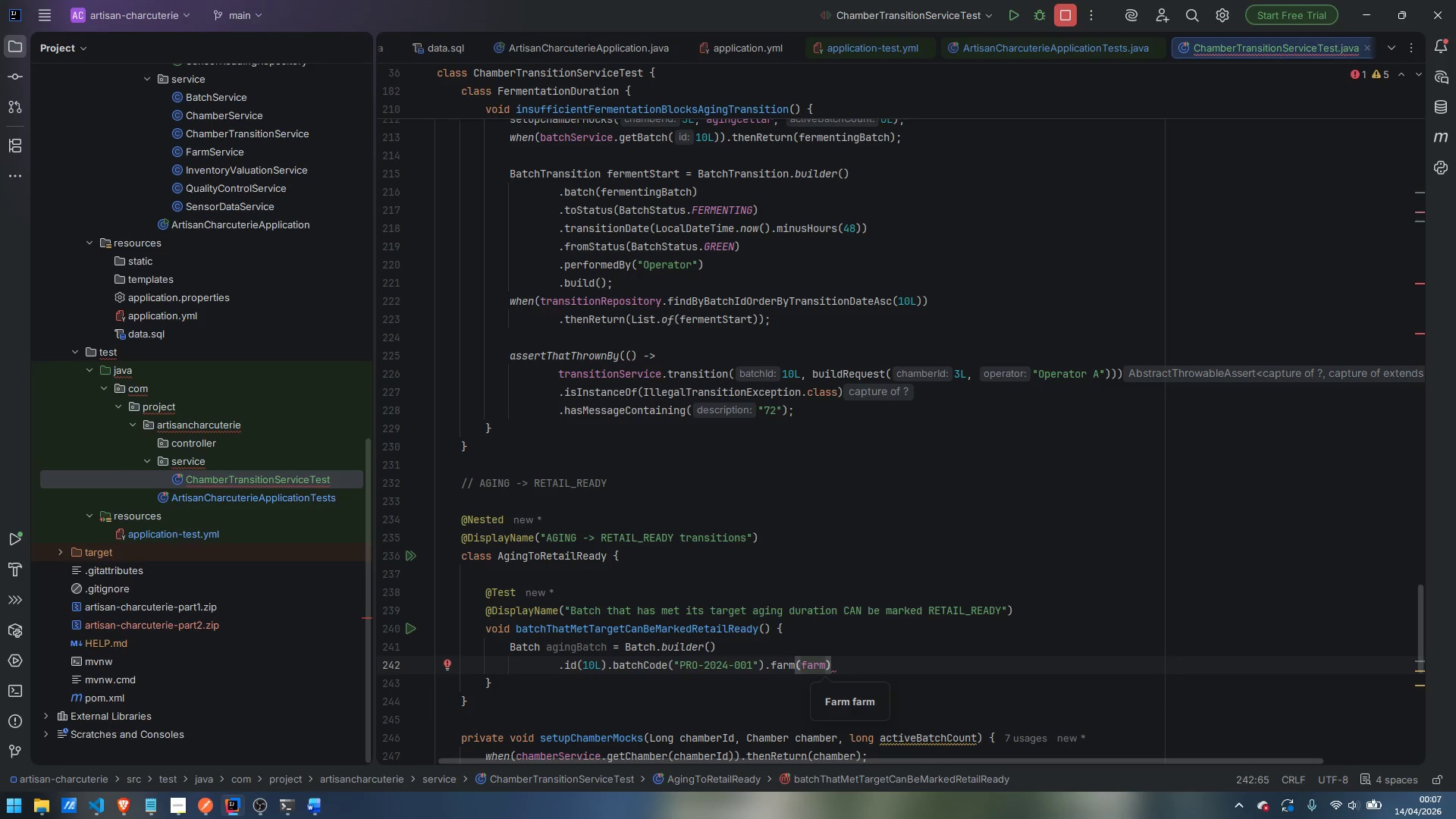 
key(ArrowRight)
 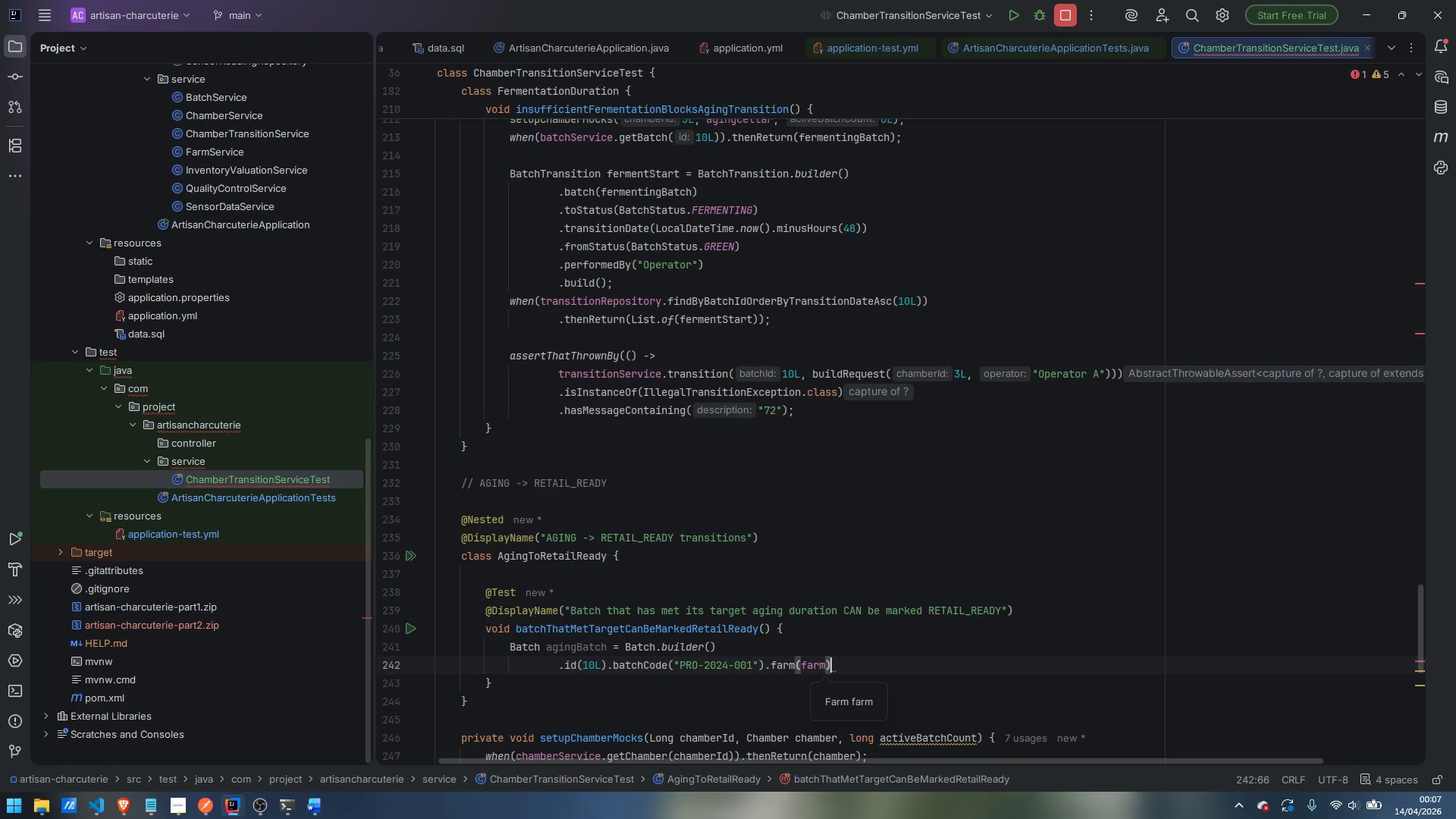 
key(Enter)
 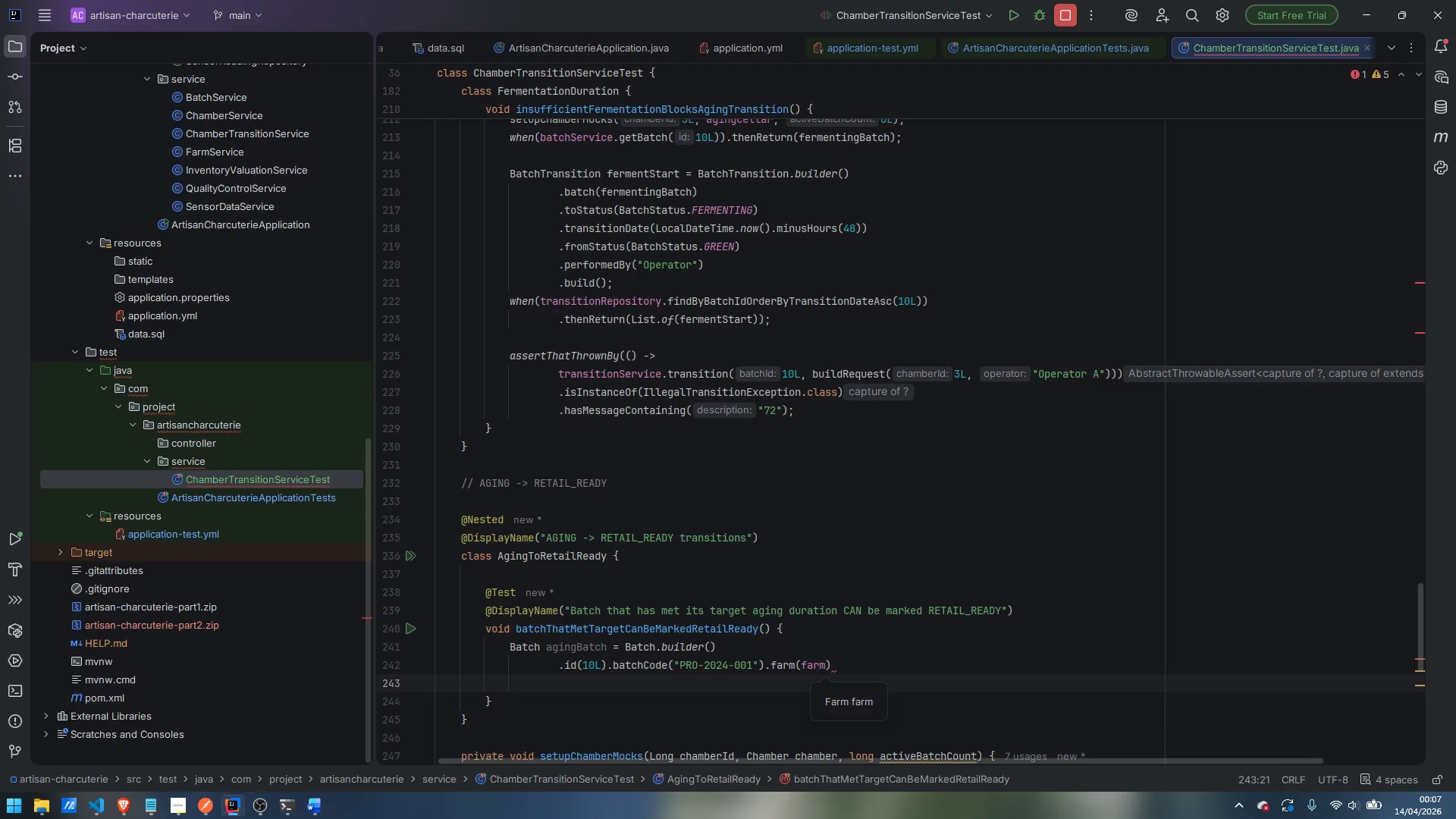 
key(Period)
 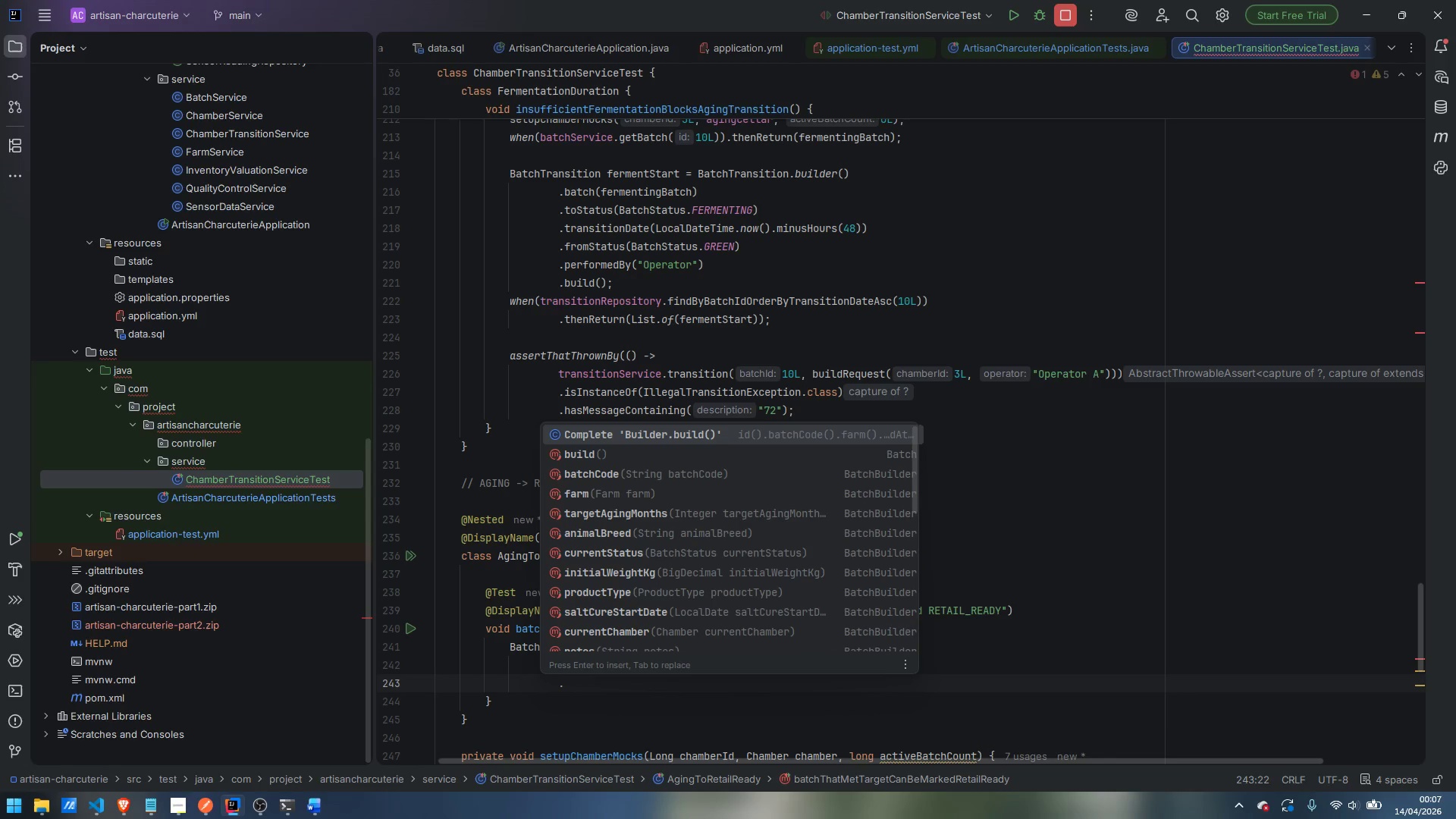 
wait(15.0)
 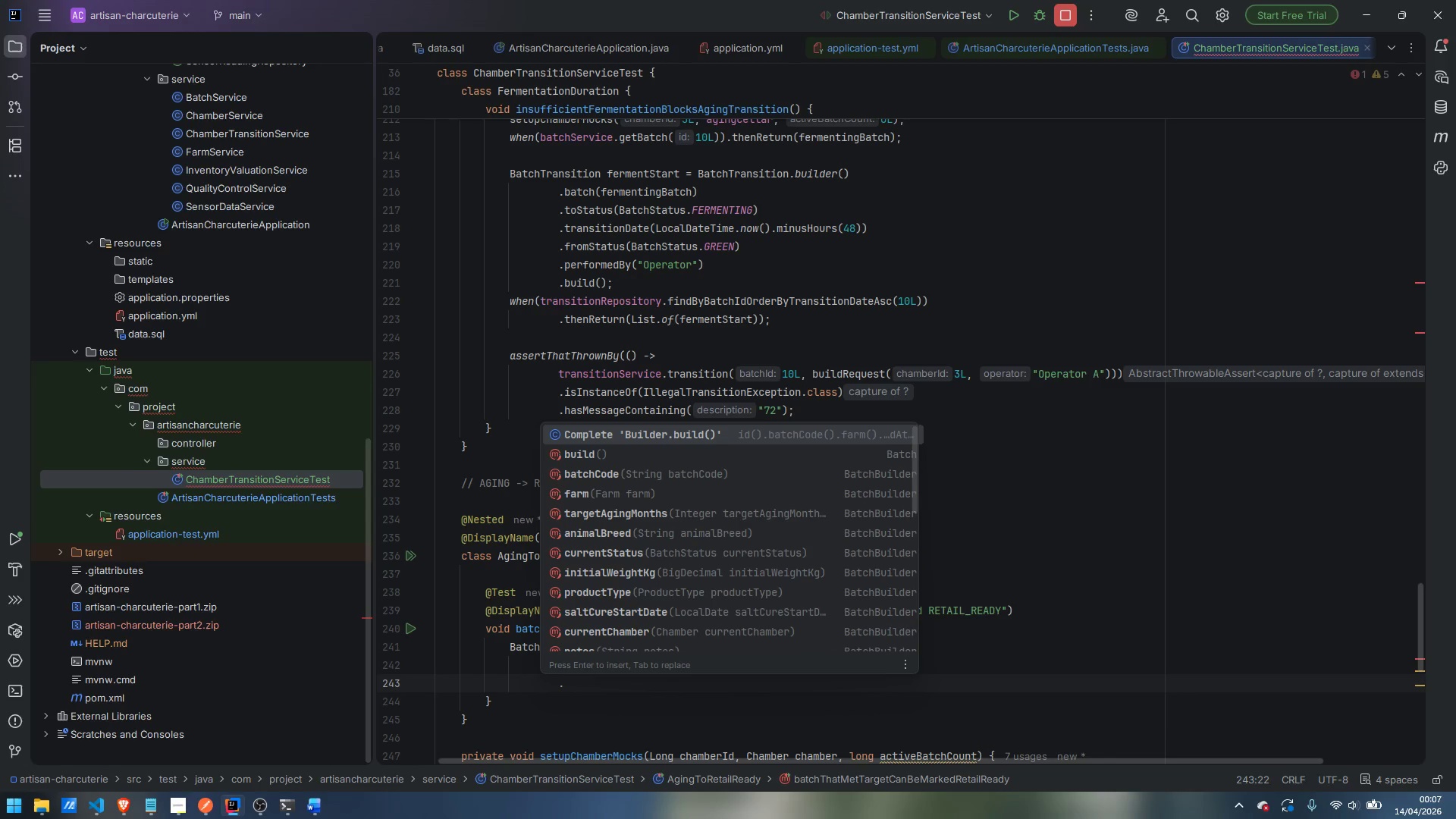 
key(Escape)
 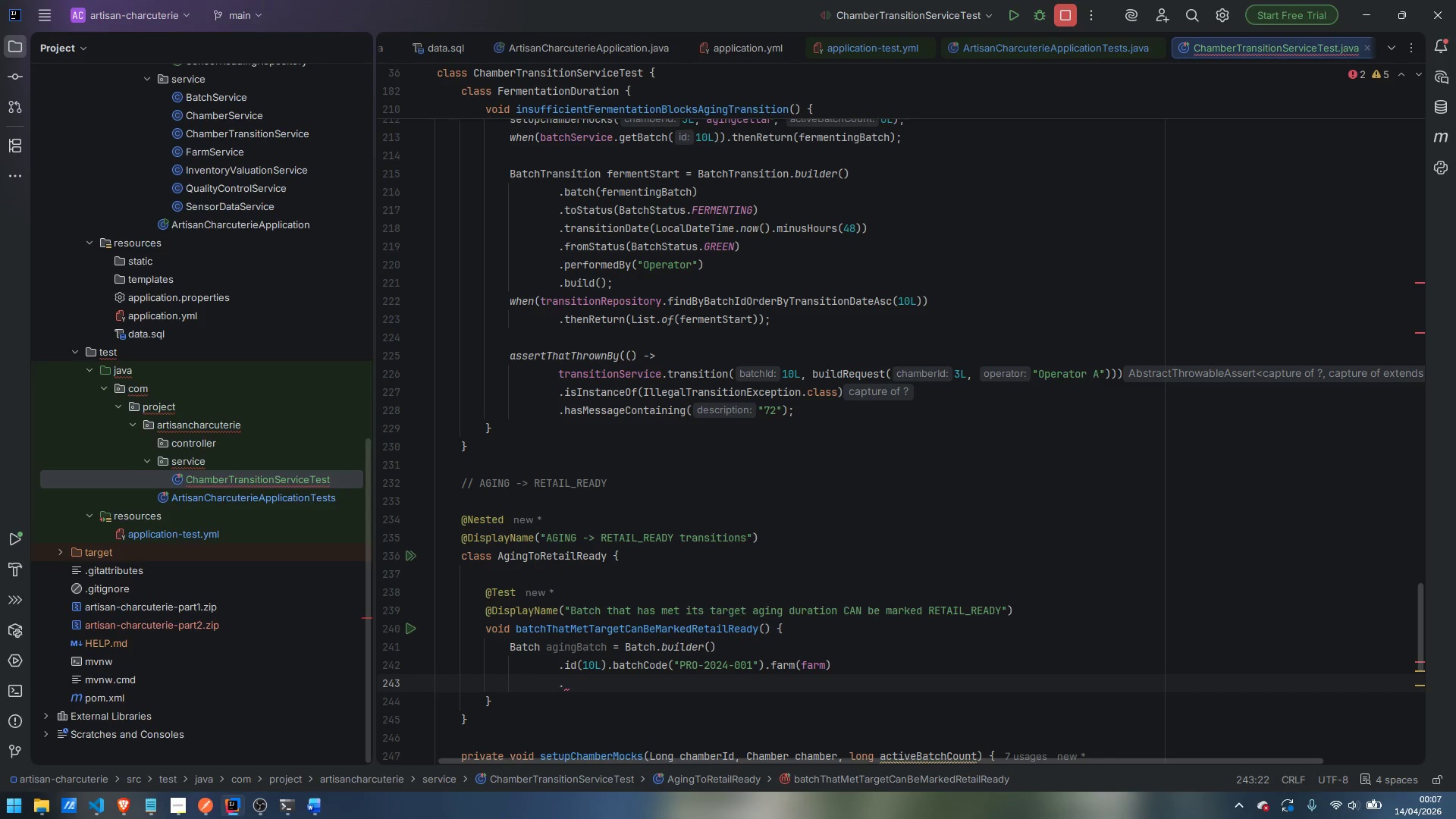 
wait(15.41)
 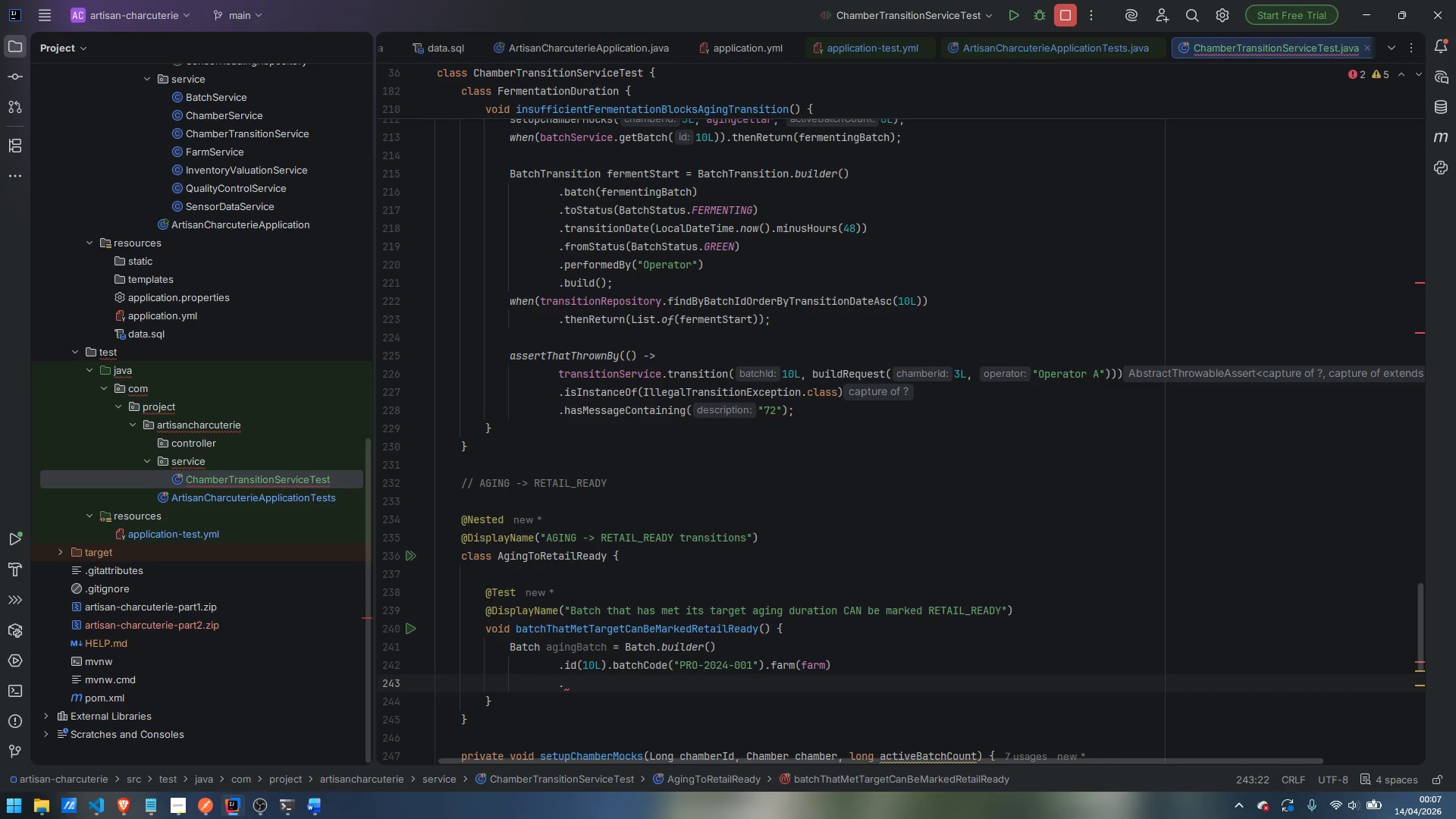 
type(productType)
 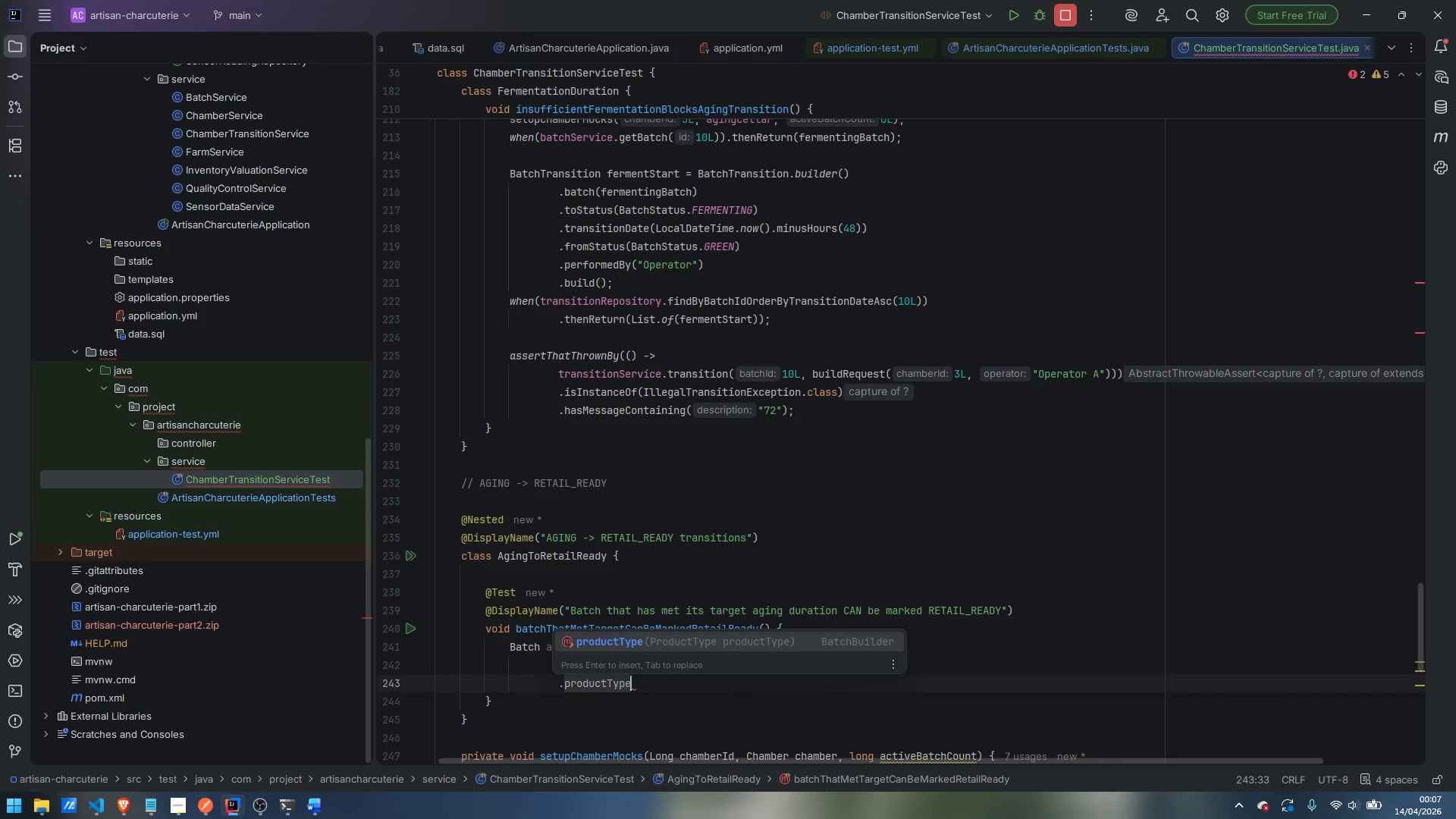 
key(Enter)
 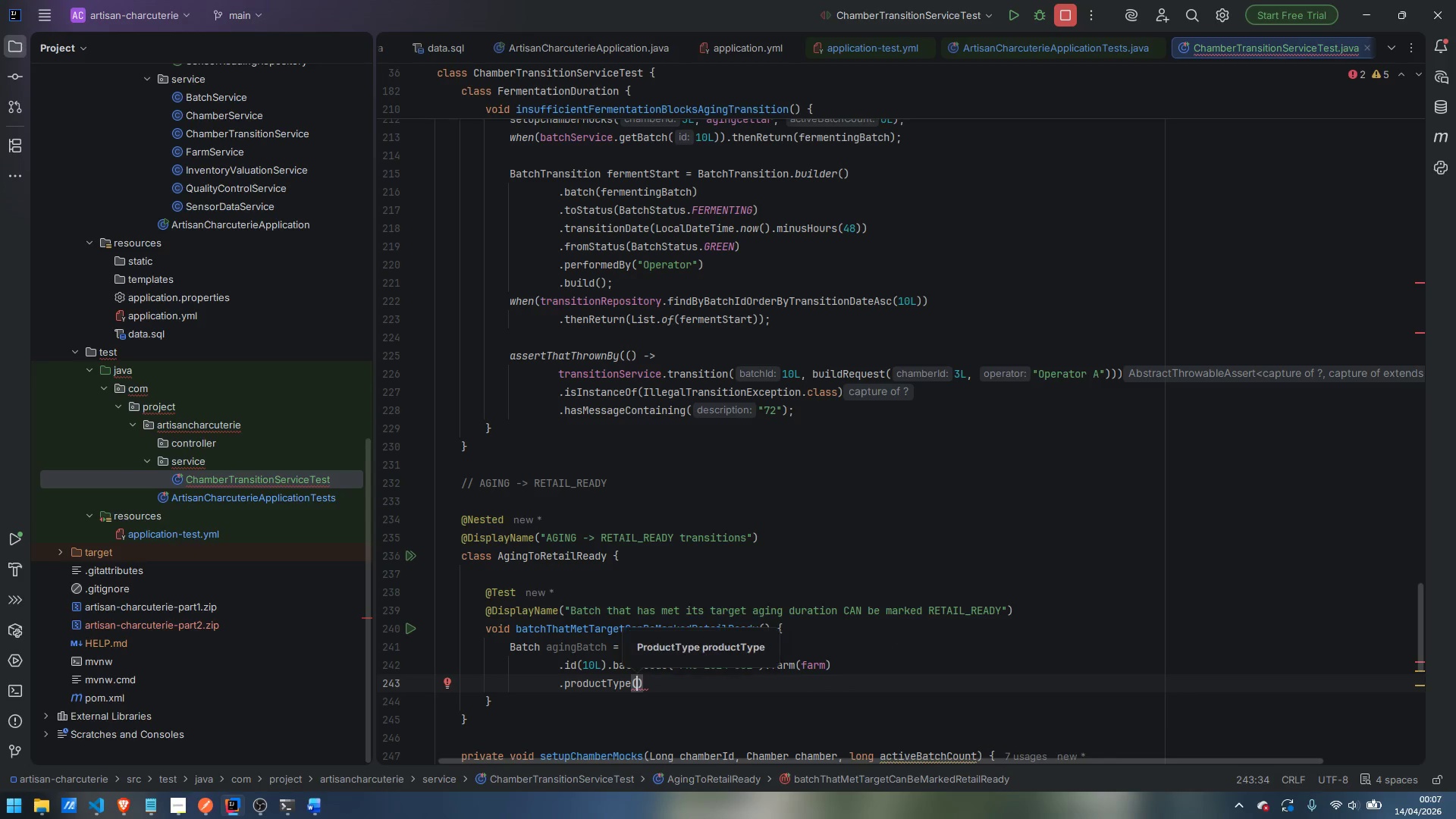 
type(Producty)
key(Backspace)
type(Type)
 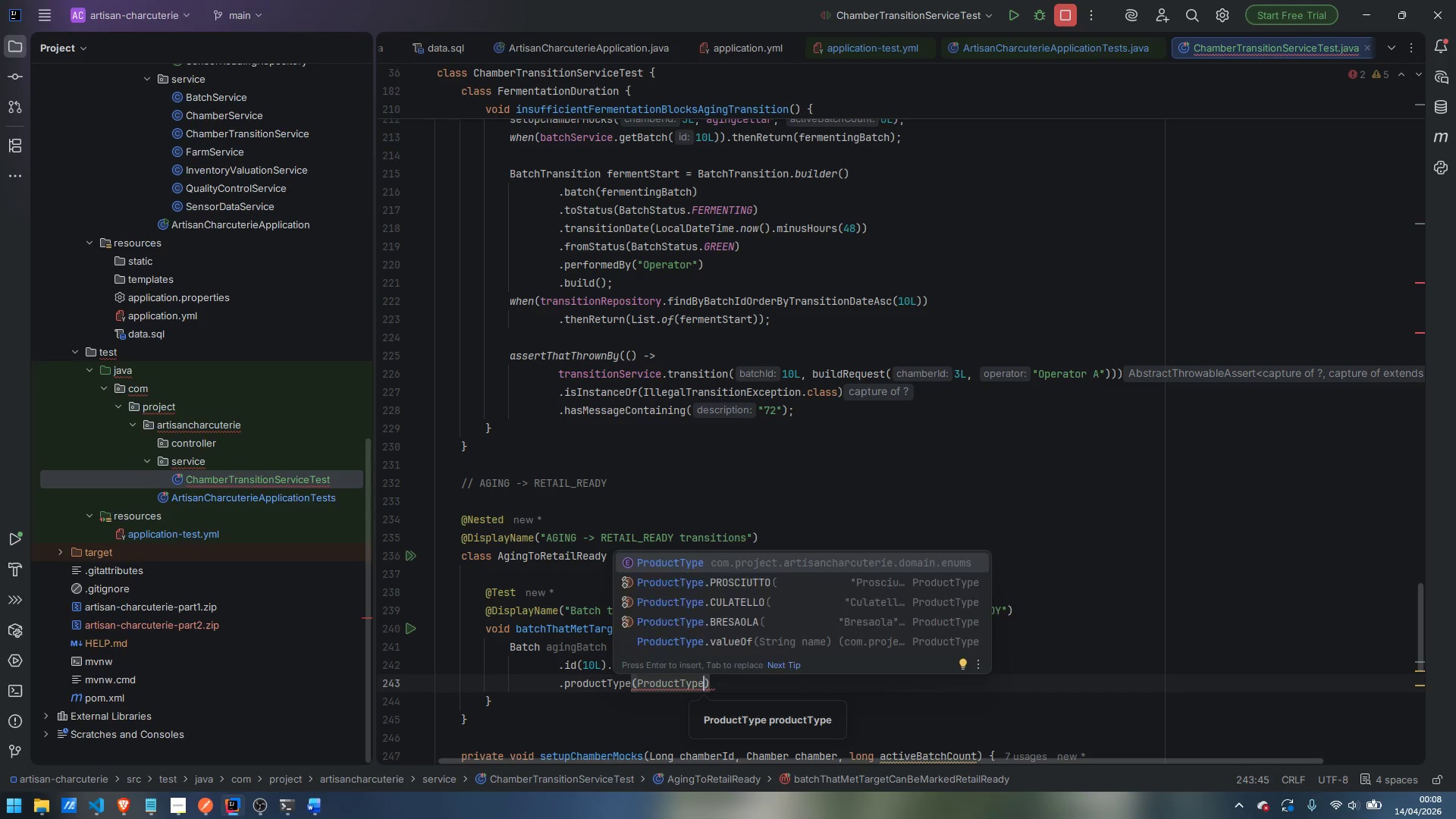 
key(Enter)
 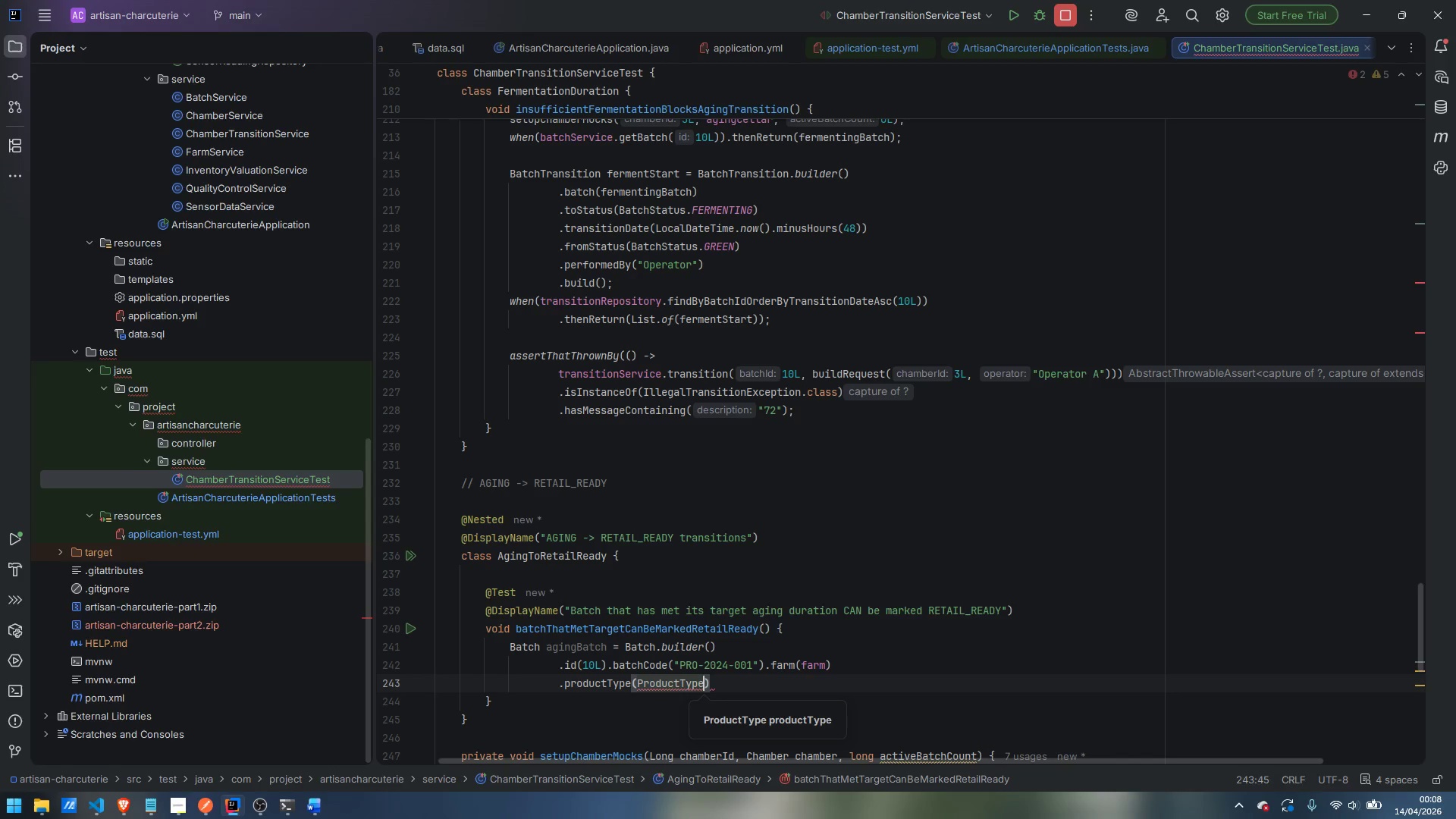 
type(.PR)
 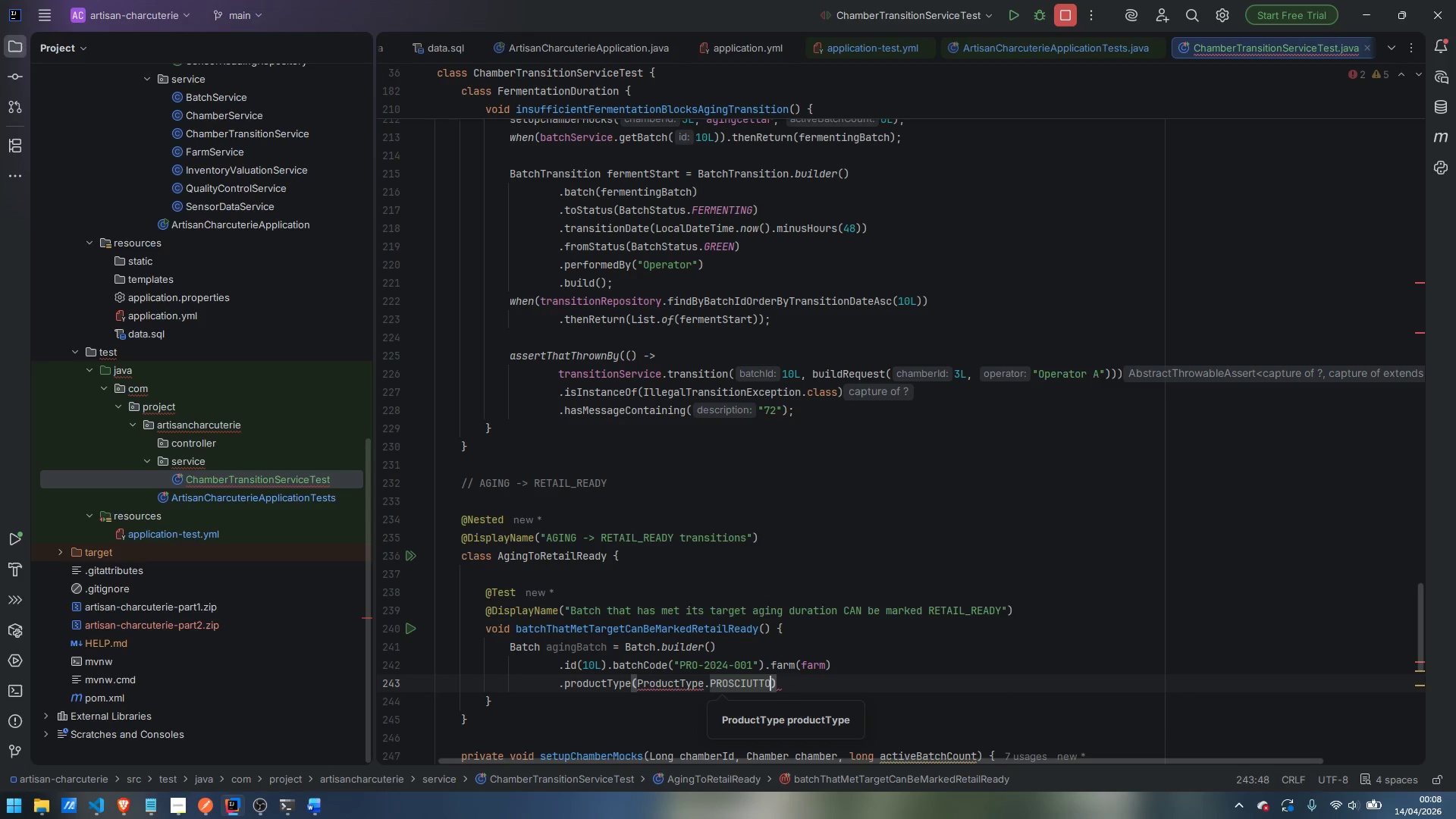 
key(Enter)
 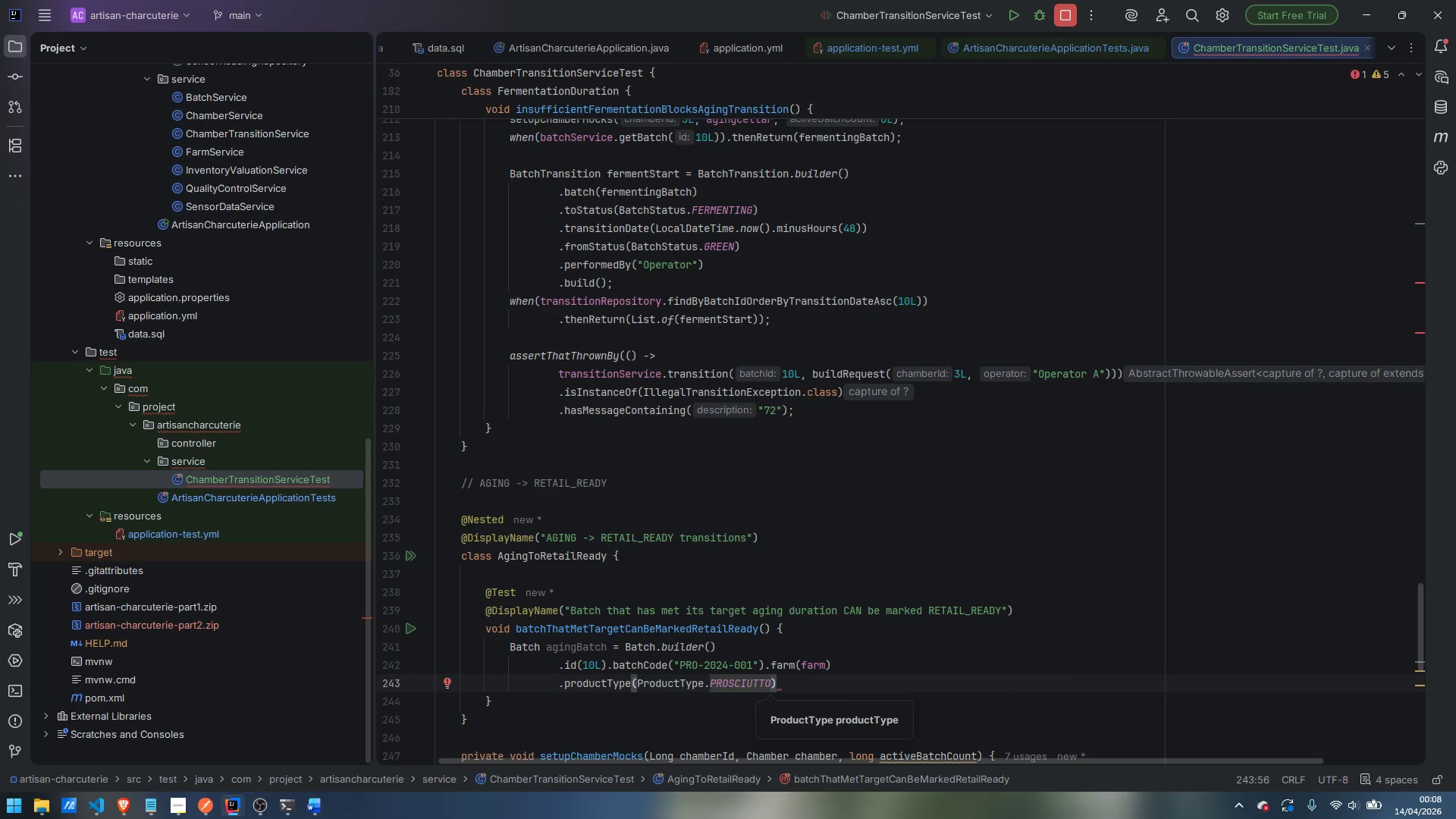 
key(ArrowRight)
 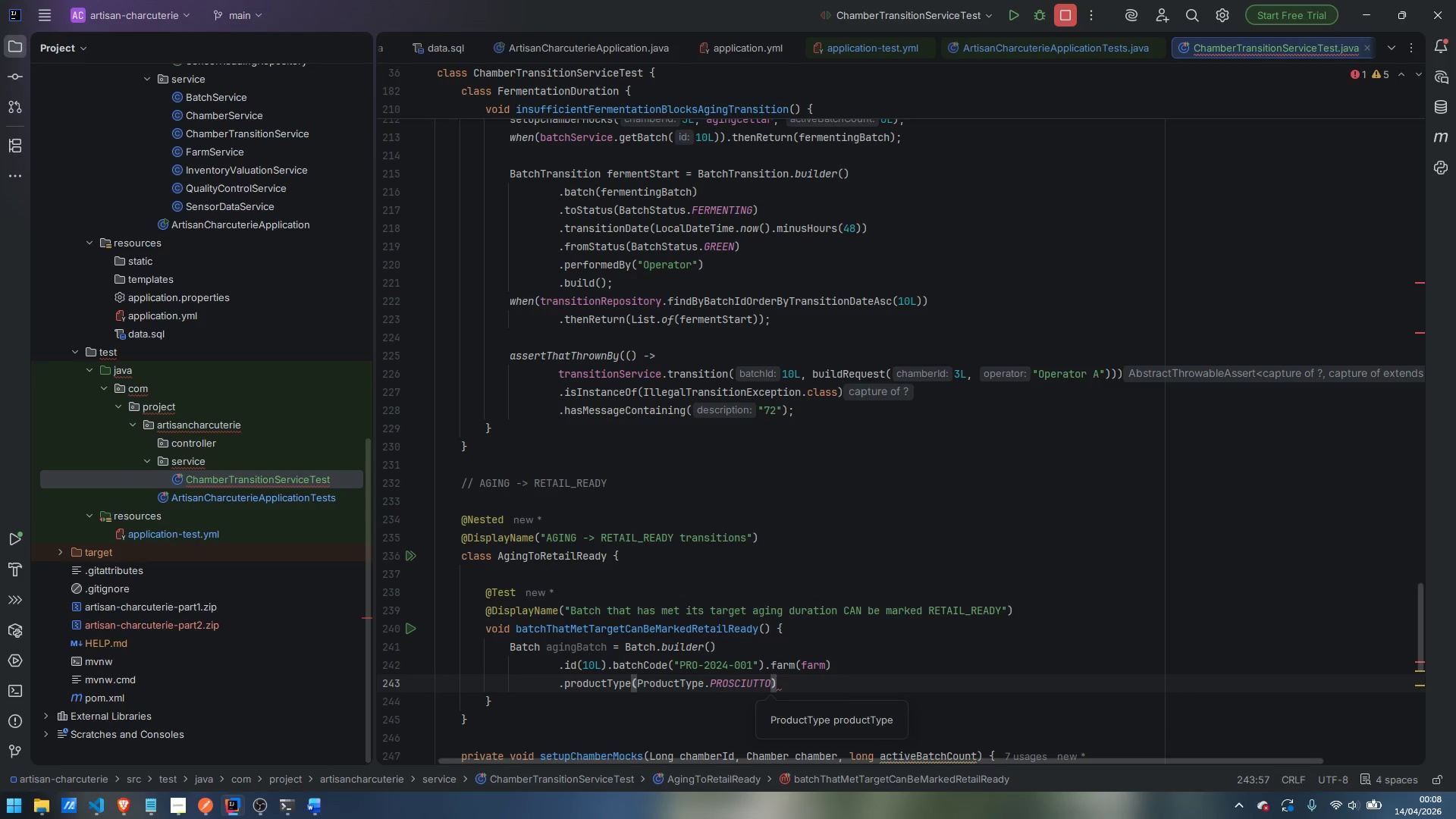 
type(.anim)
 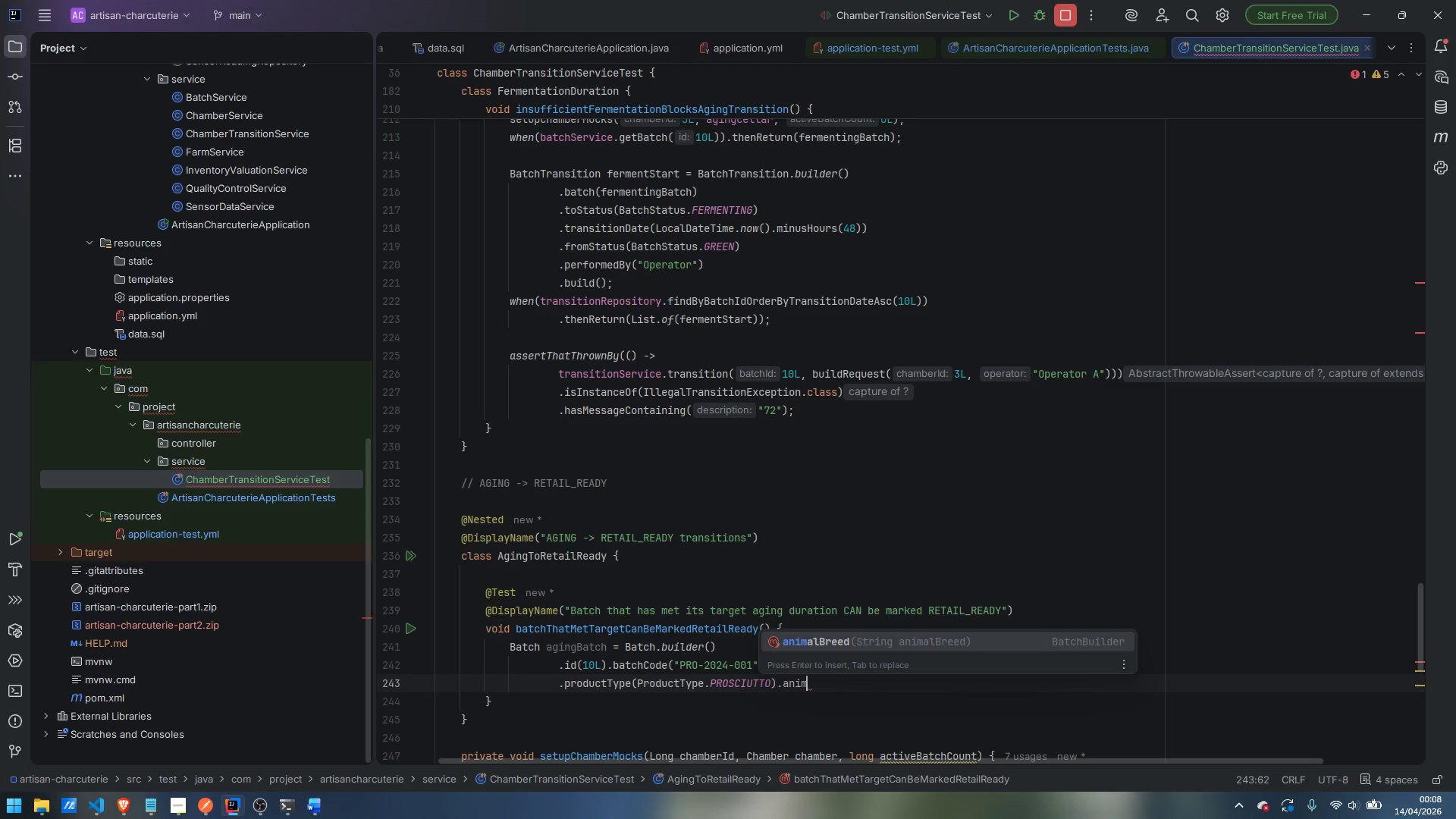 
key(Enter)
 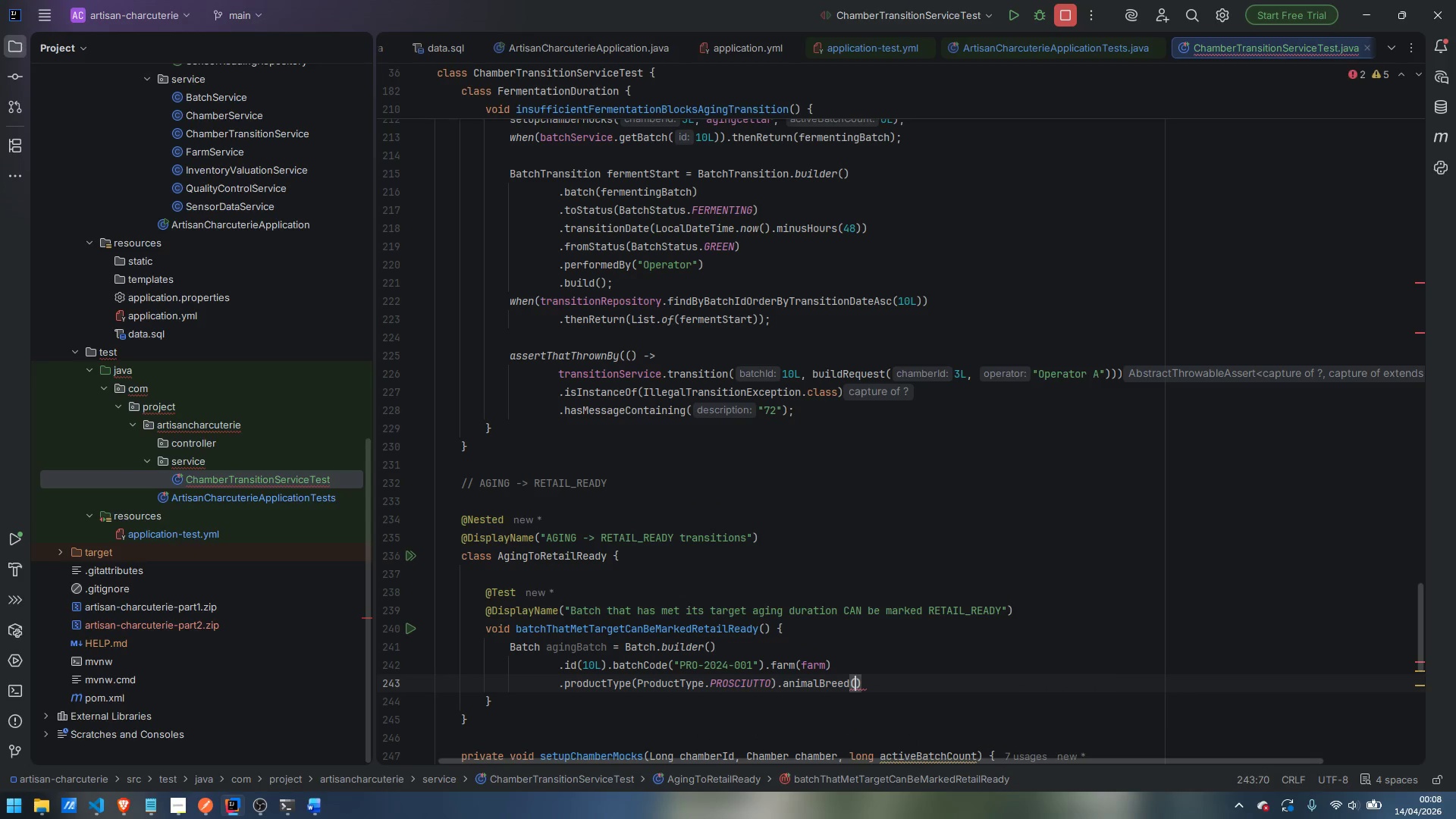 
type("Large White)
 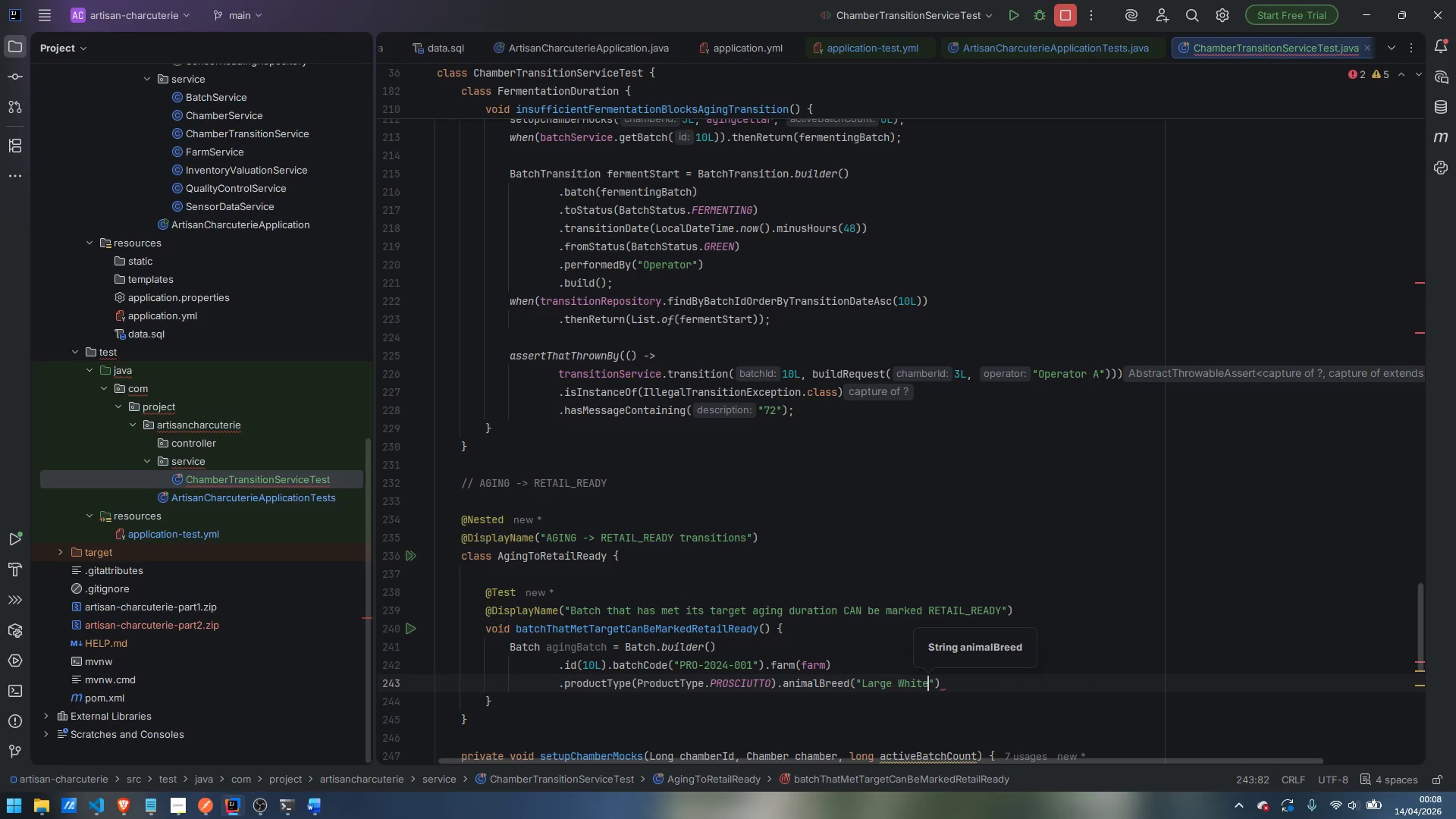 
key(ArrowRight)
 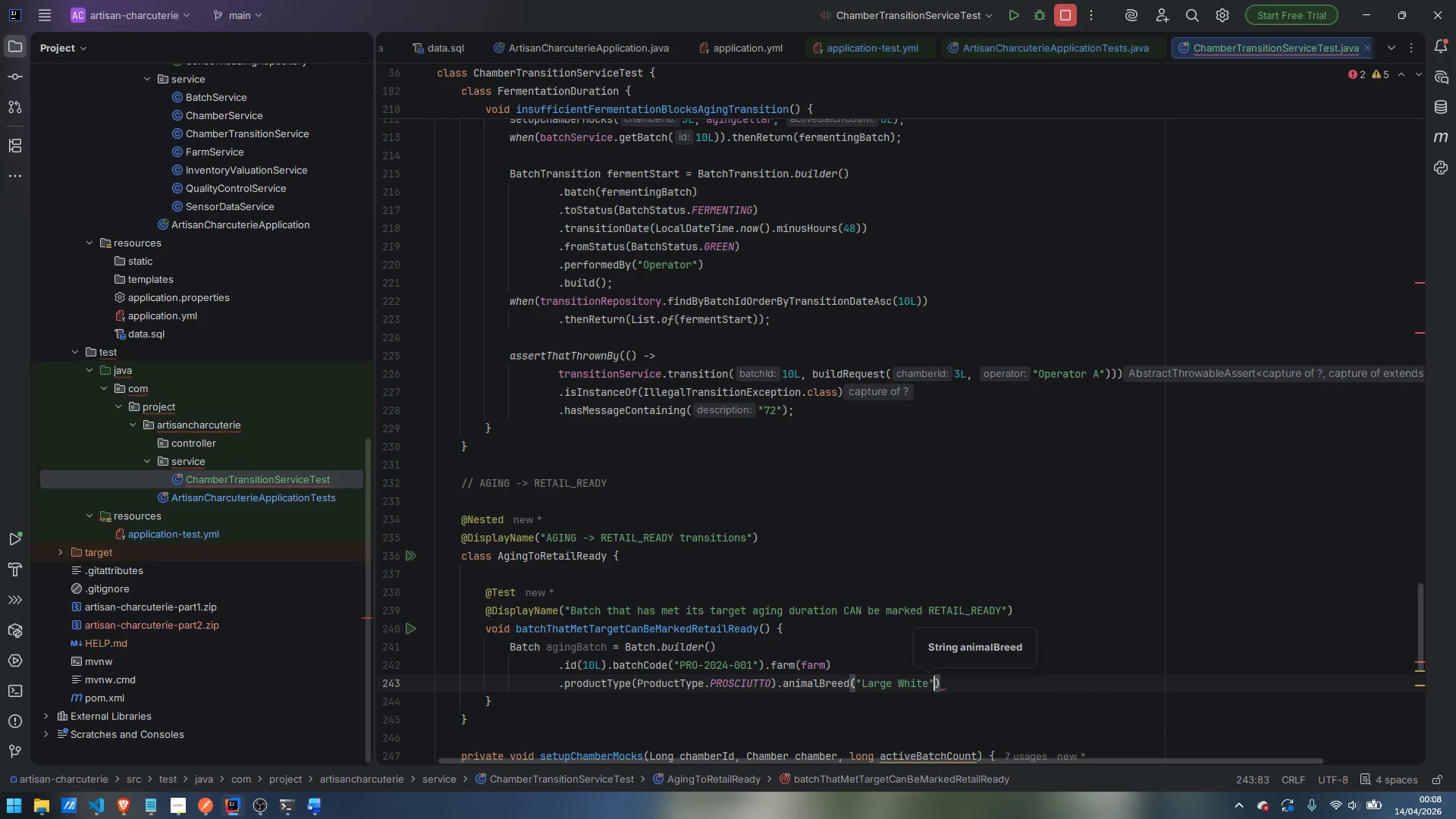 
key(ArrowRight)
 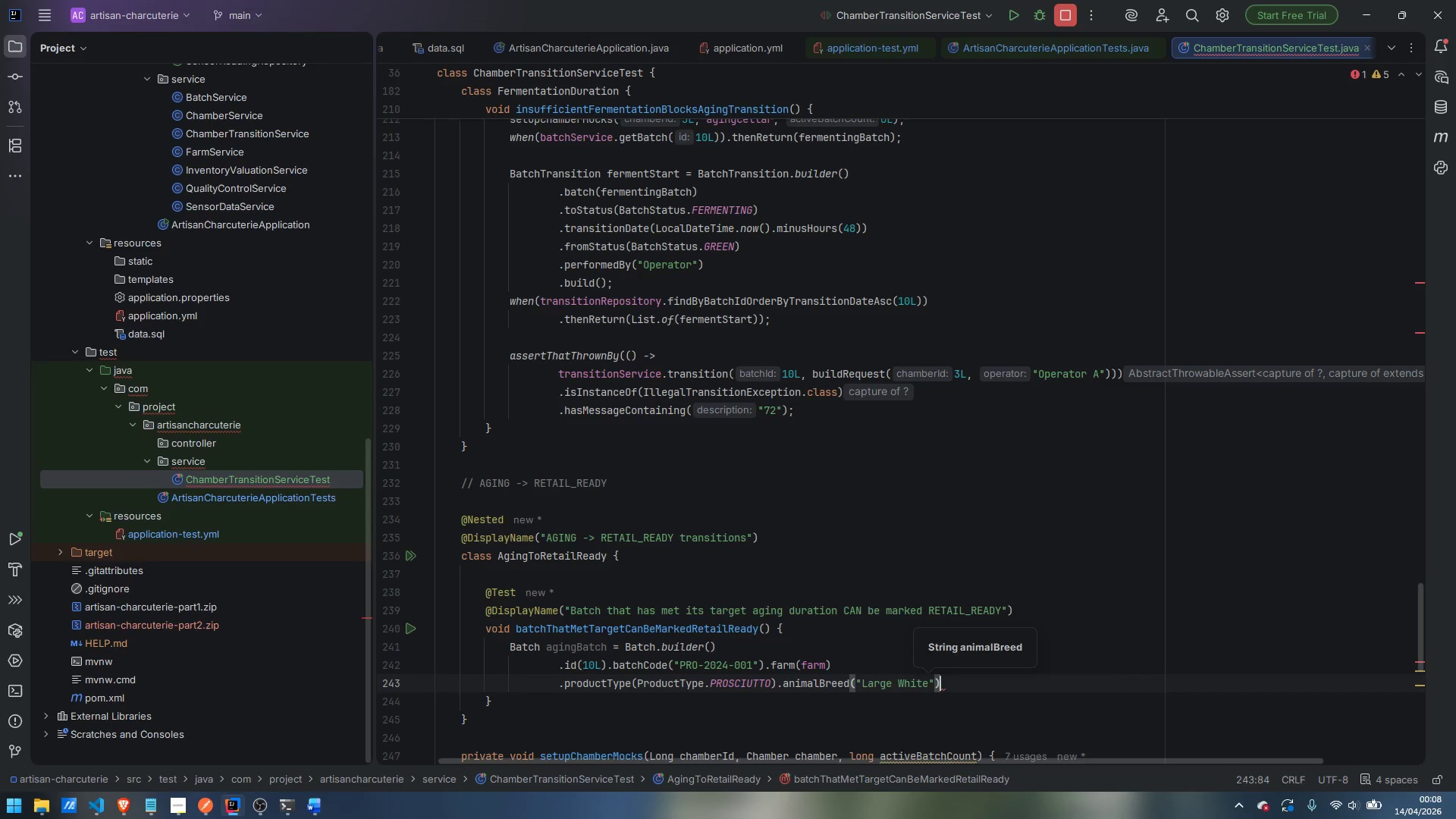 
key(Enter)
 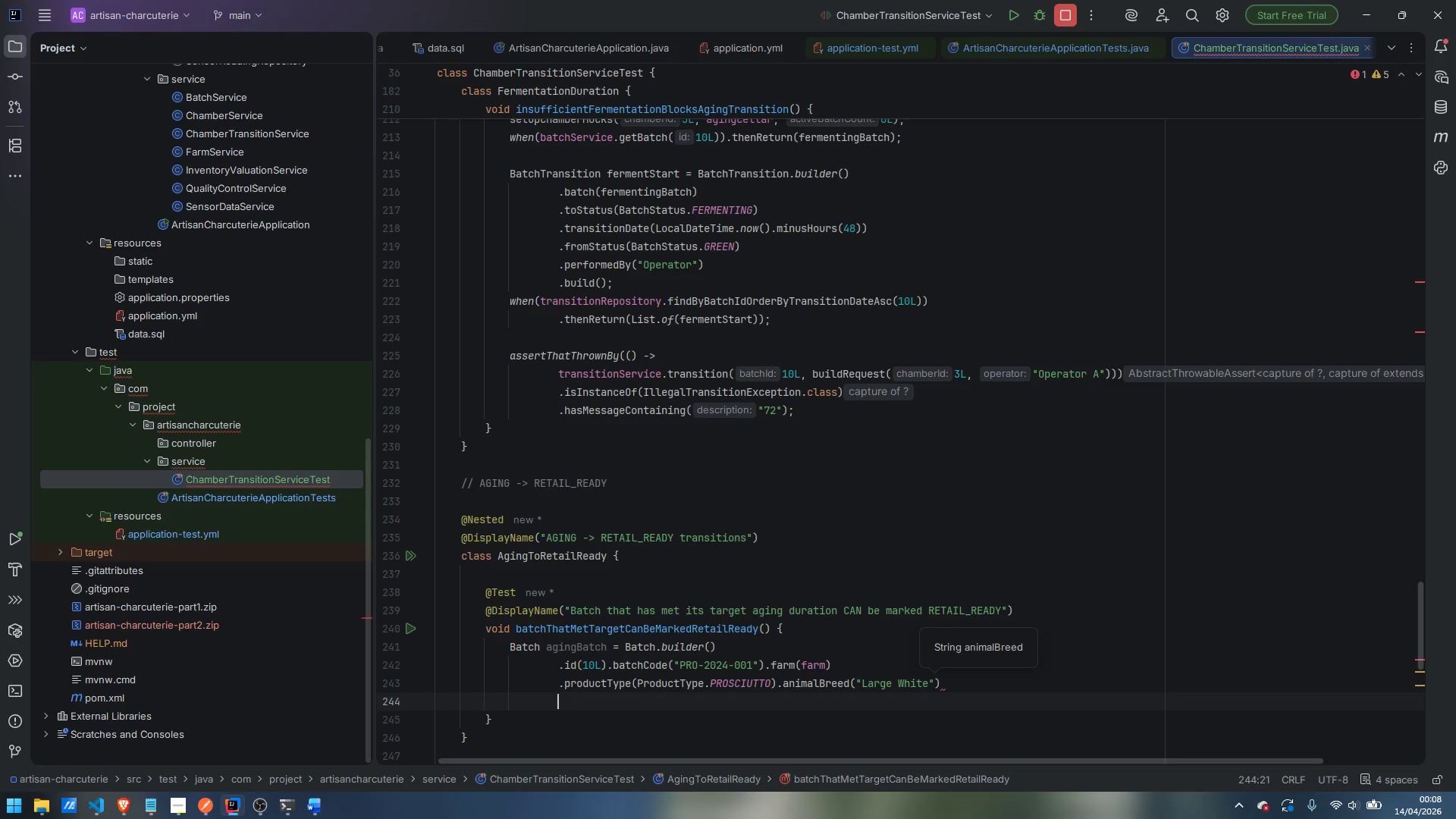 
type(.init)
 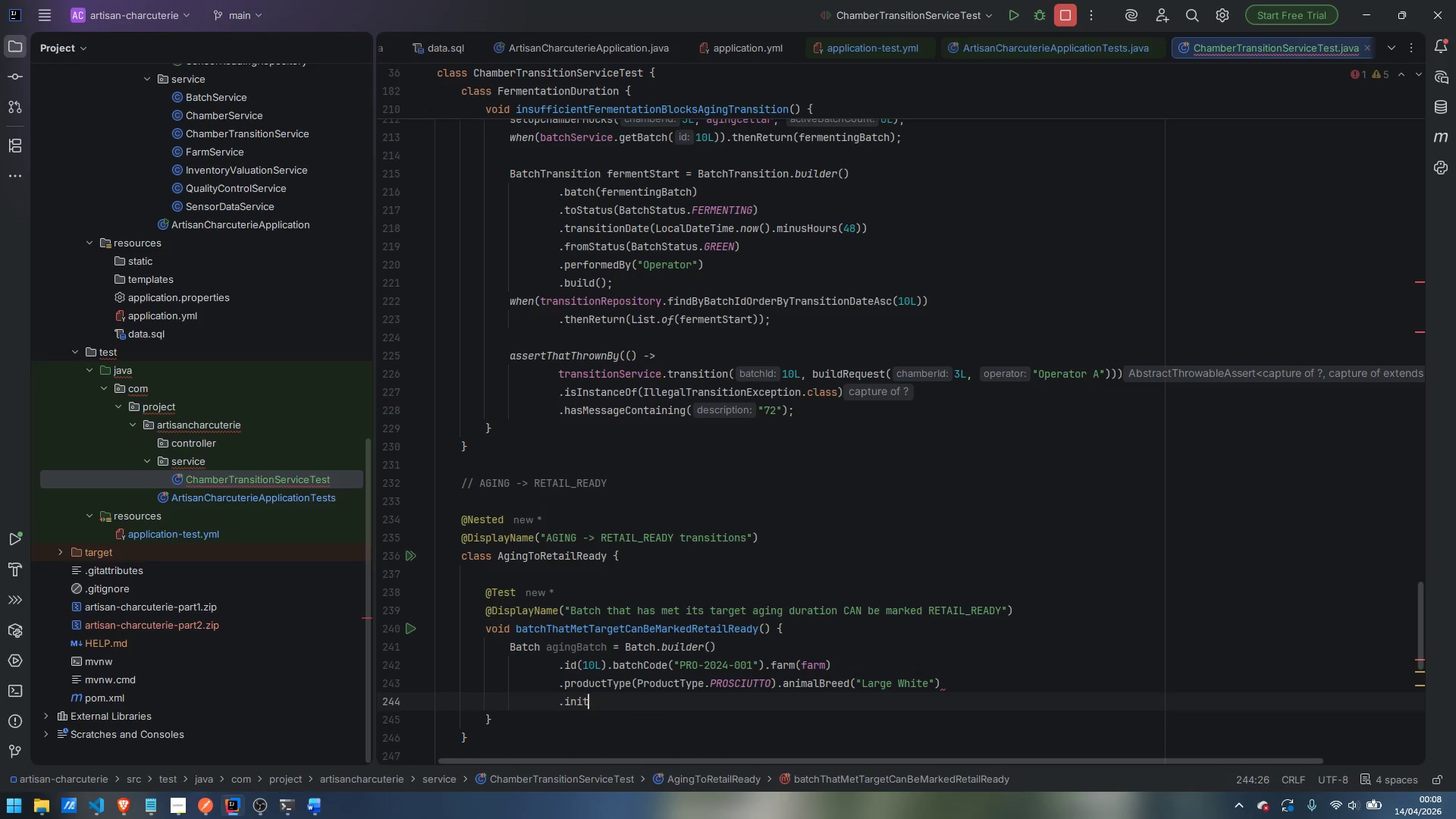 
key(Enter)
 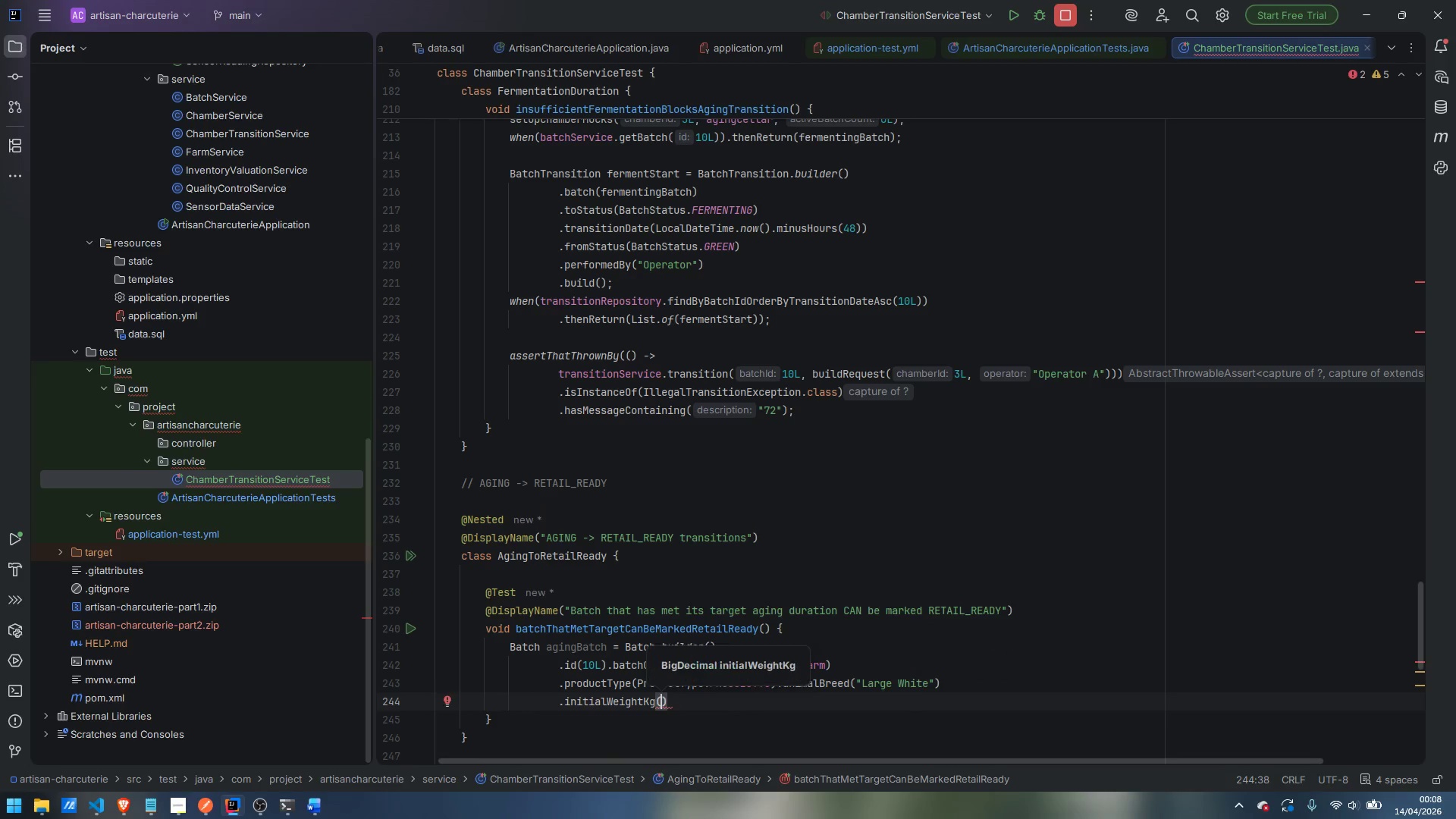 
type(new Biug)
key(Backspace)
key(Backspace)
type(gDecimal("12.500)
 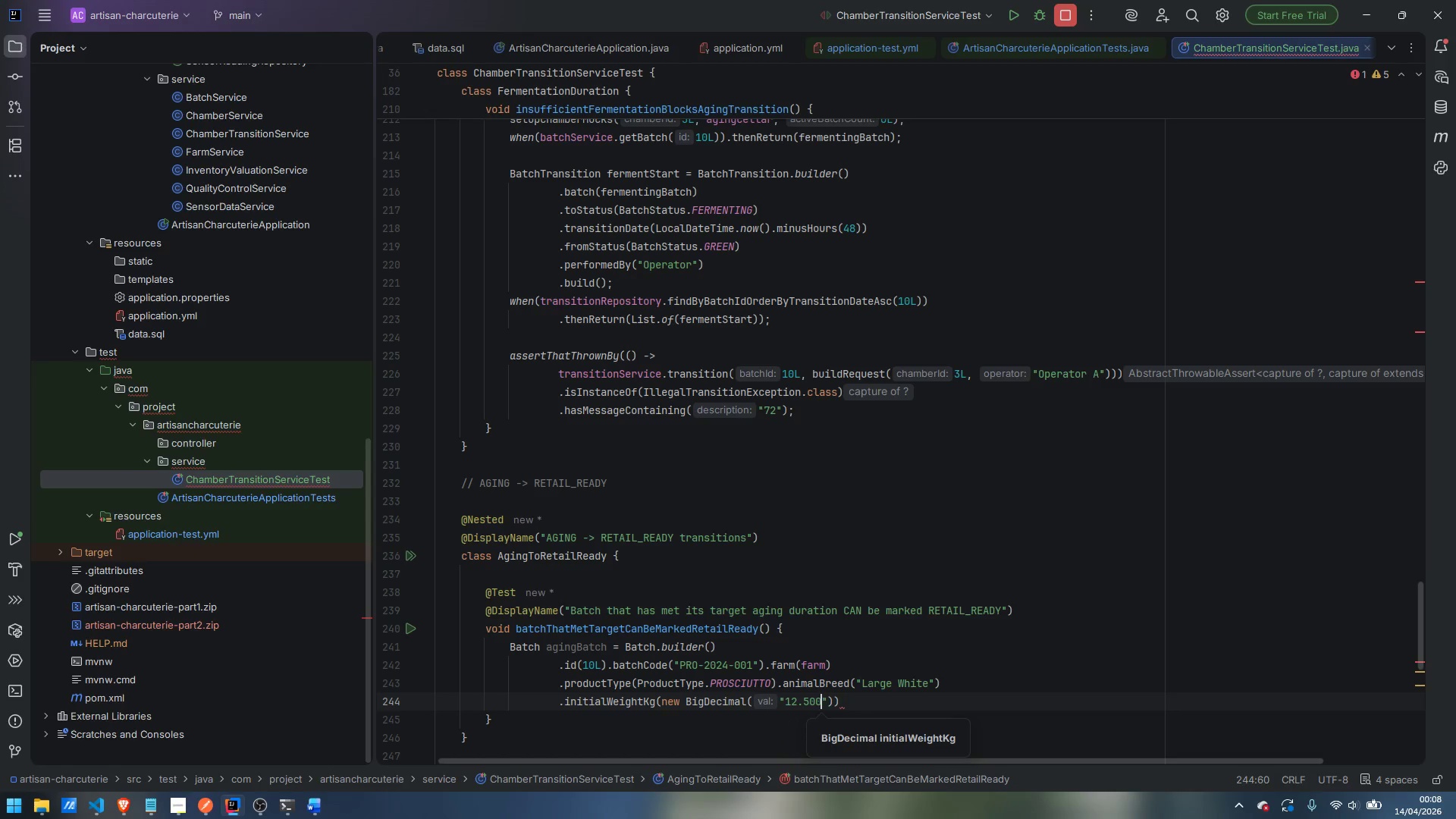 
key(ArrowRight)
 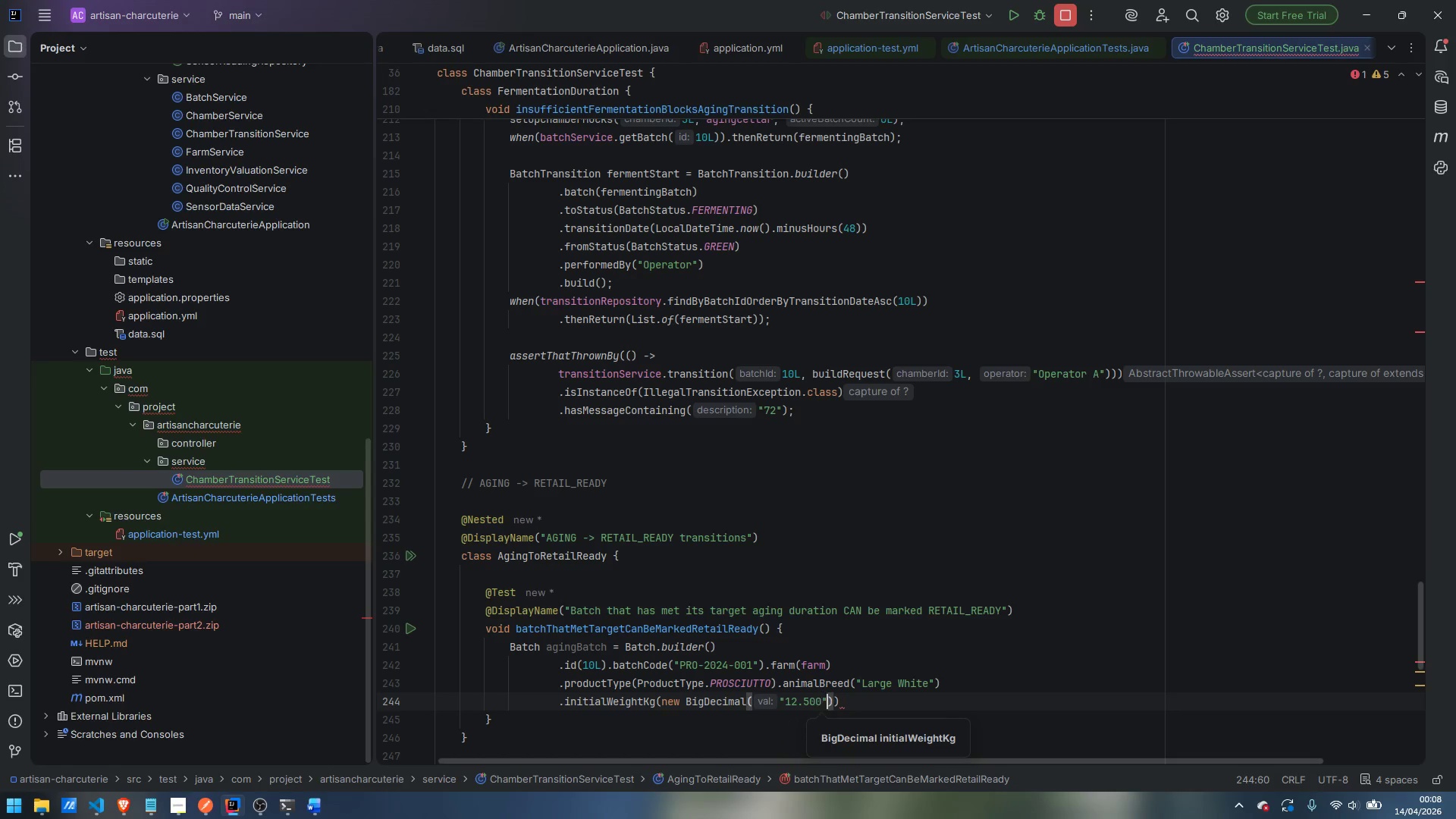 
key(ArrowRight)
 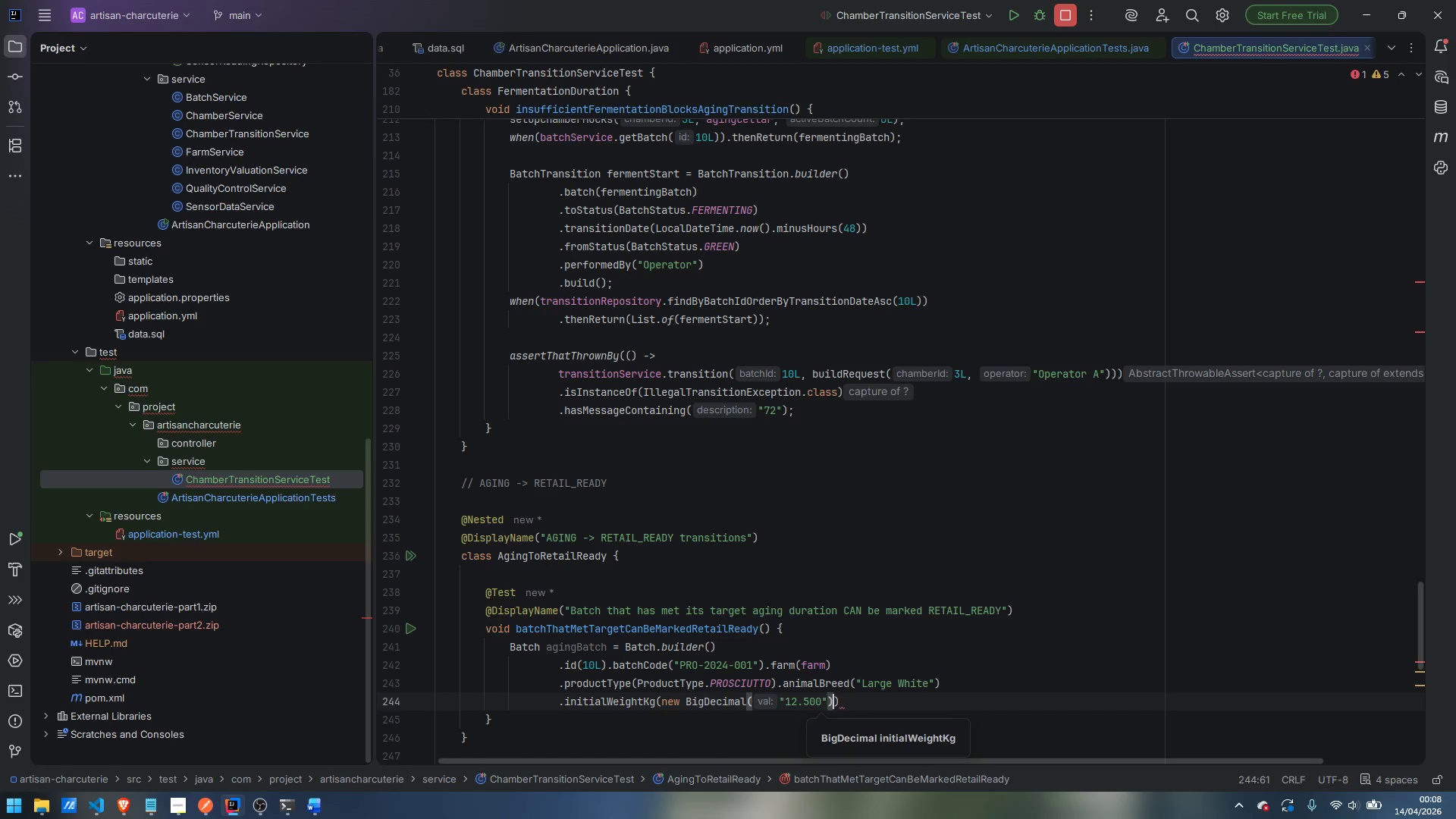 
key(ArrowRight)
 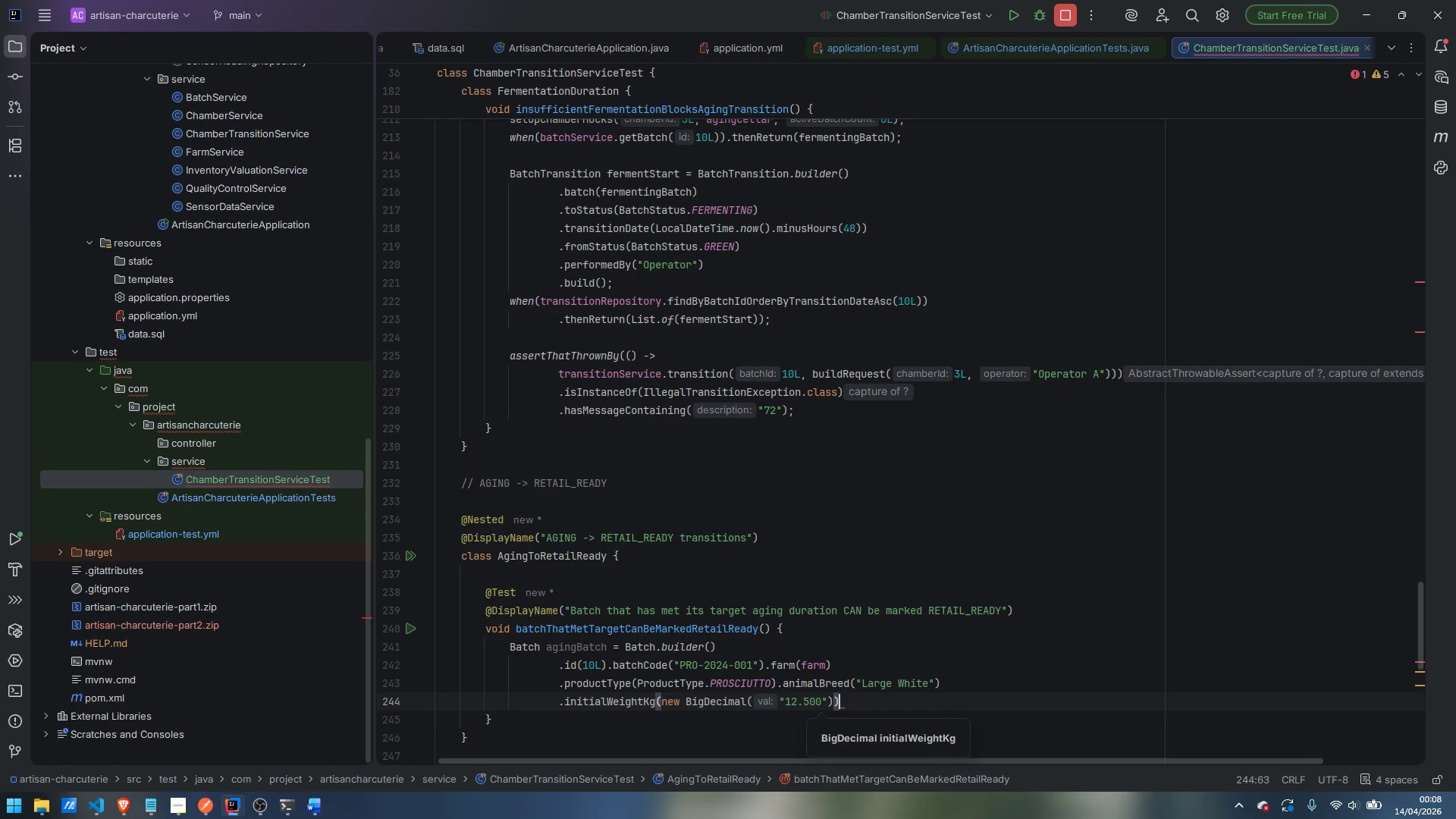 
key(Enter)
 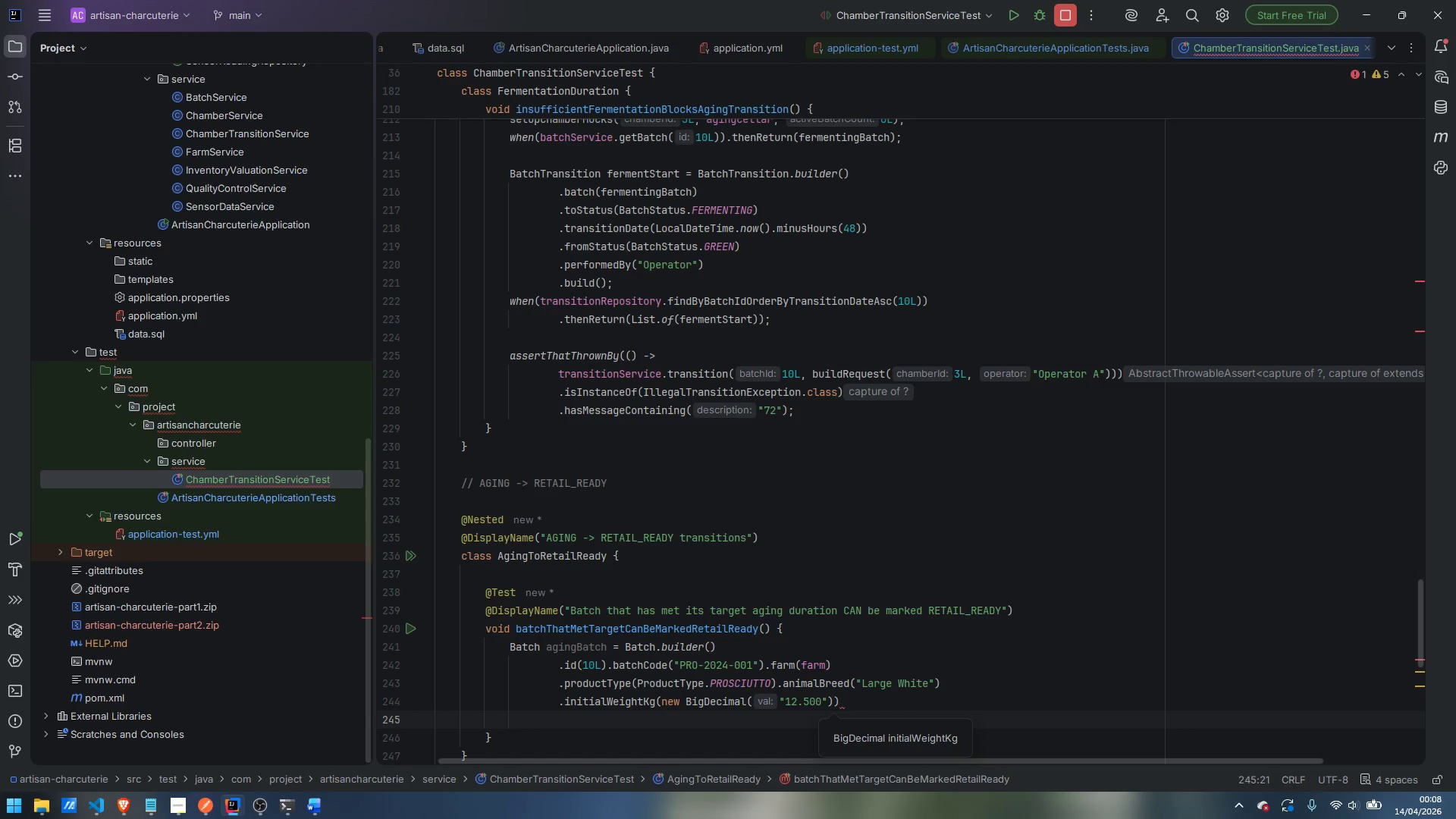 
type(.saltCureStat)
key(Backspace)
 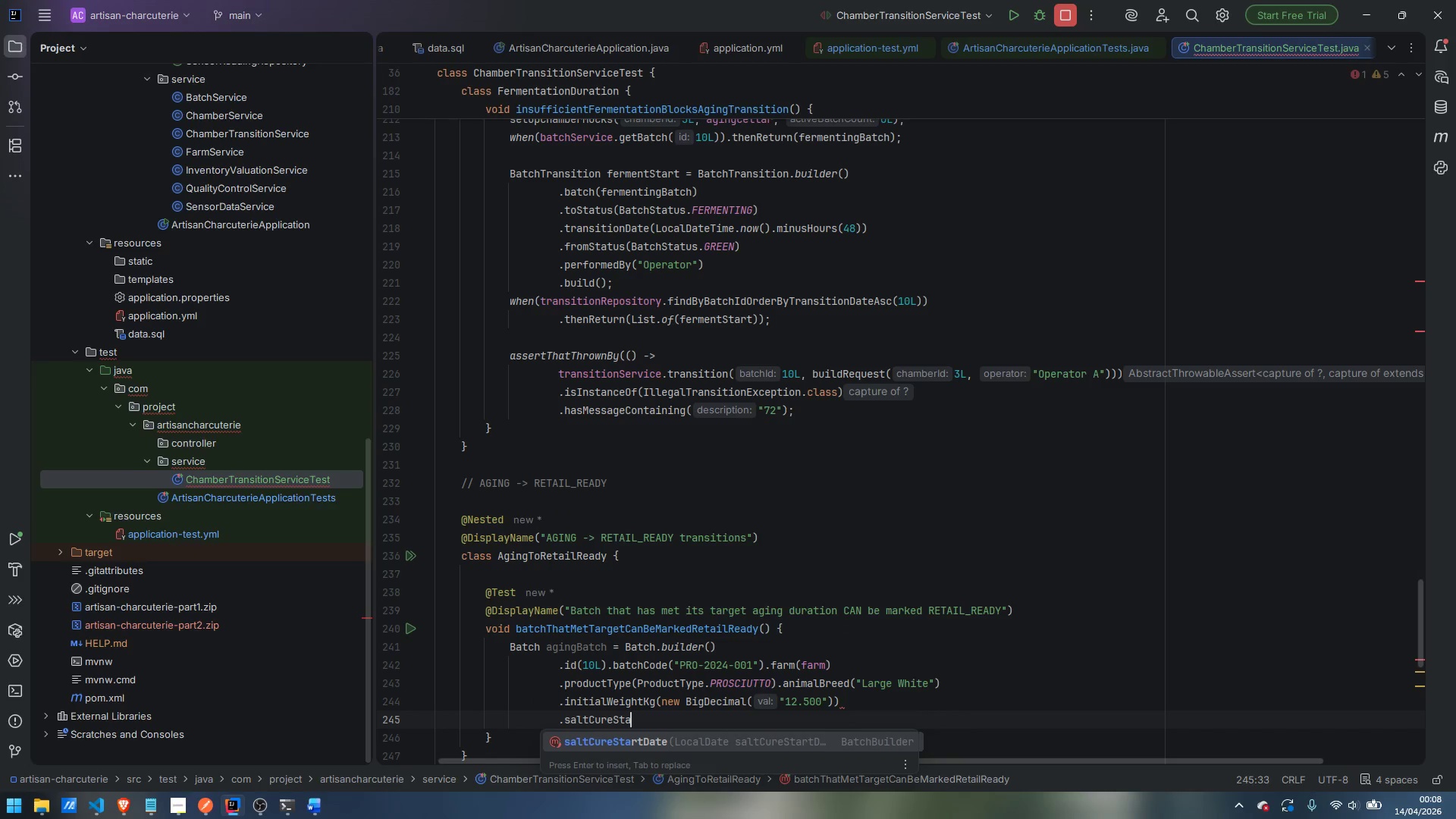 
key(Enter)
 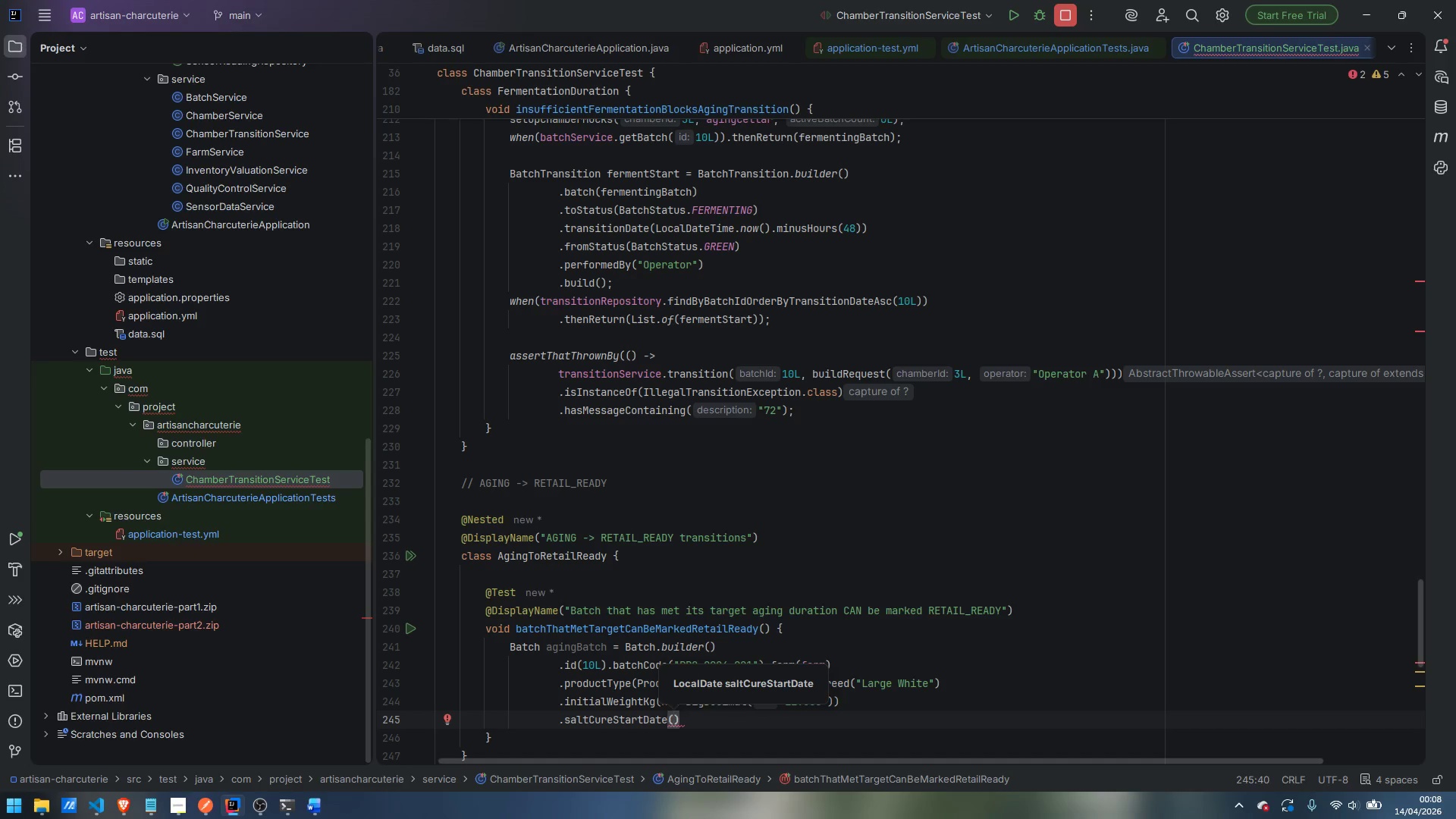 
type(LocalDate)
 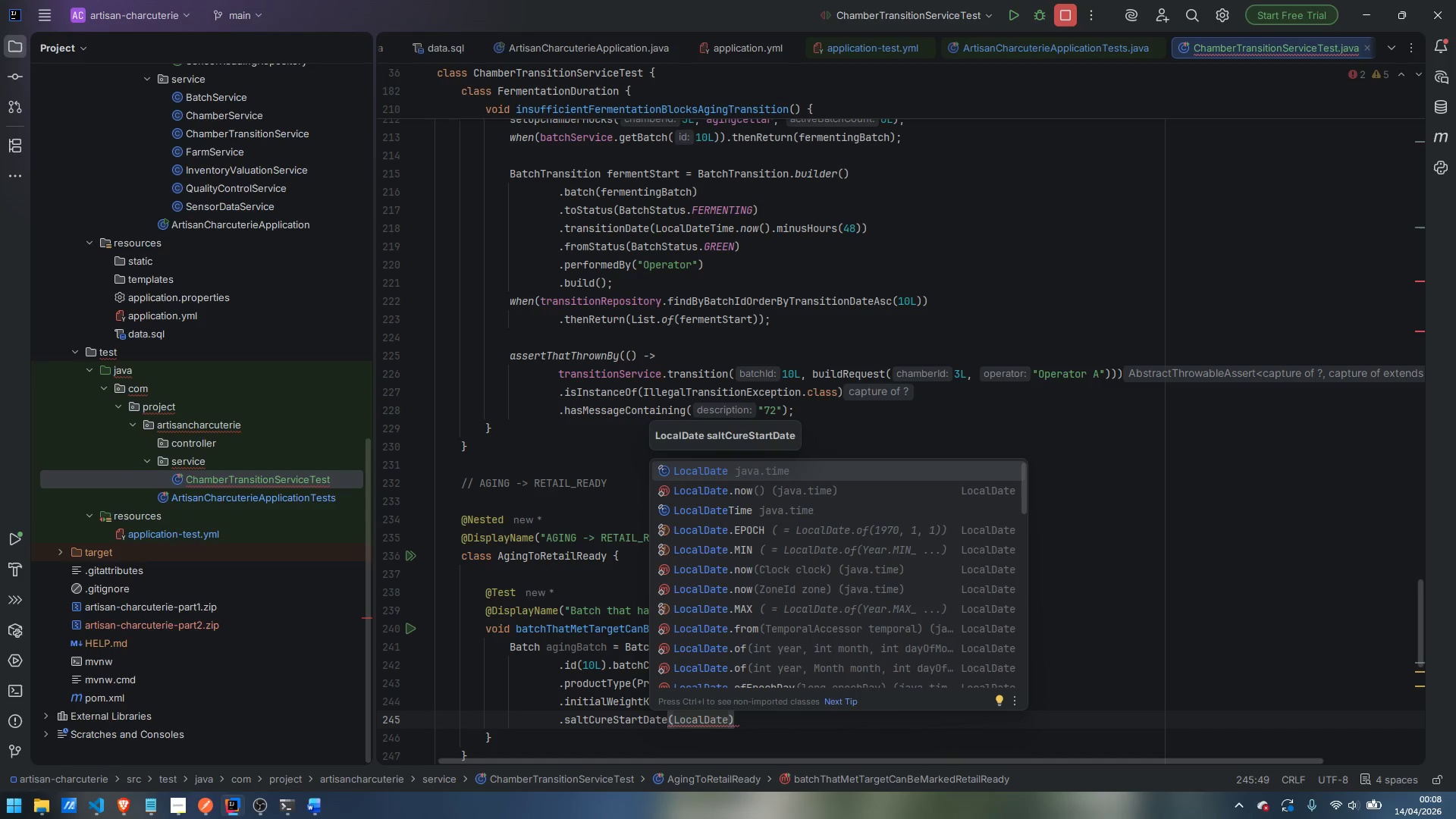 
hold_key(key=ShiftLeft, duration=1.31)
 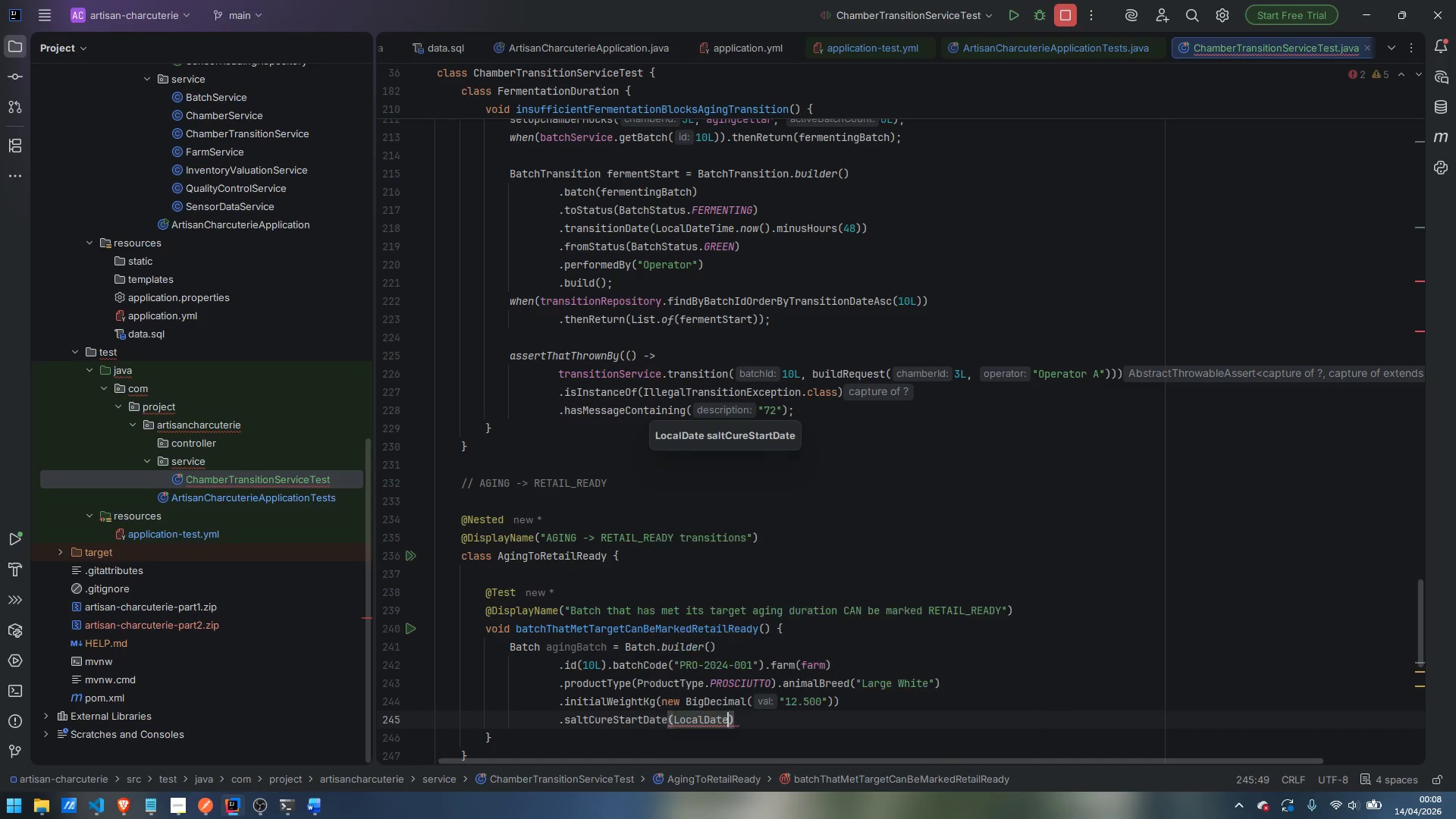 
key(Enter)
 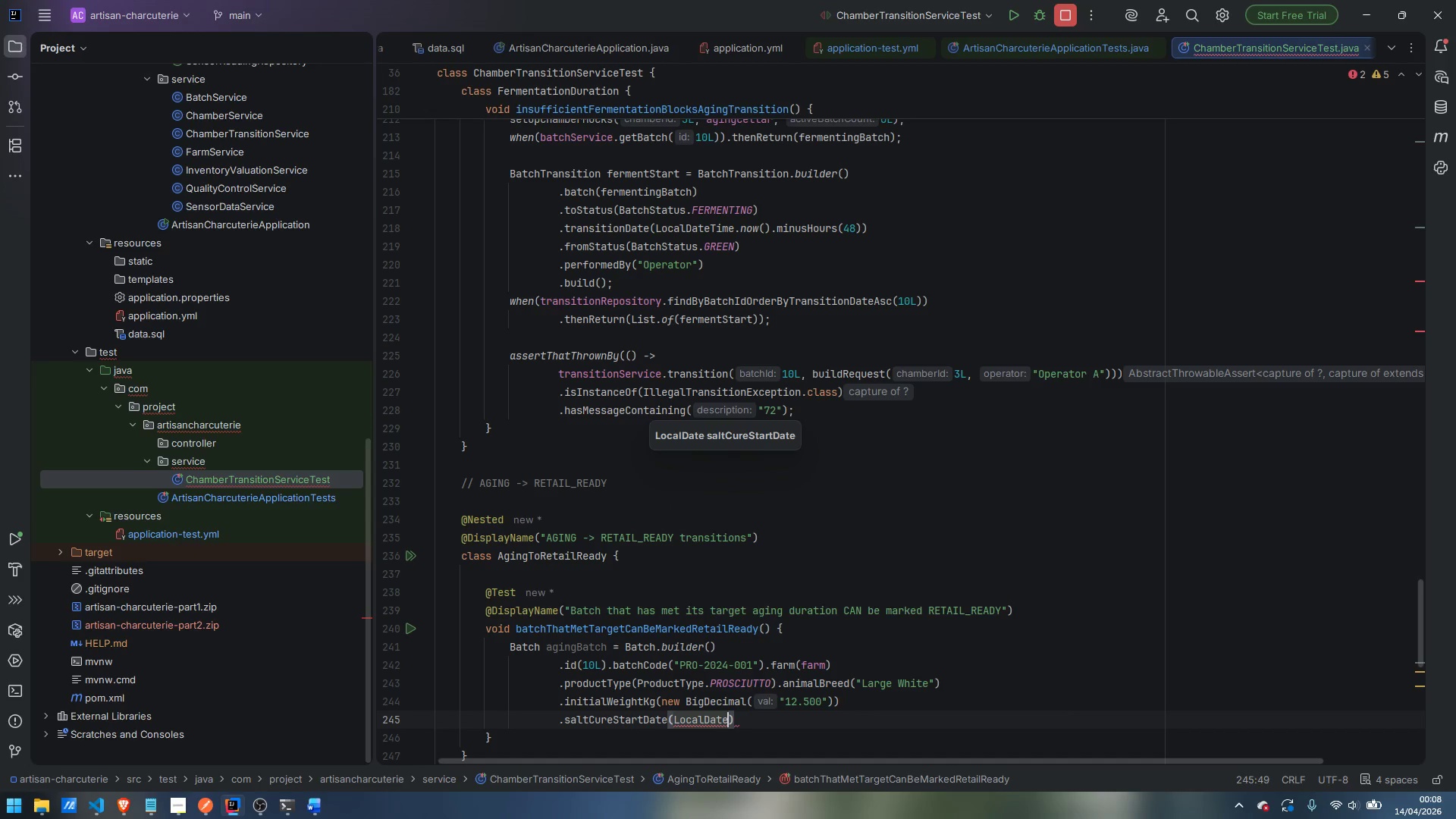 
key(Period)
 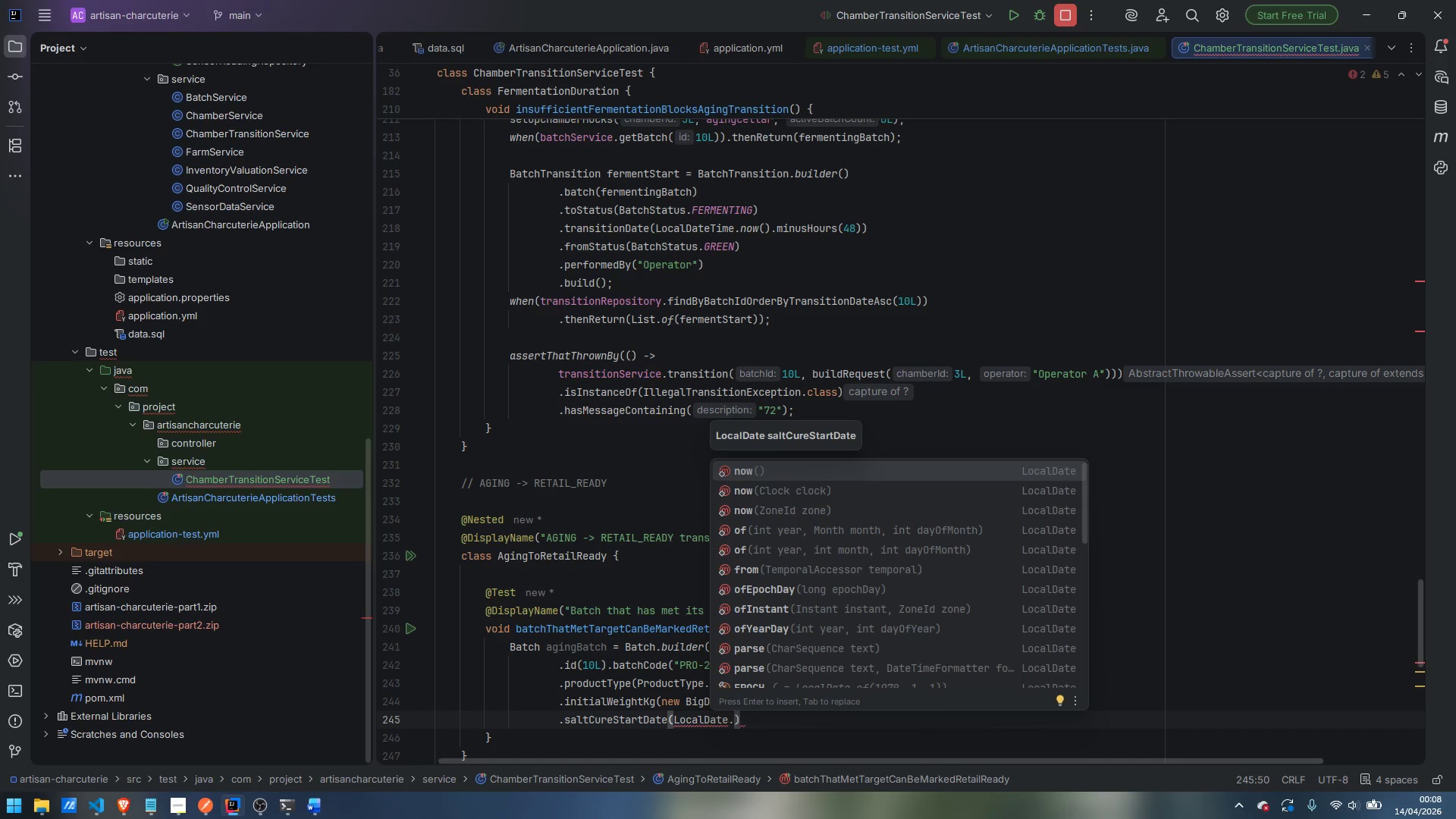 
key(Enter)
 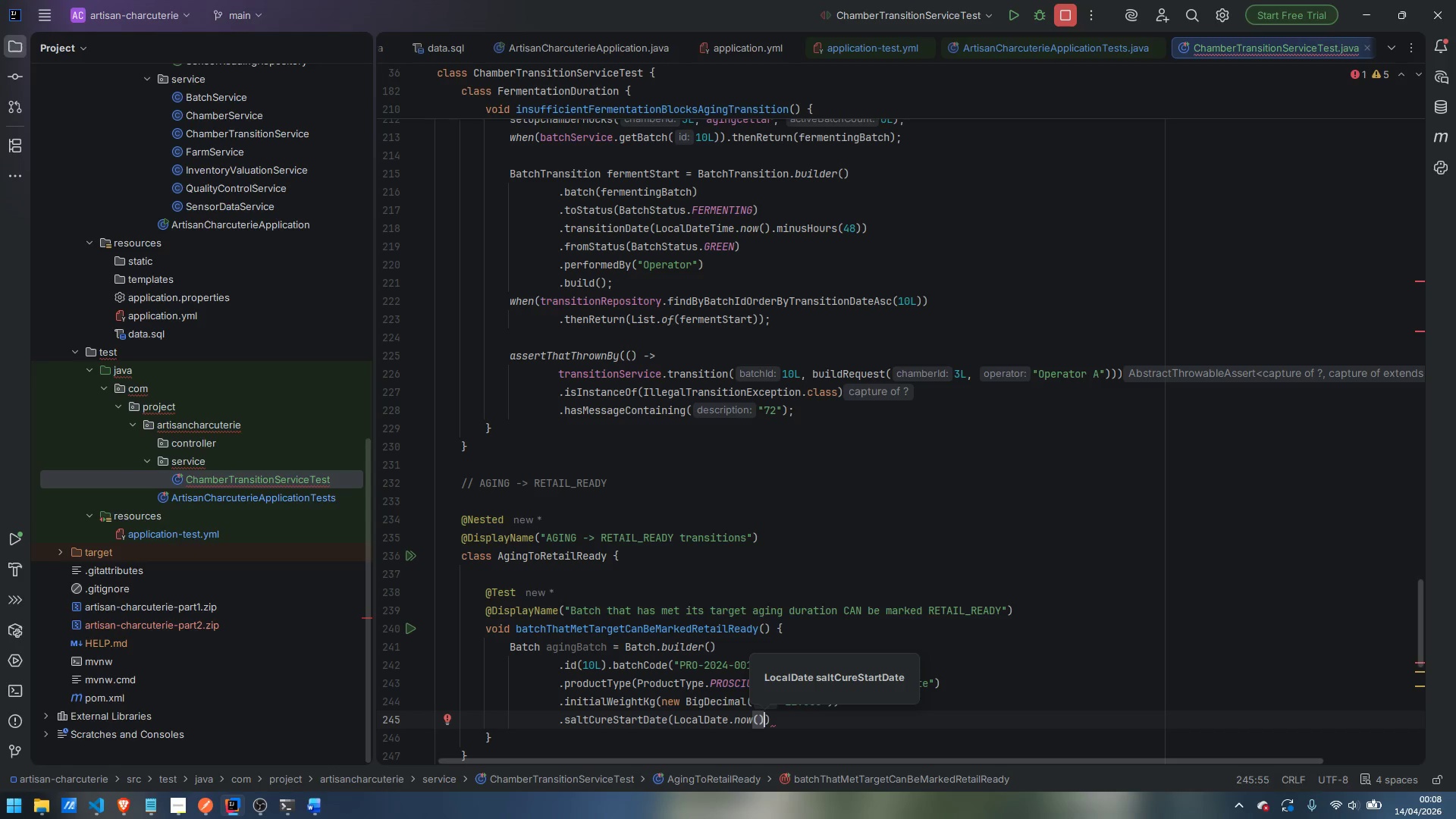 
key(ArrowRight)
 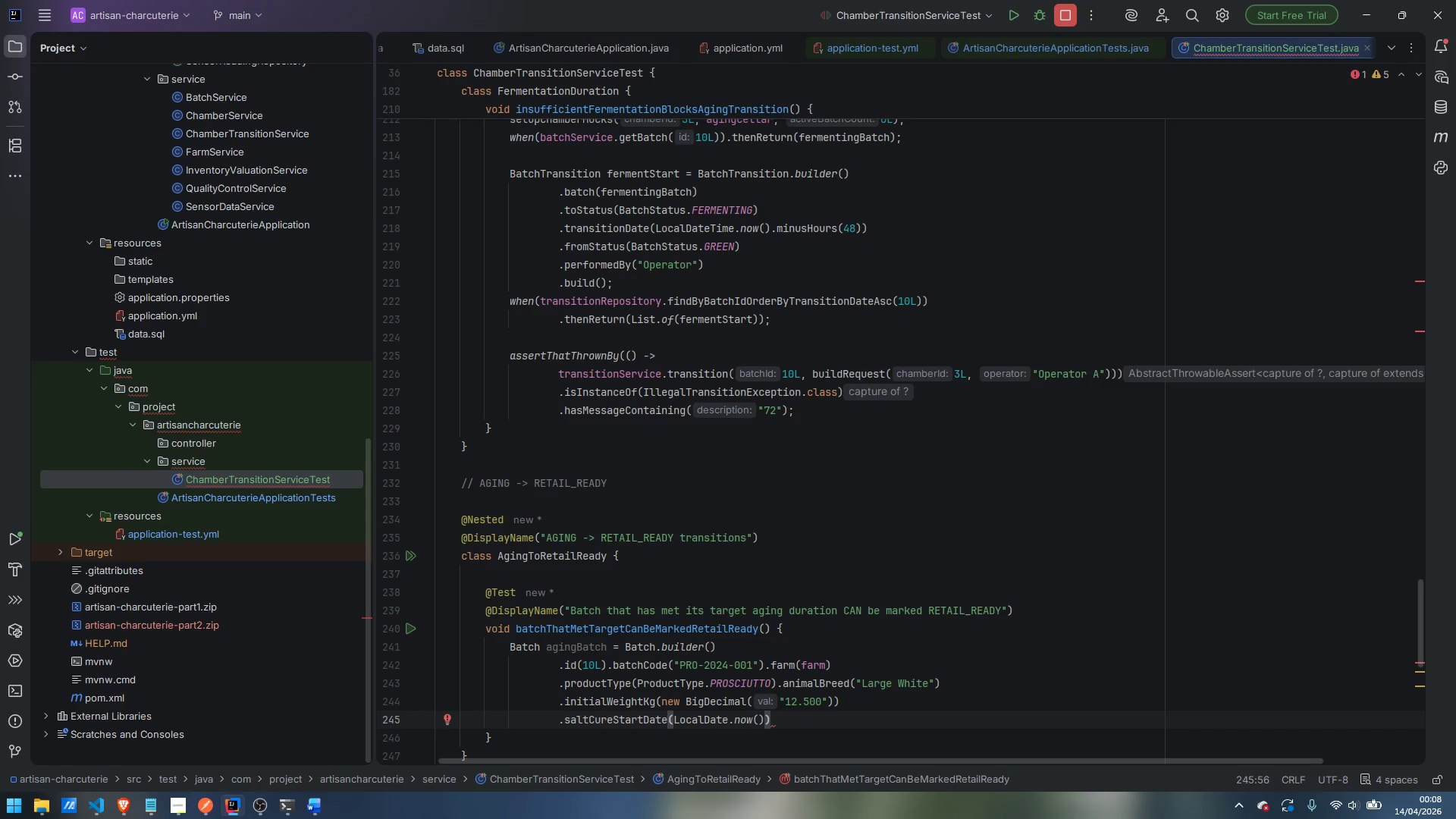 
key(ArrowLeft)
 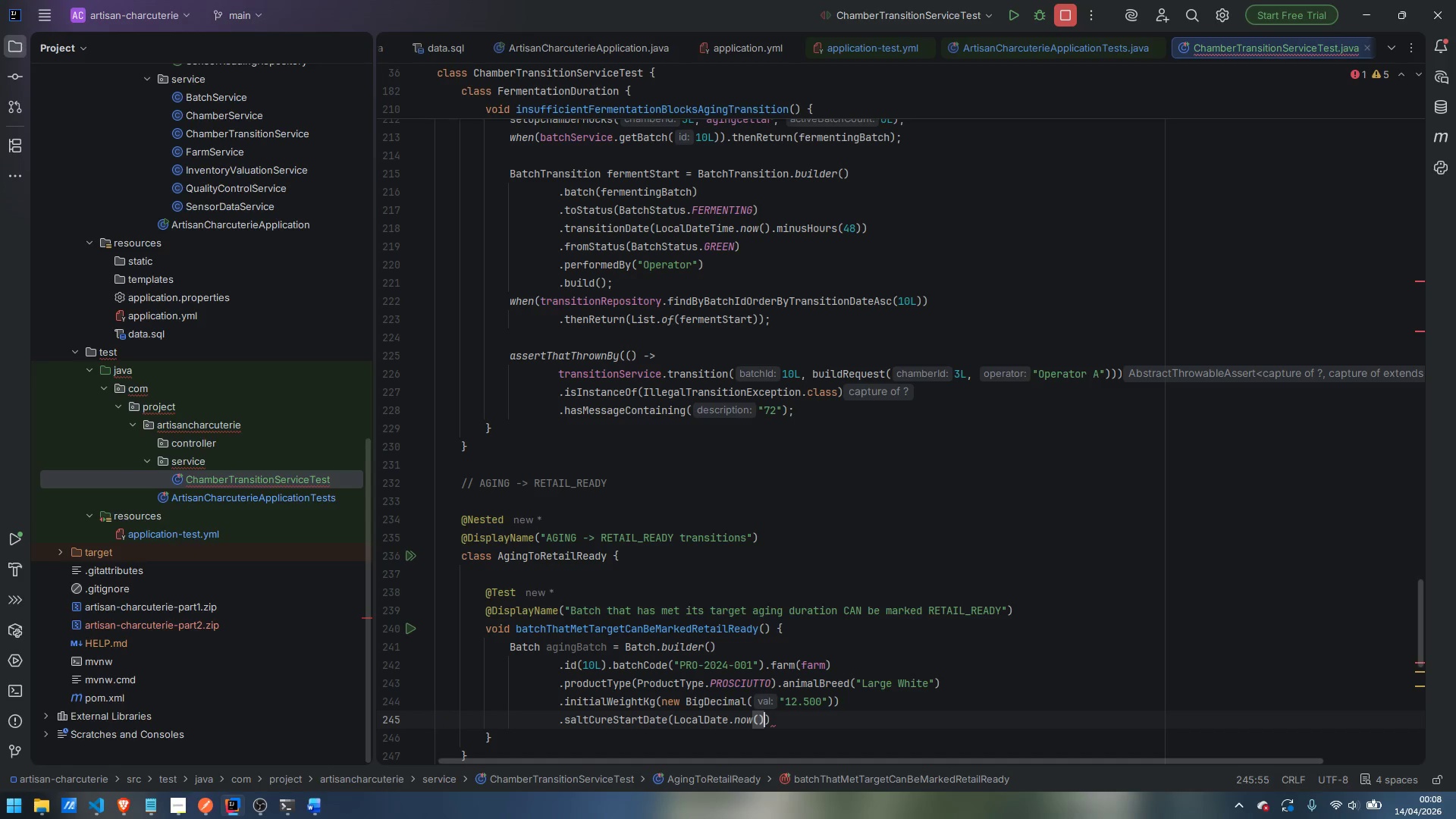 
type(.minus)
 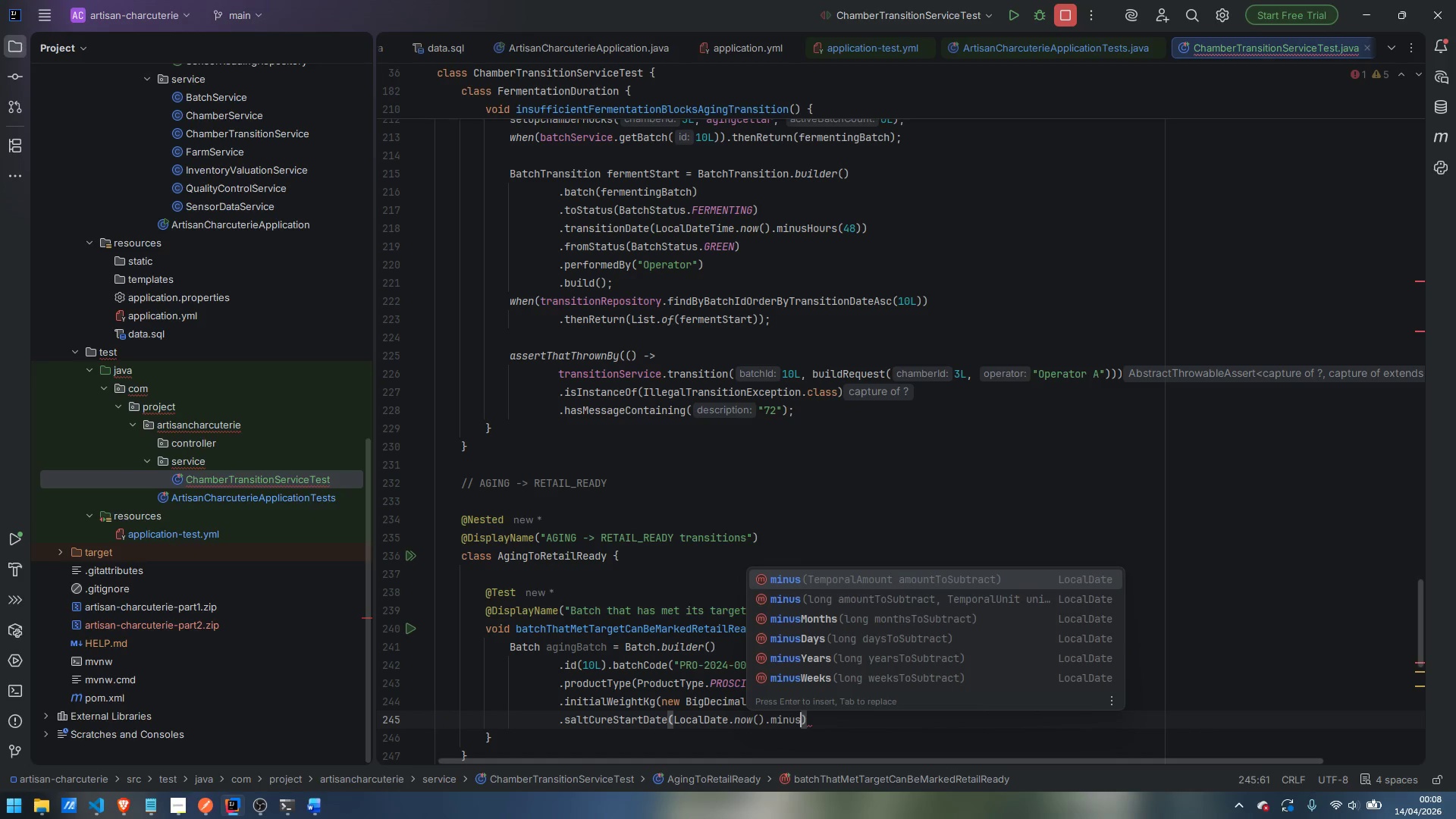 
key(ArrowDown)
 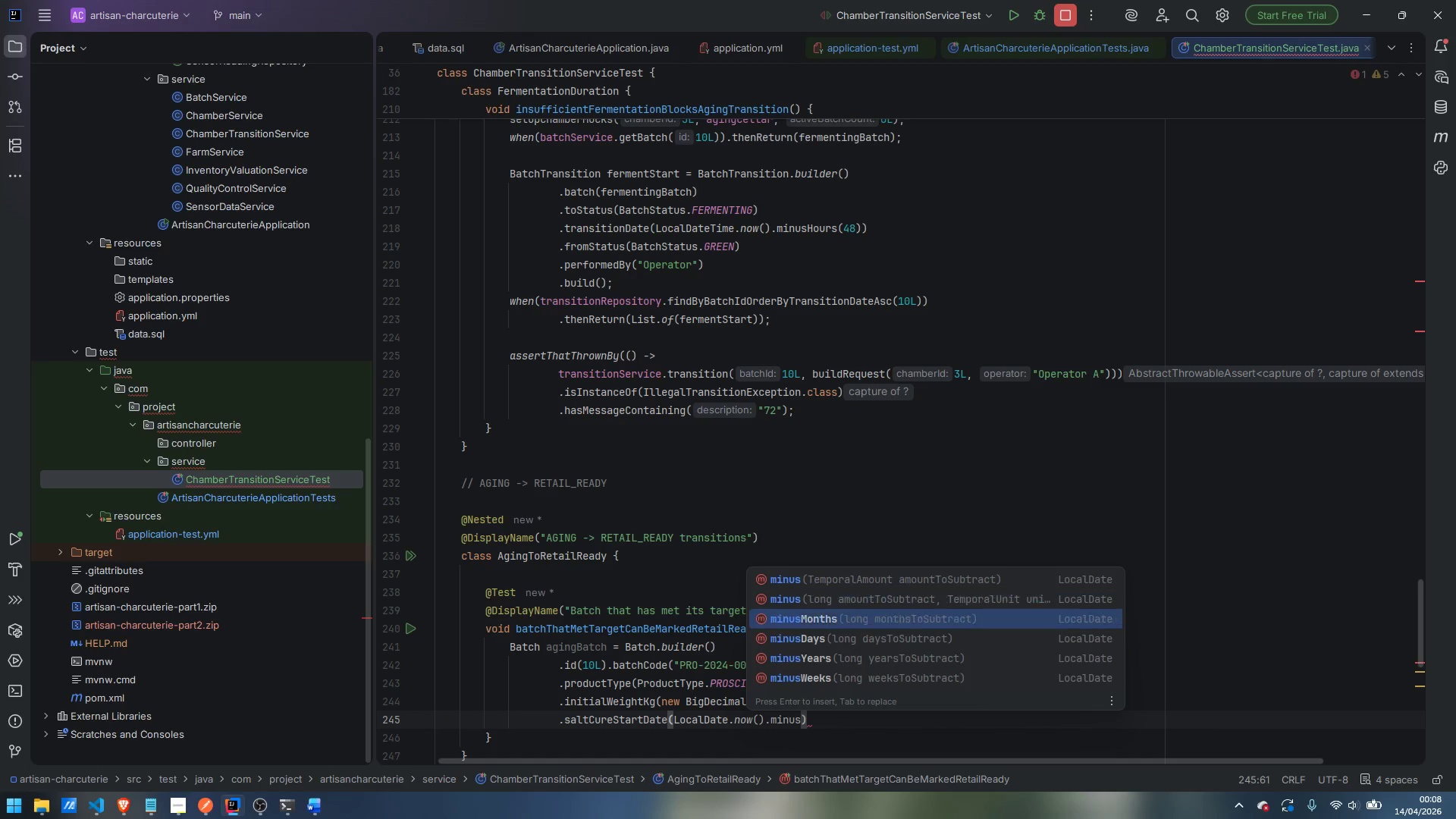 
key(ArrowDown)
 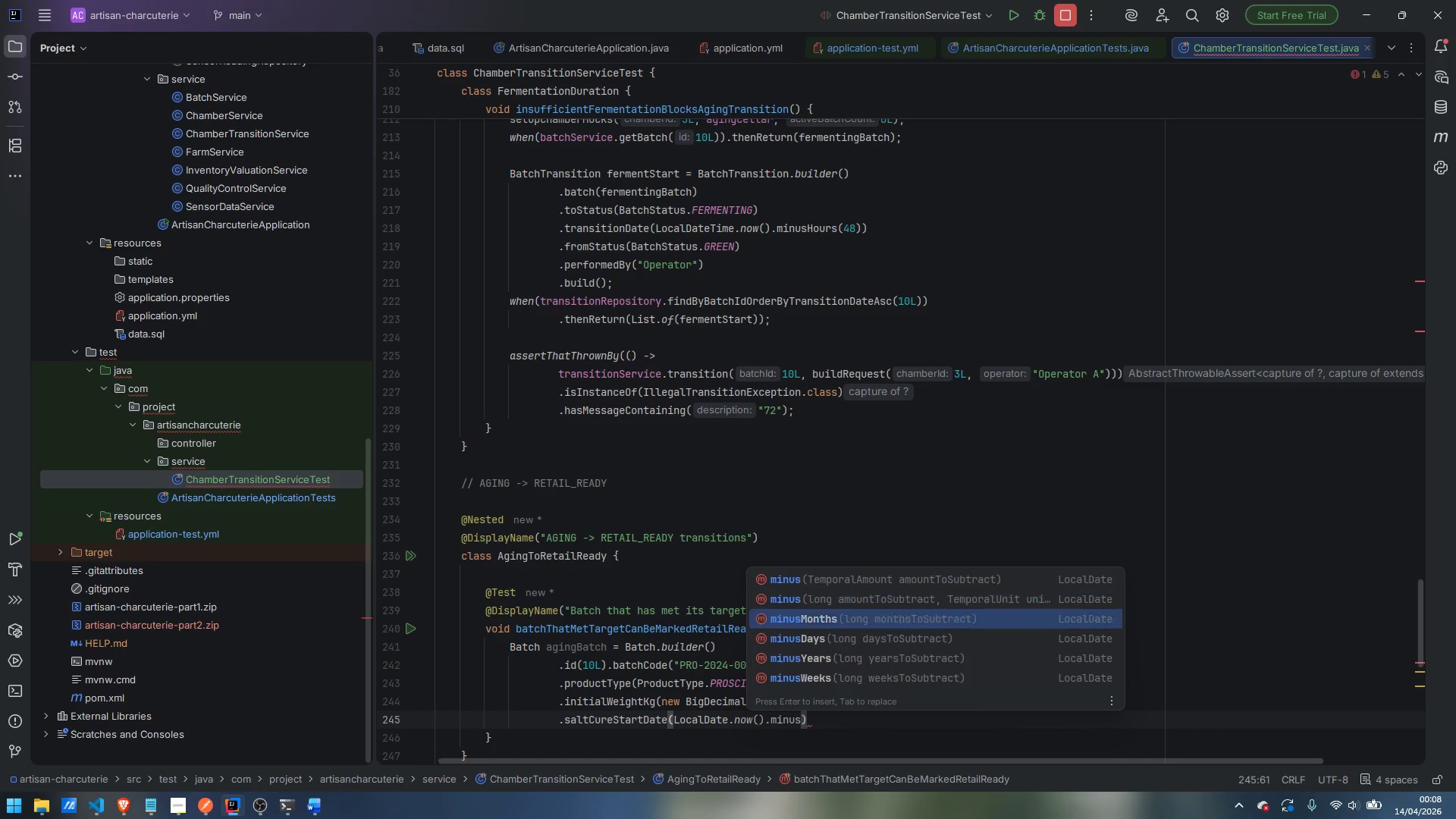 
key(ArrowDown)
 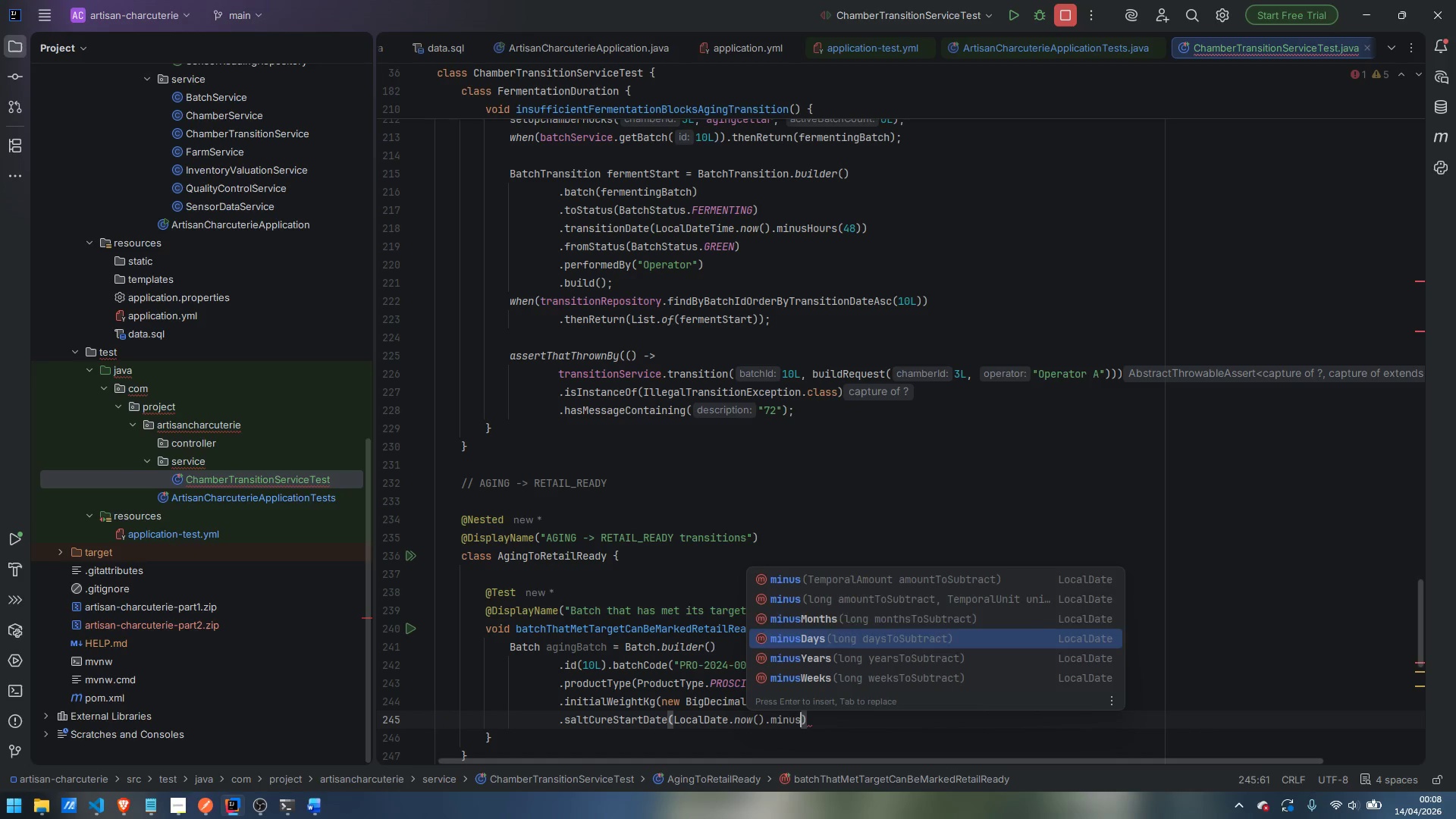 
key(ArrowUp)
 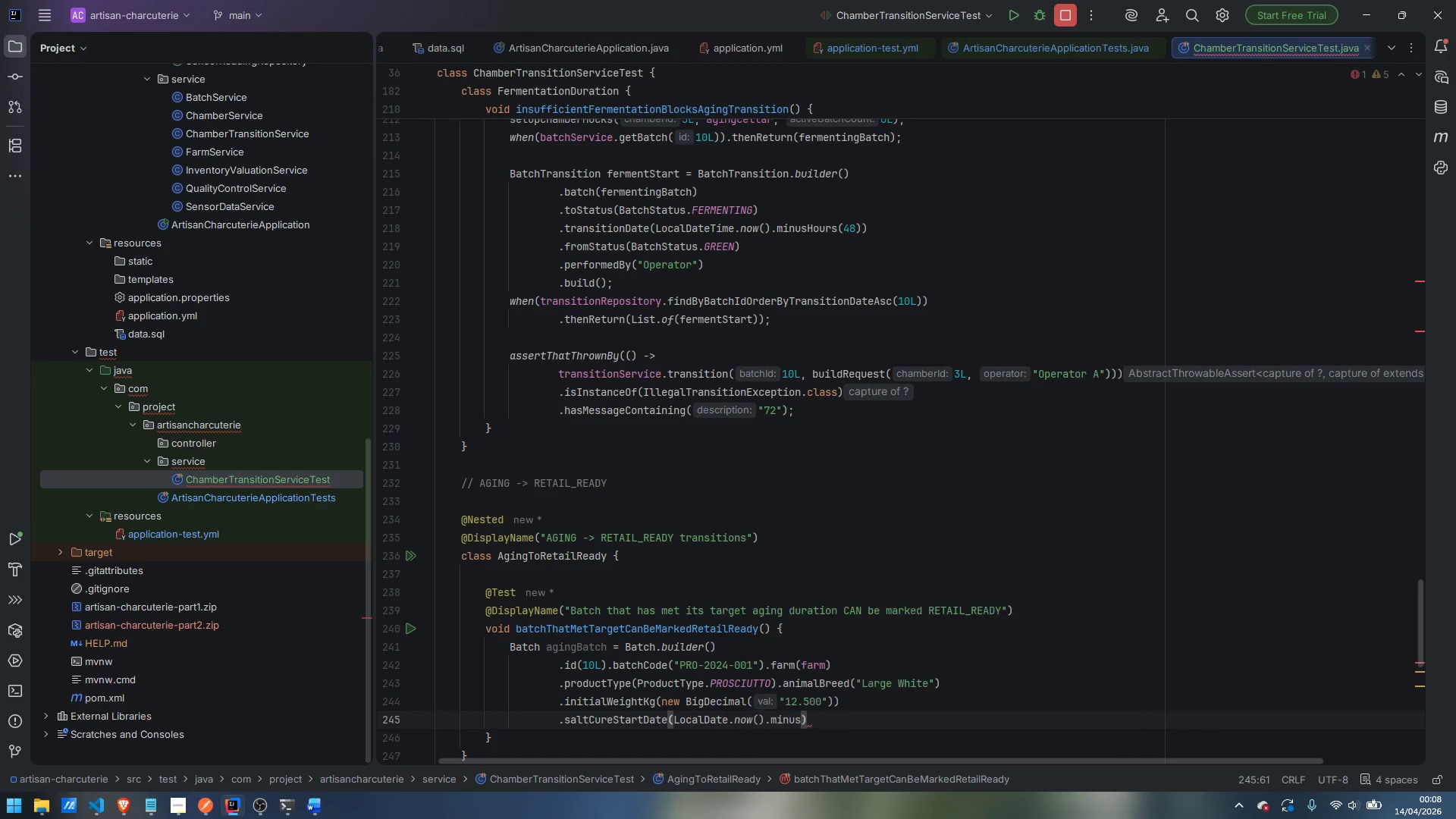 
key(Enter)
 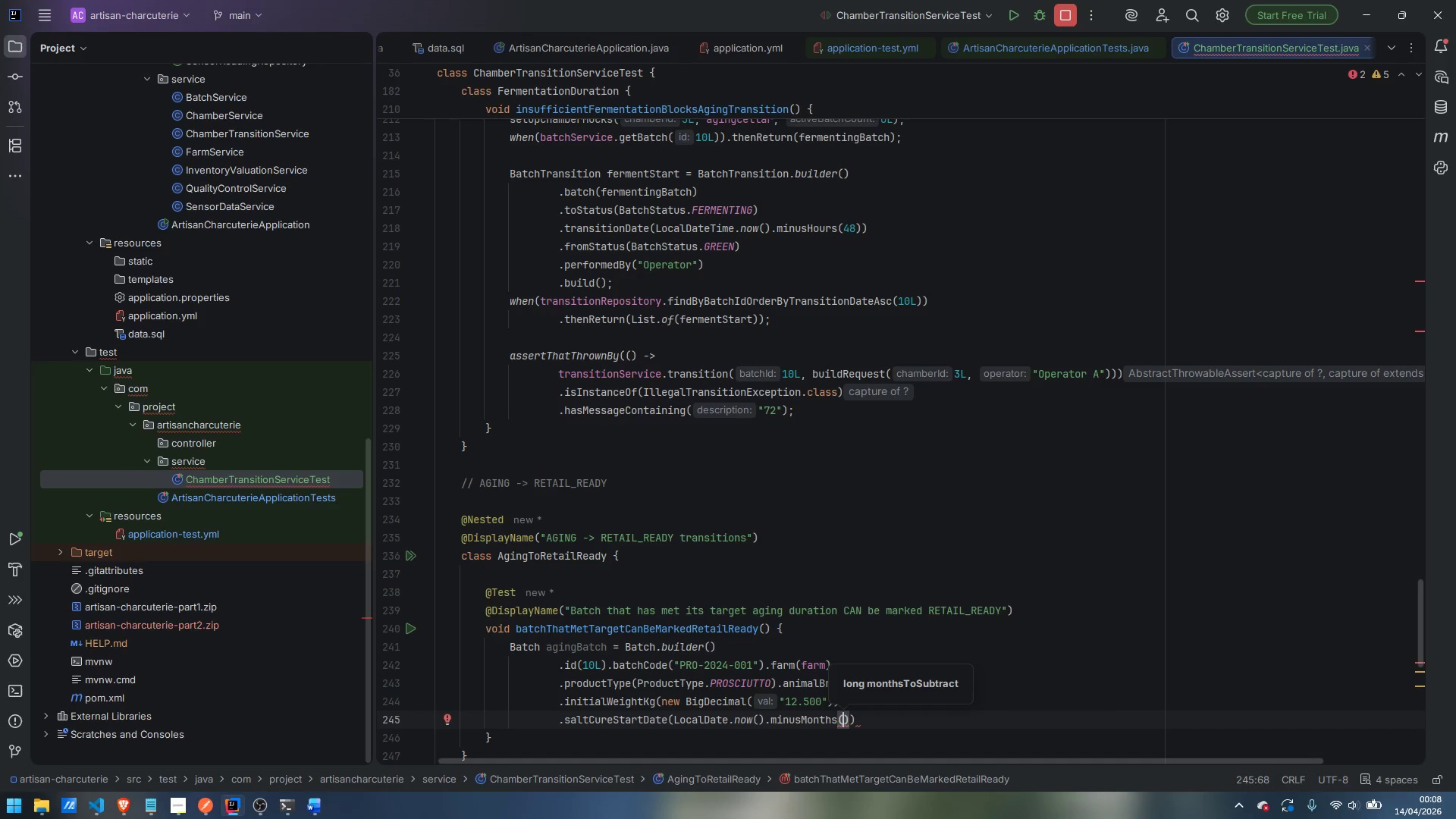 
type(30)
 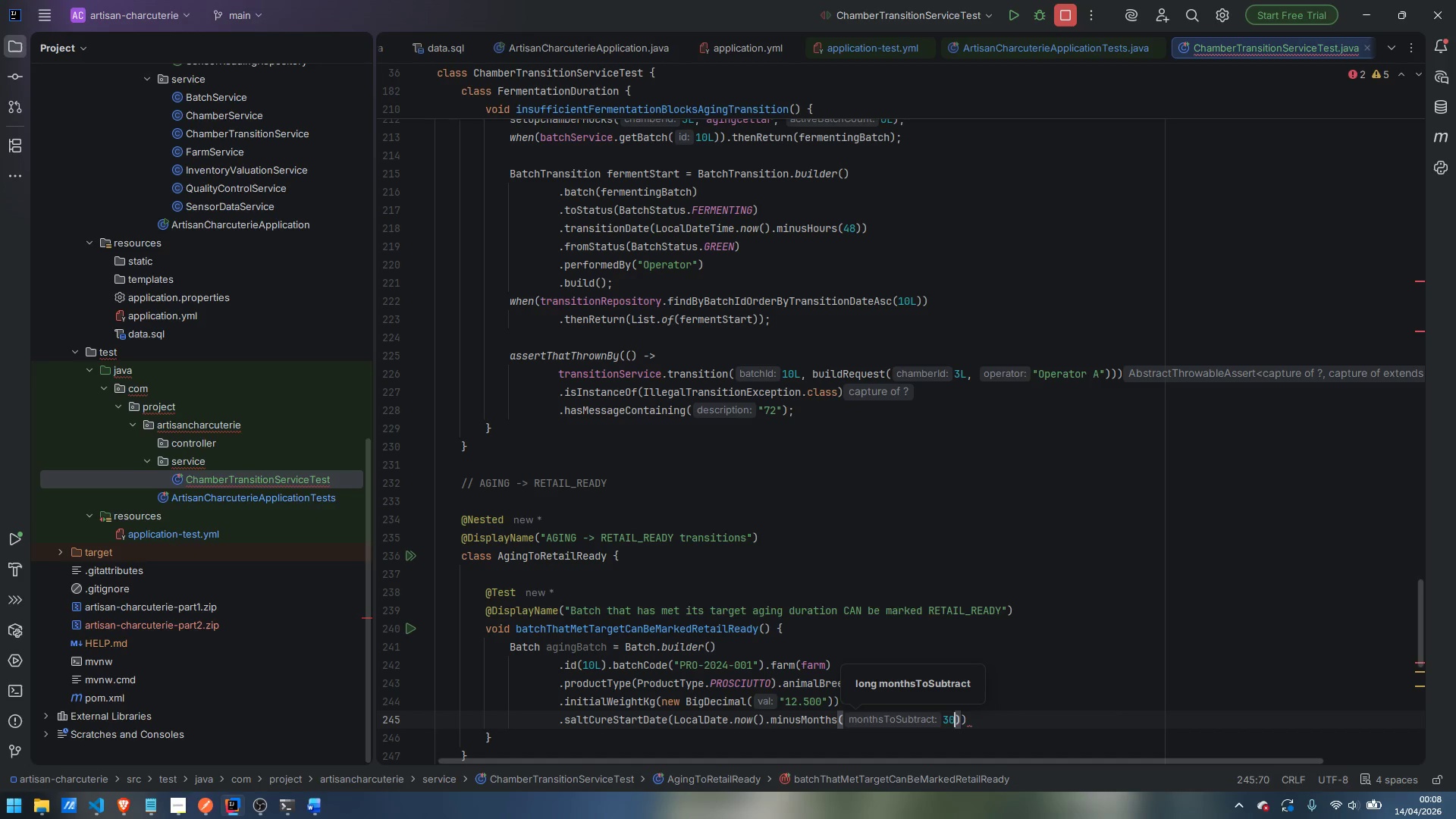 
key(ArrowRight)
 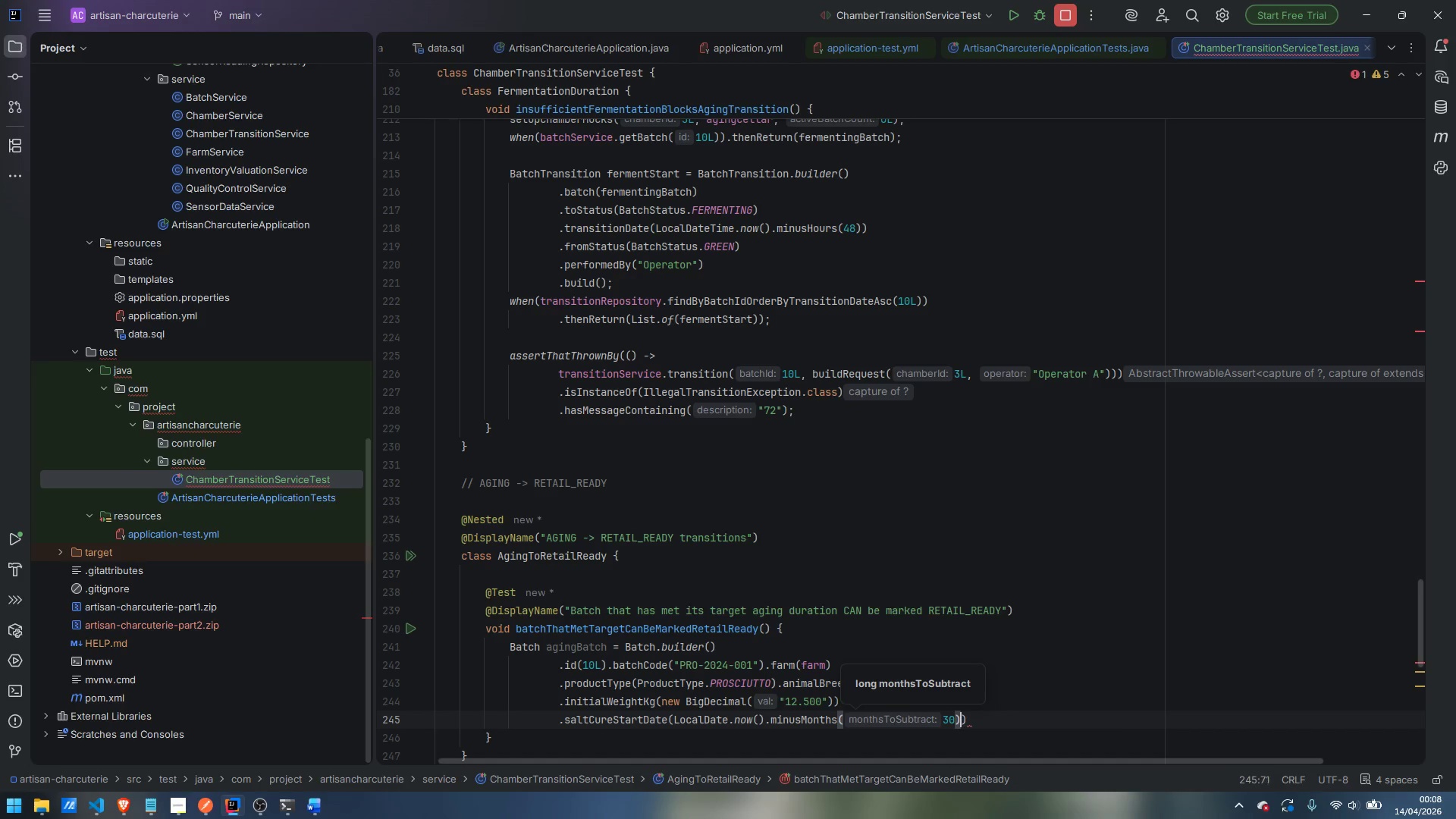 
key(ArrowRight)
 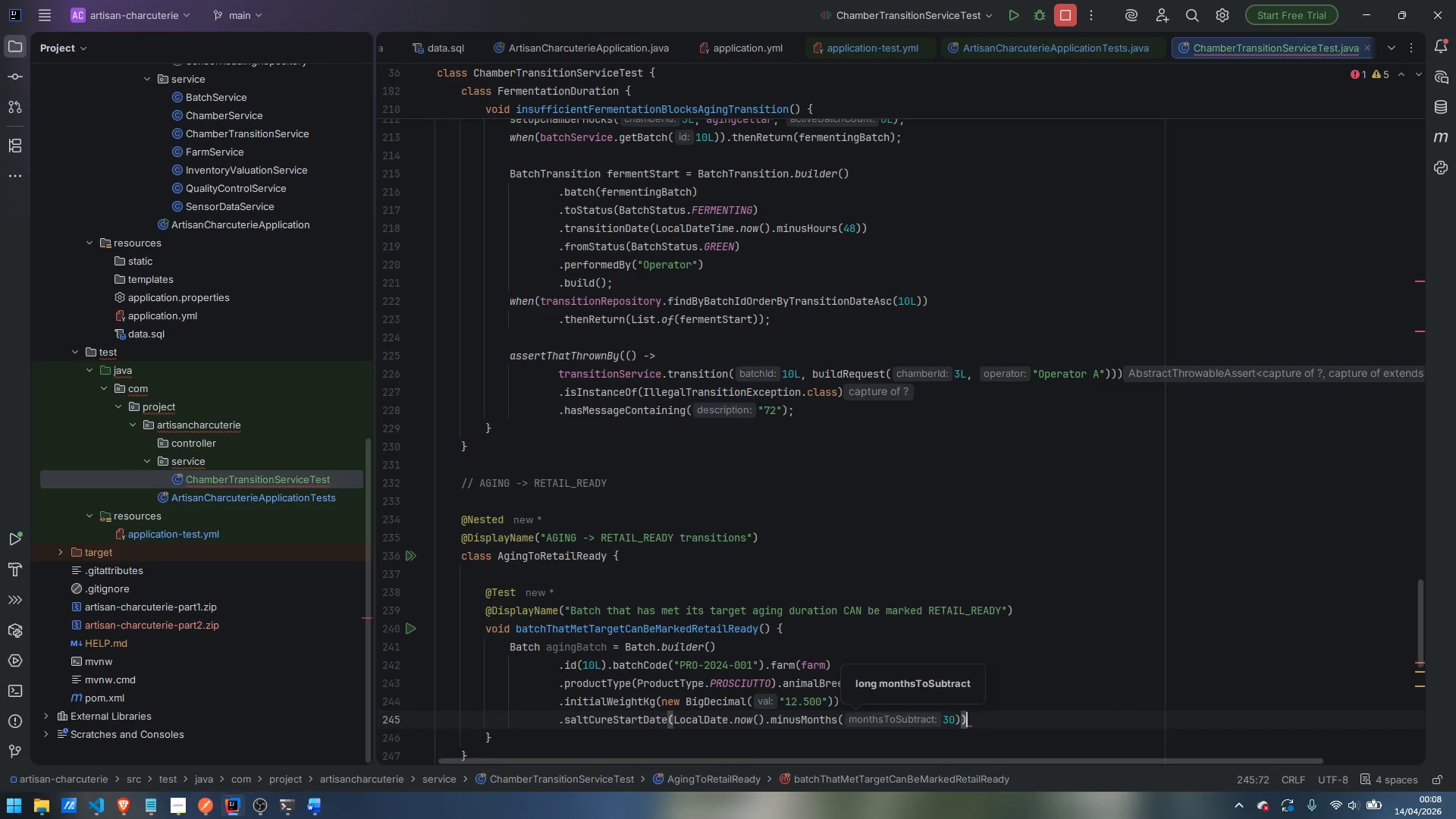 
key(Enter)
 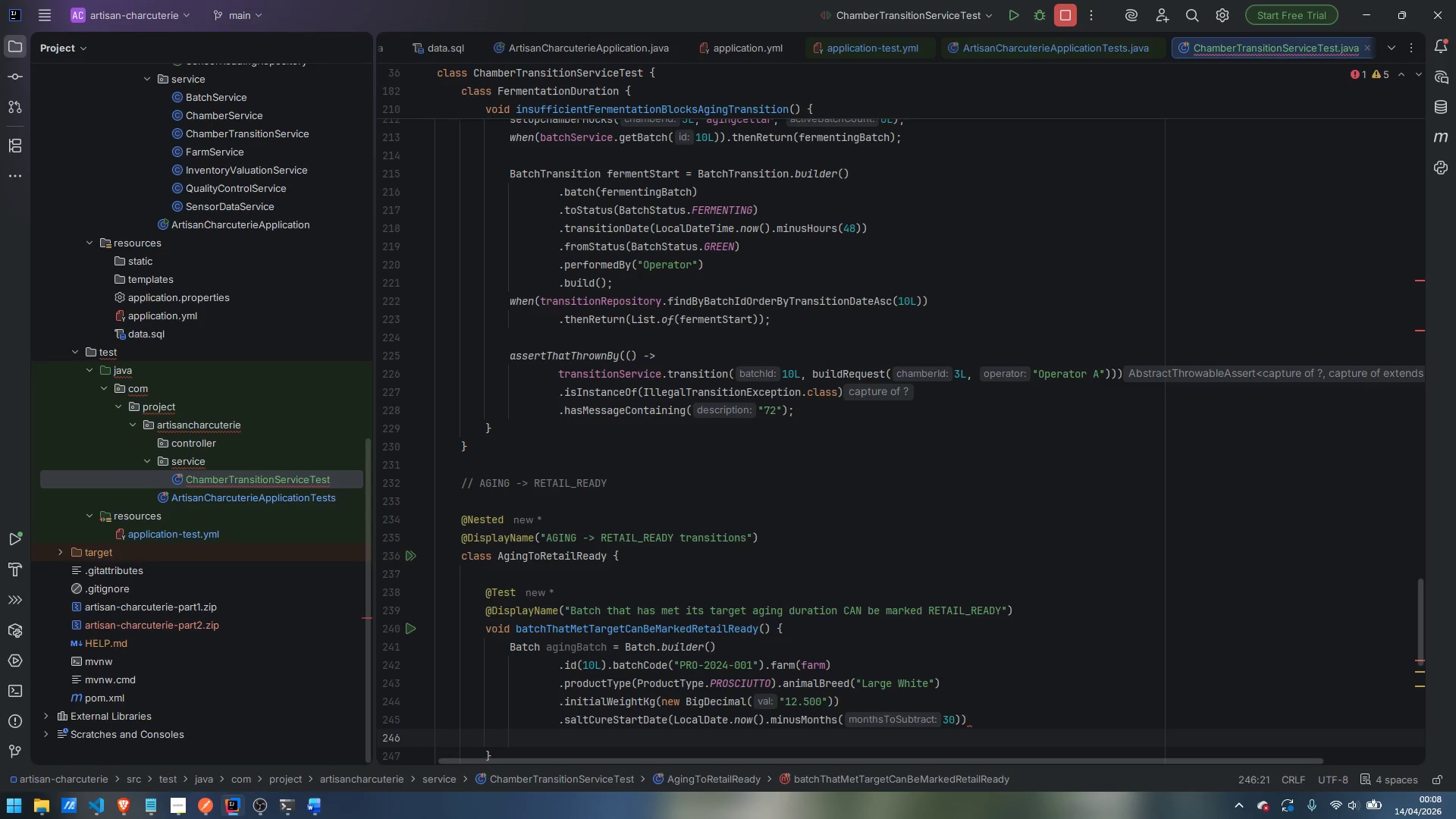 
type(.target)
 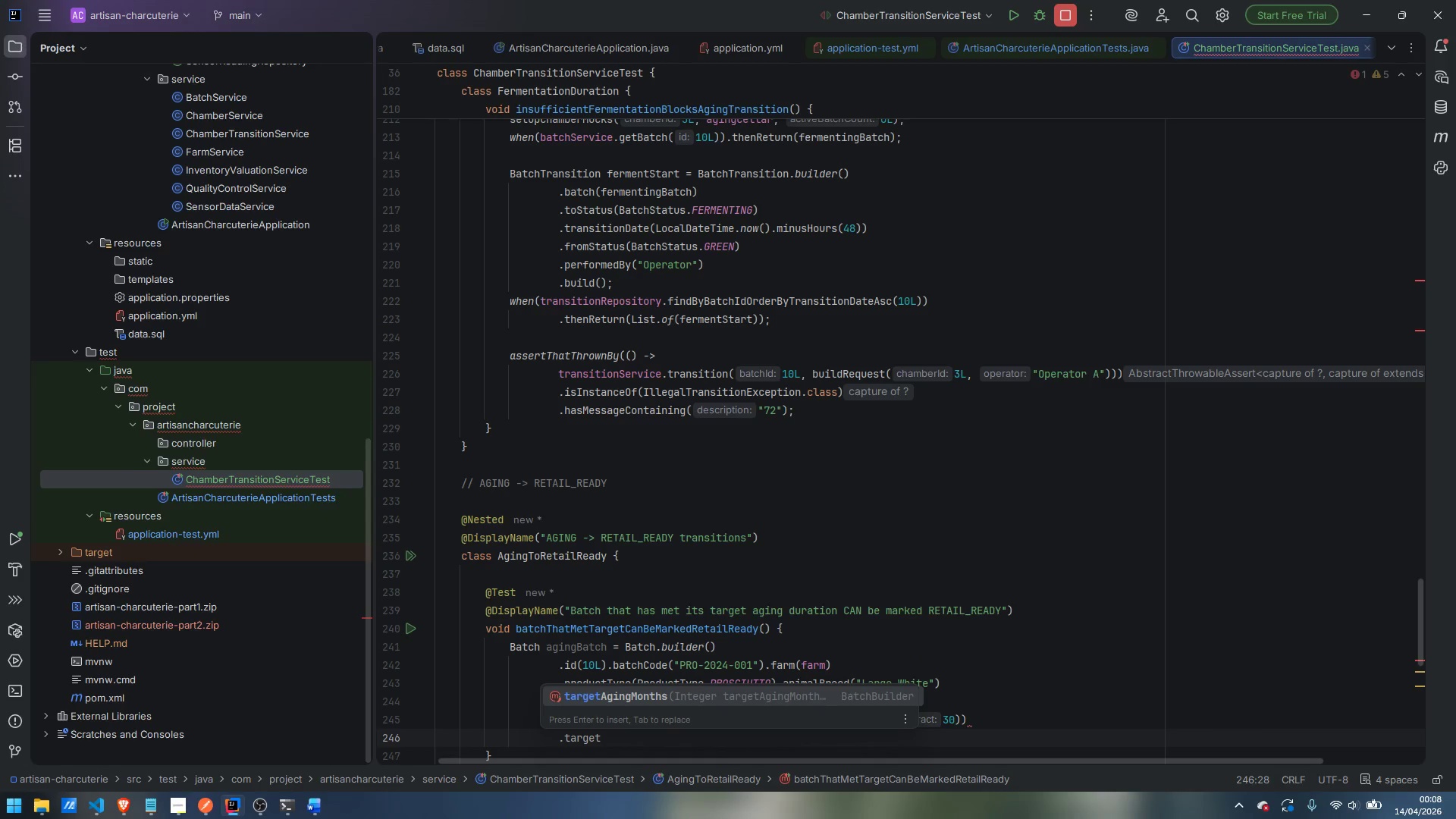 
key(Enter)
 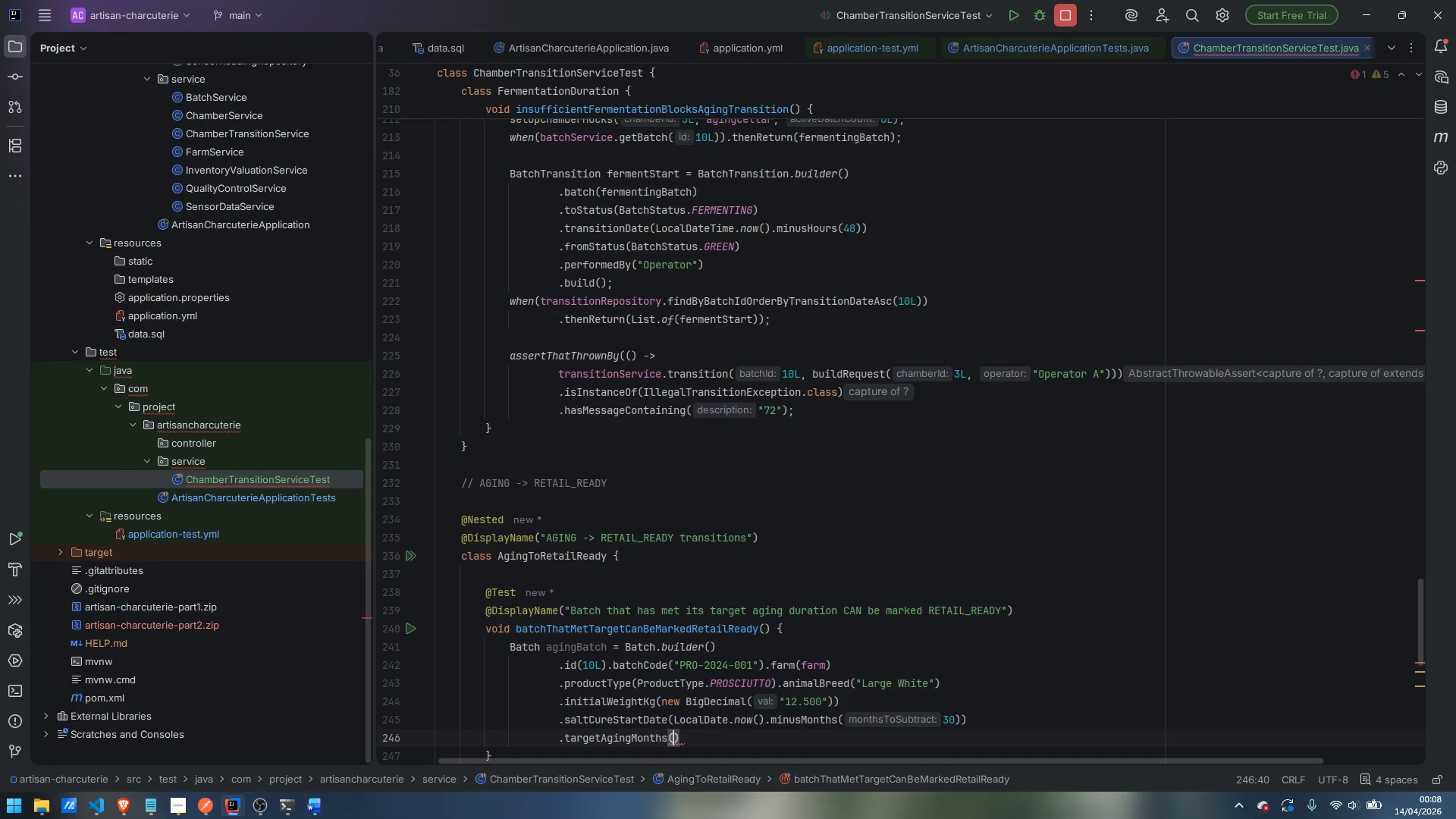 
type(24)
 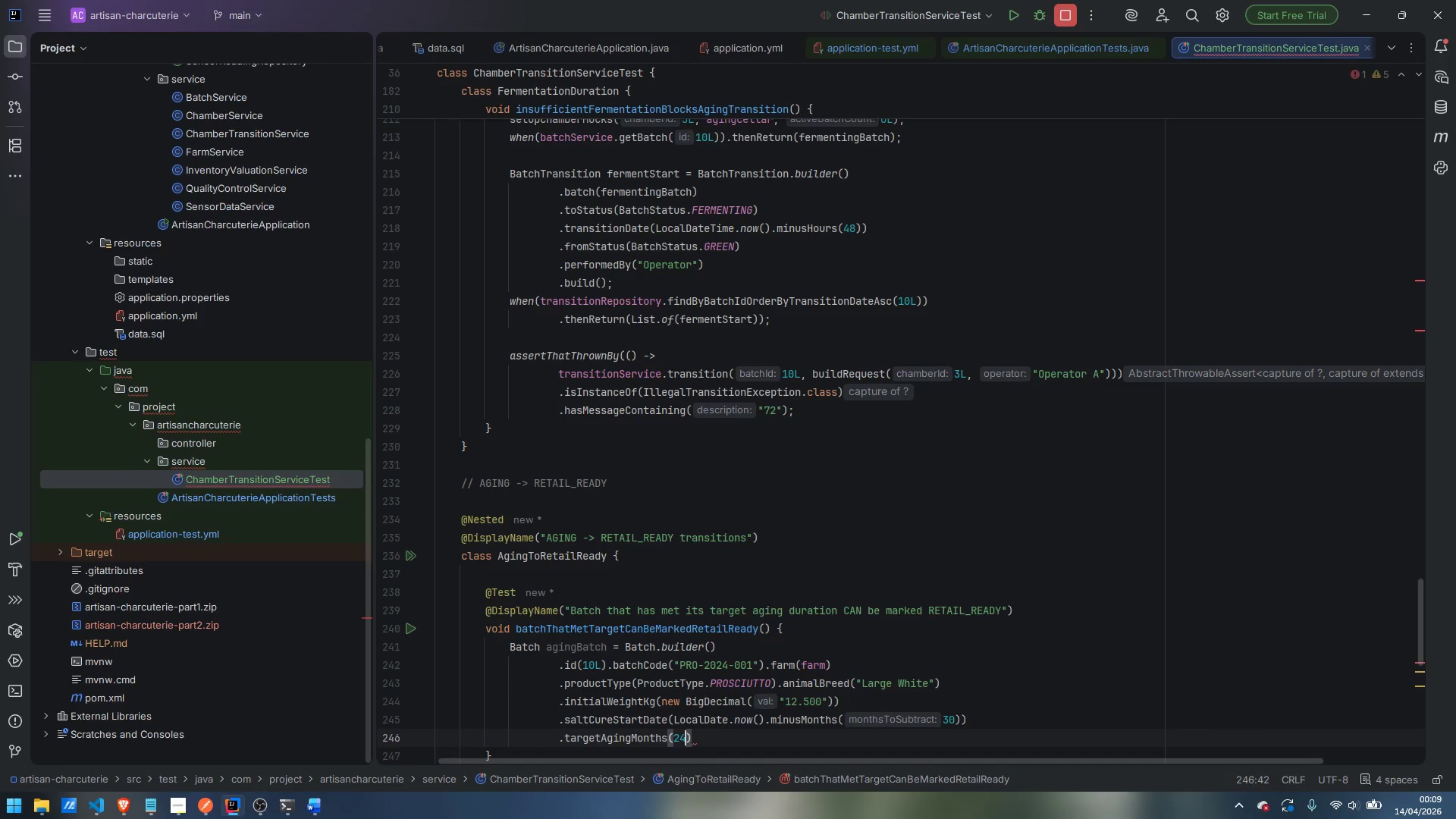 
key(ArrowRight)
 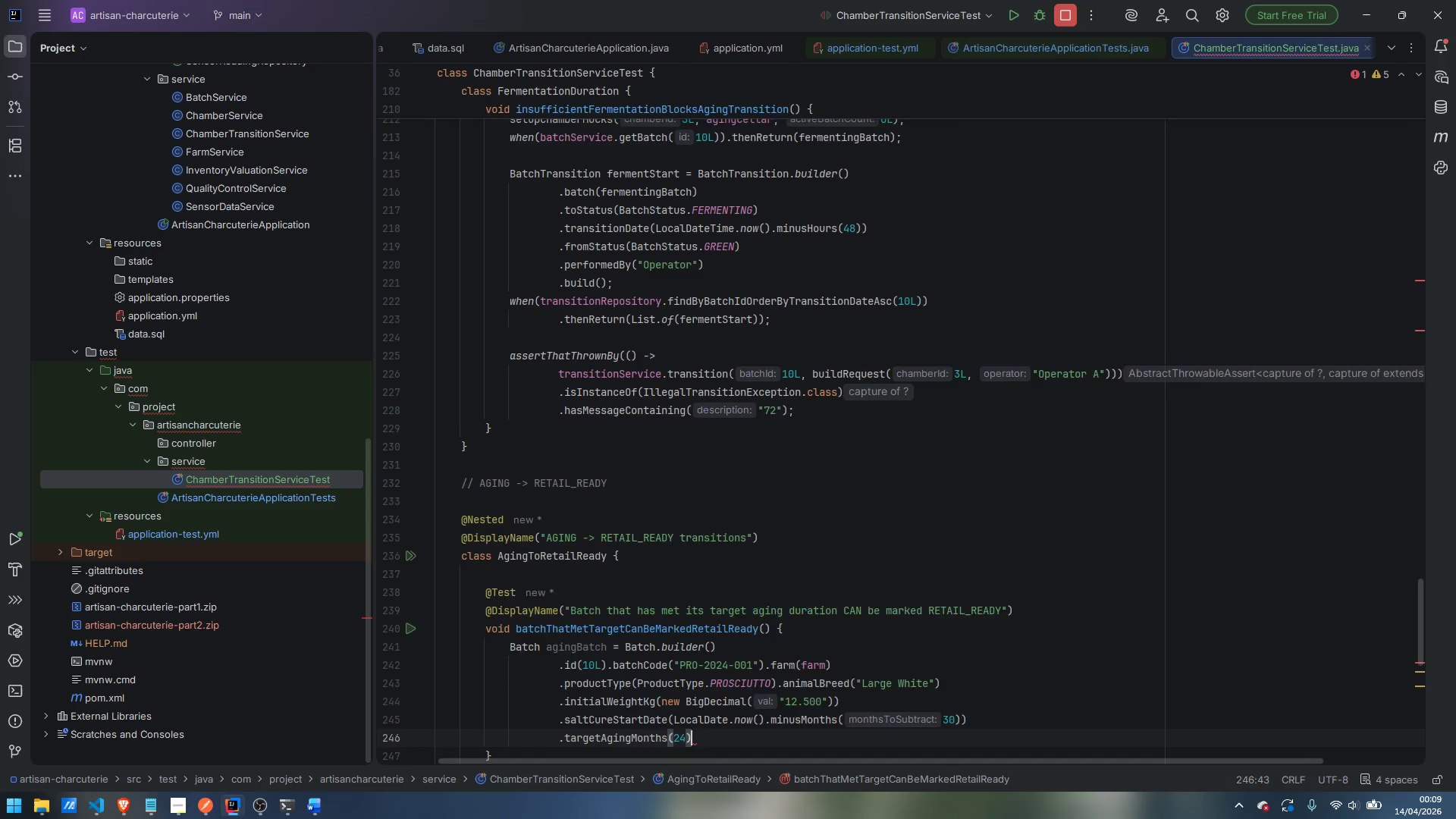 
key(Enter)
 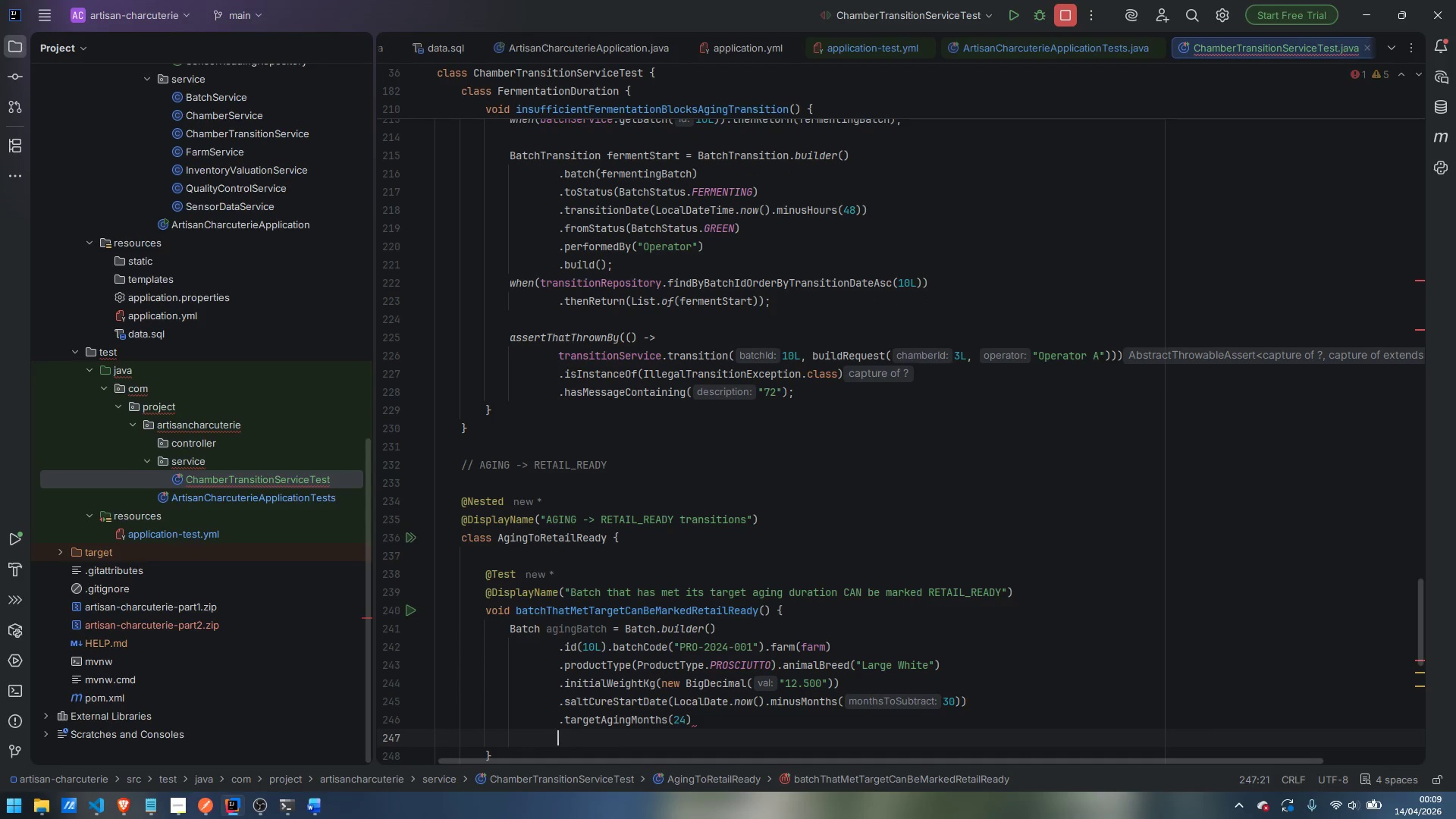 
type(.cure)
key(Backspace)
type(r)
 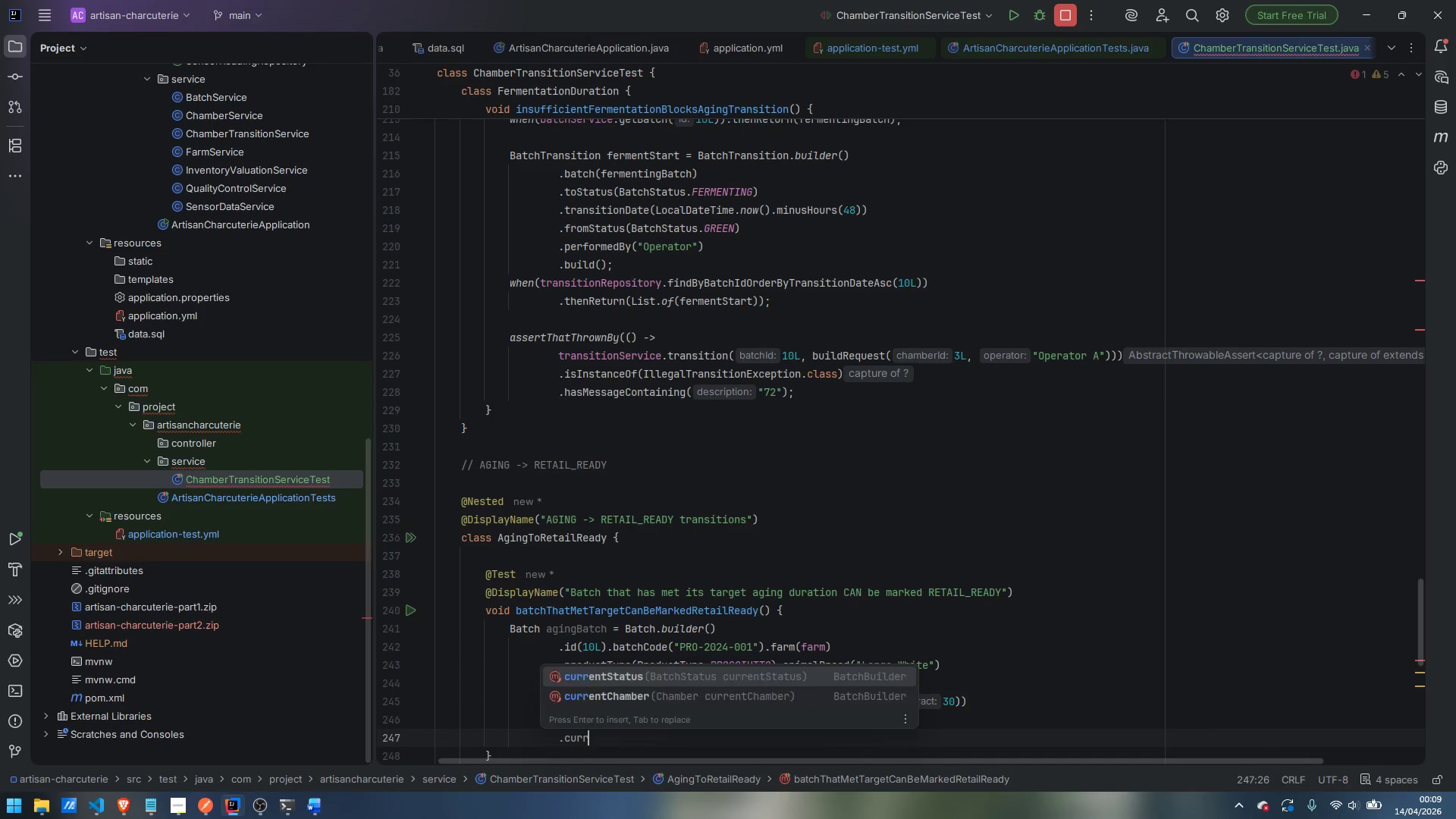 
key(Enter)
 